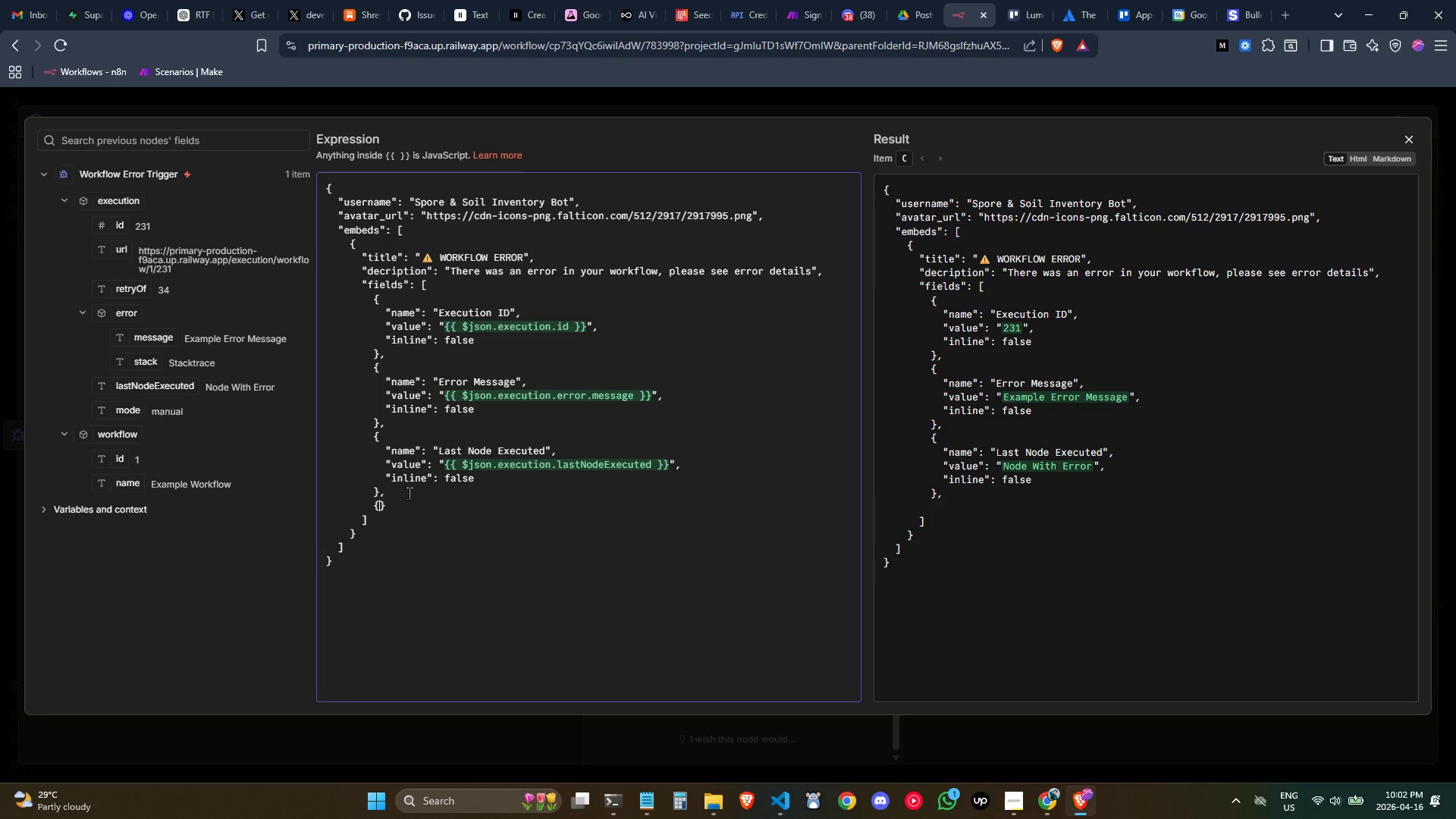 
key(Shift+BracketLeft)
 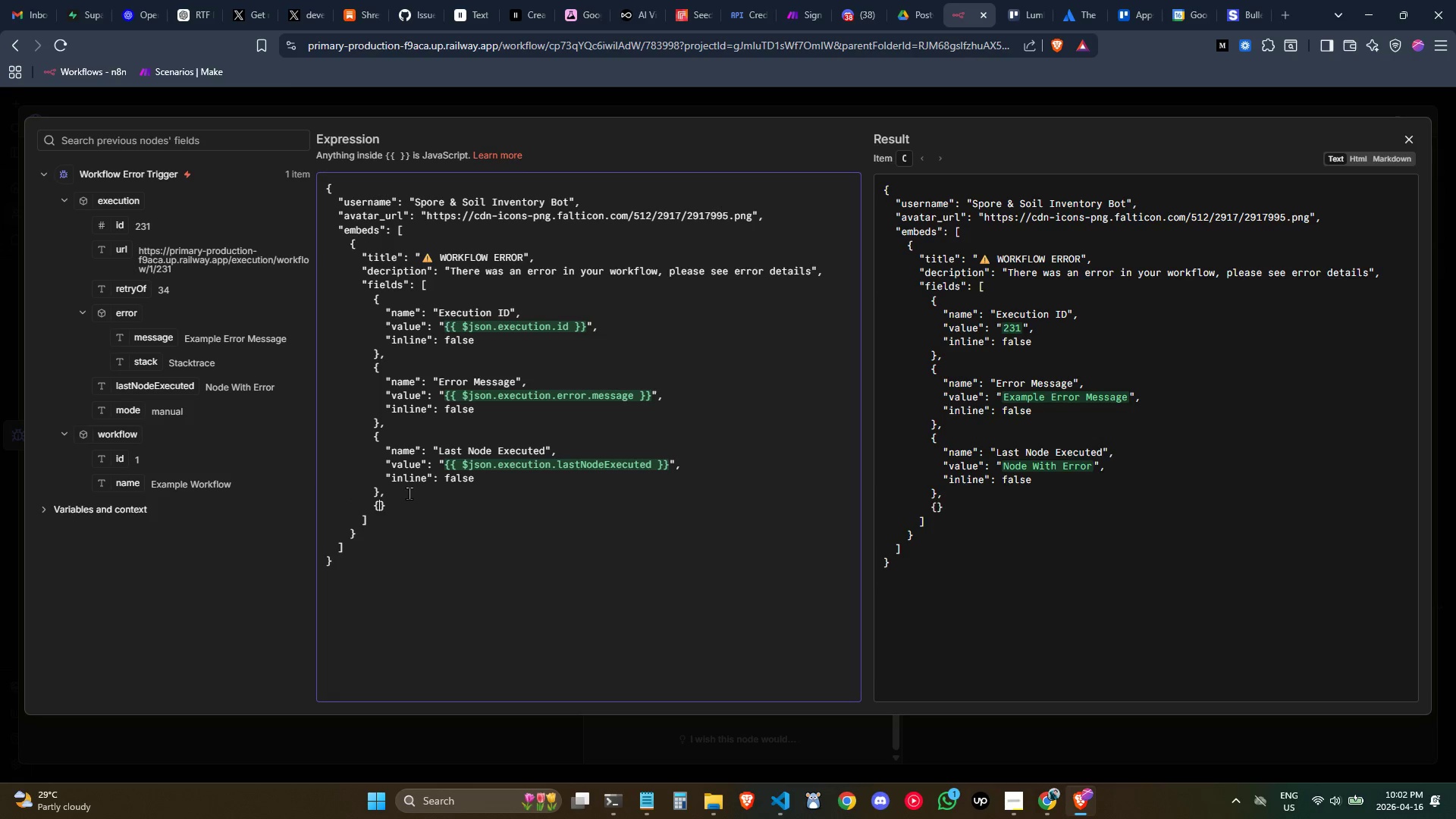 
key(Enter)
 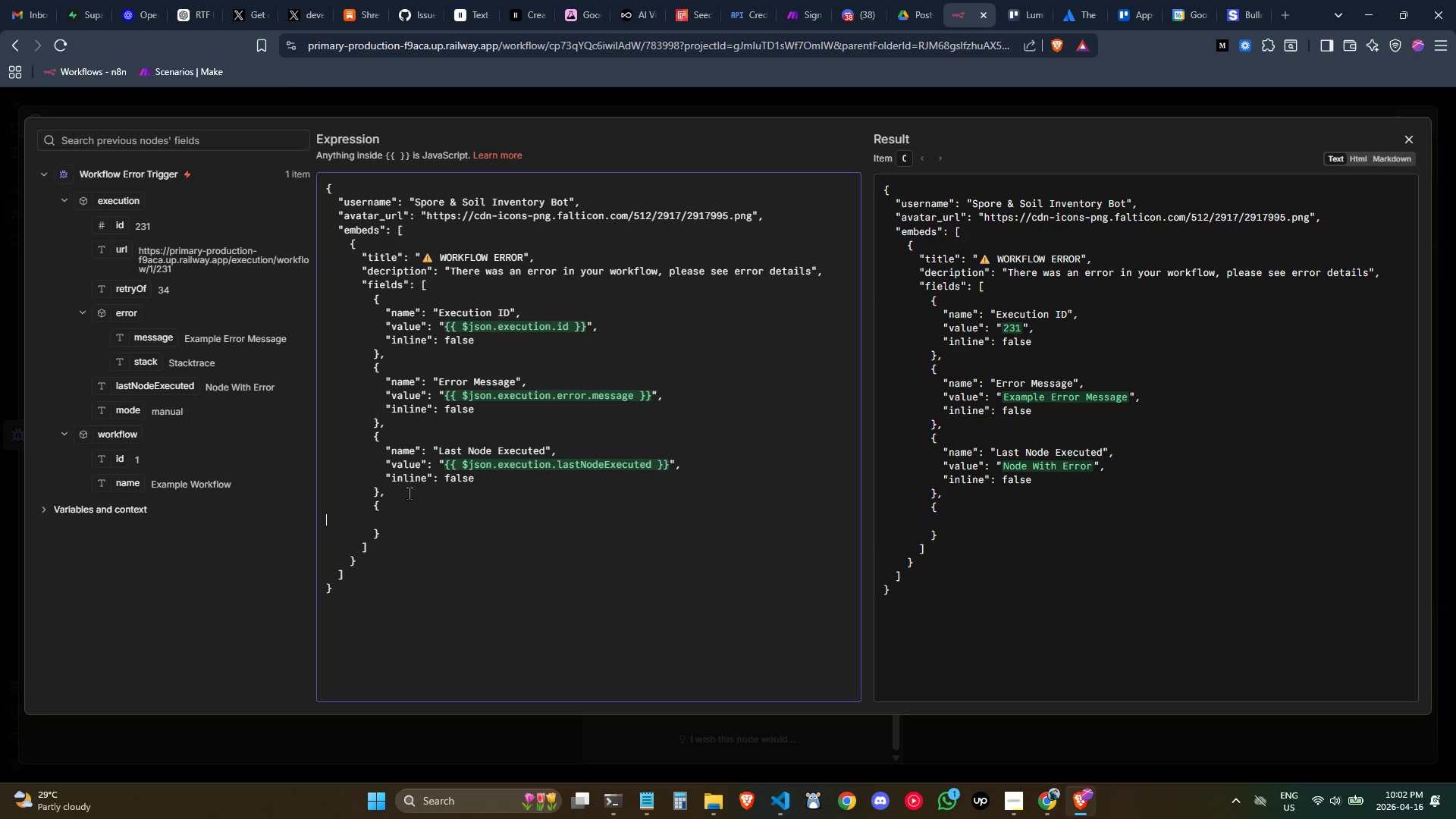 
key(Tab)
 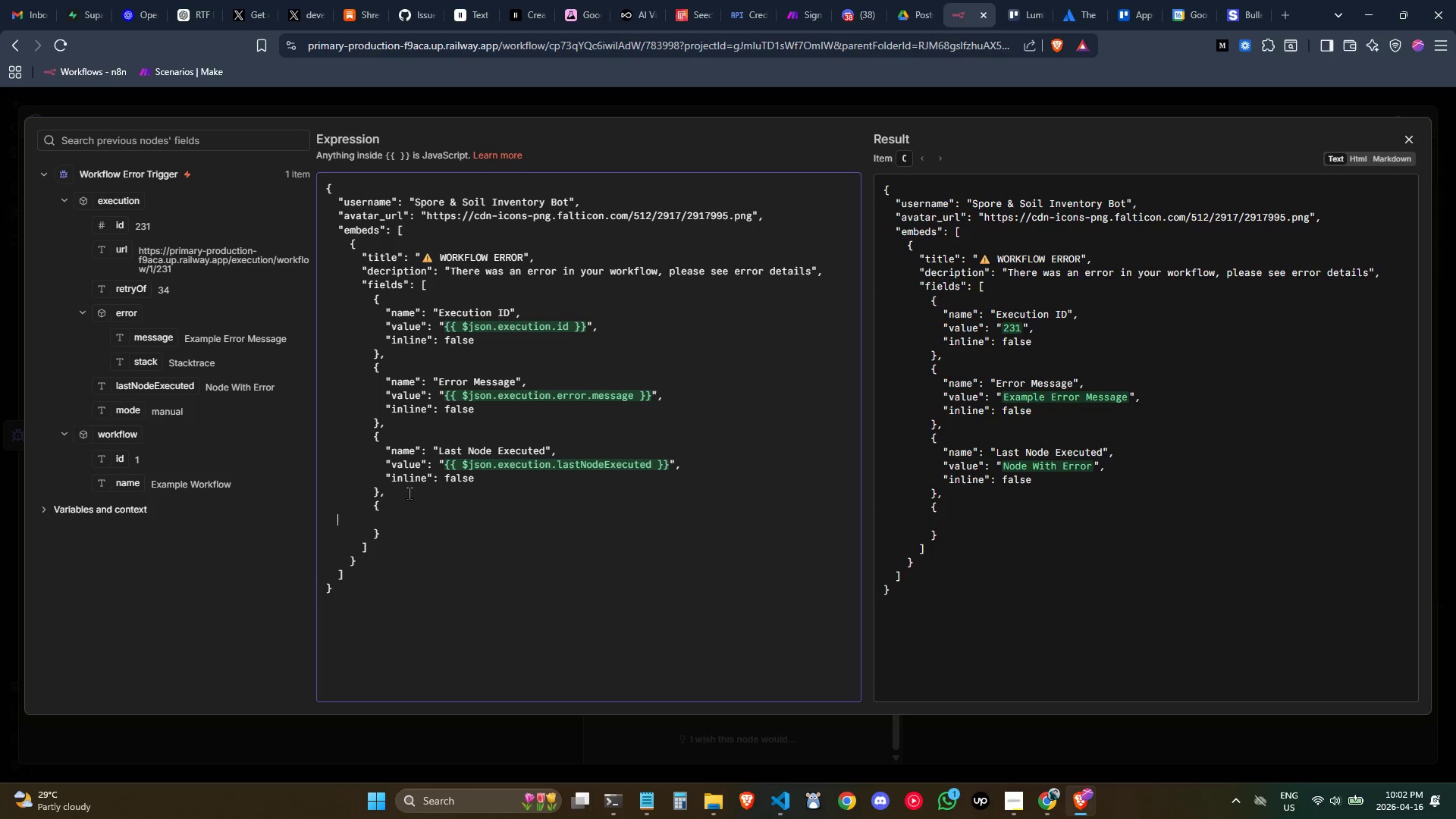 
key(Tab)
 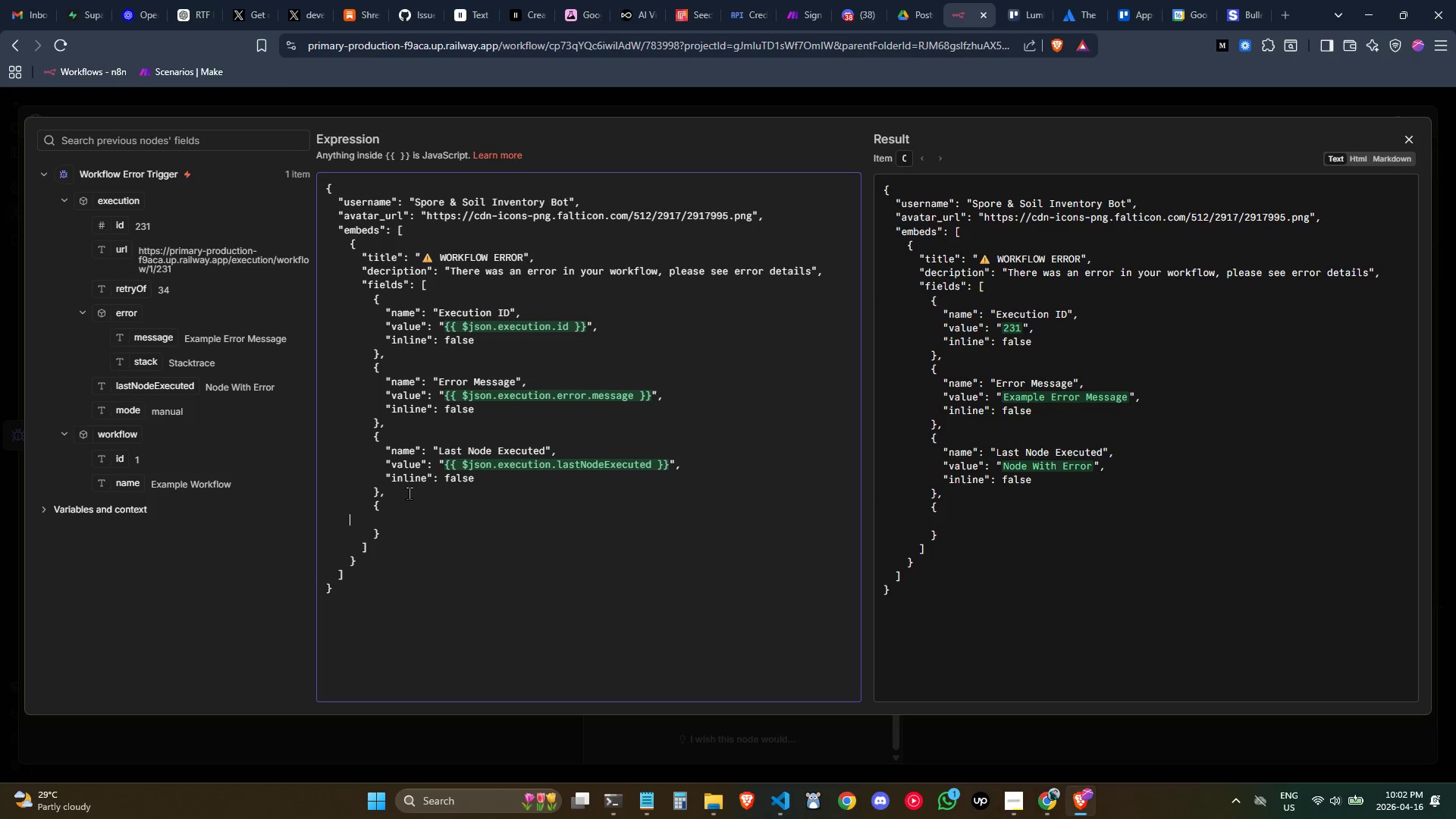 
key(Tab)
 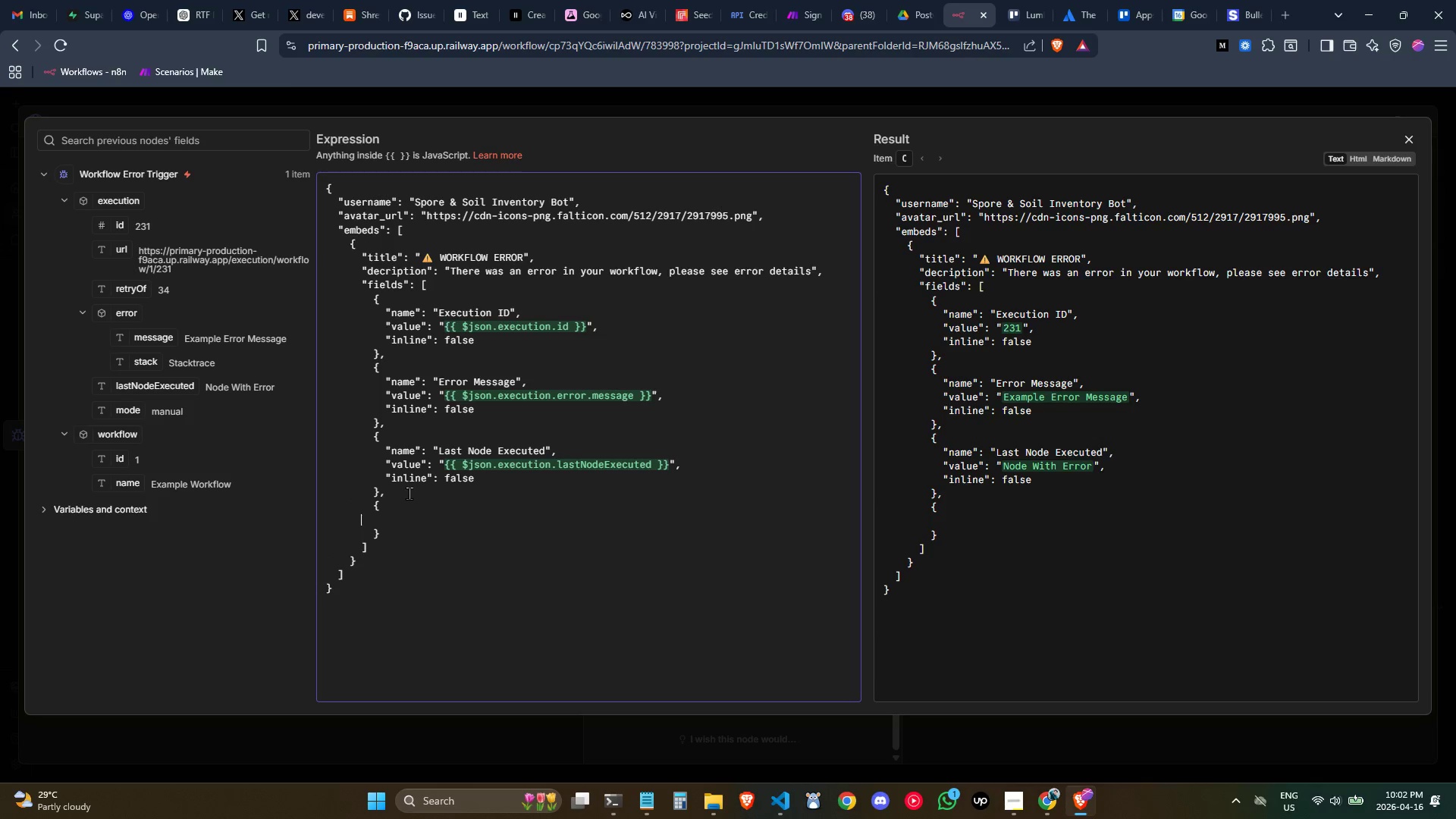 
key(Tab)
 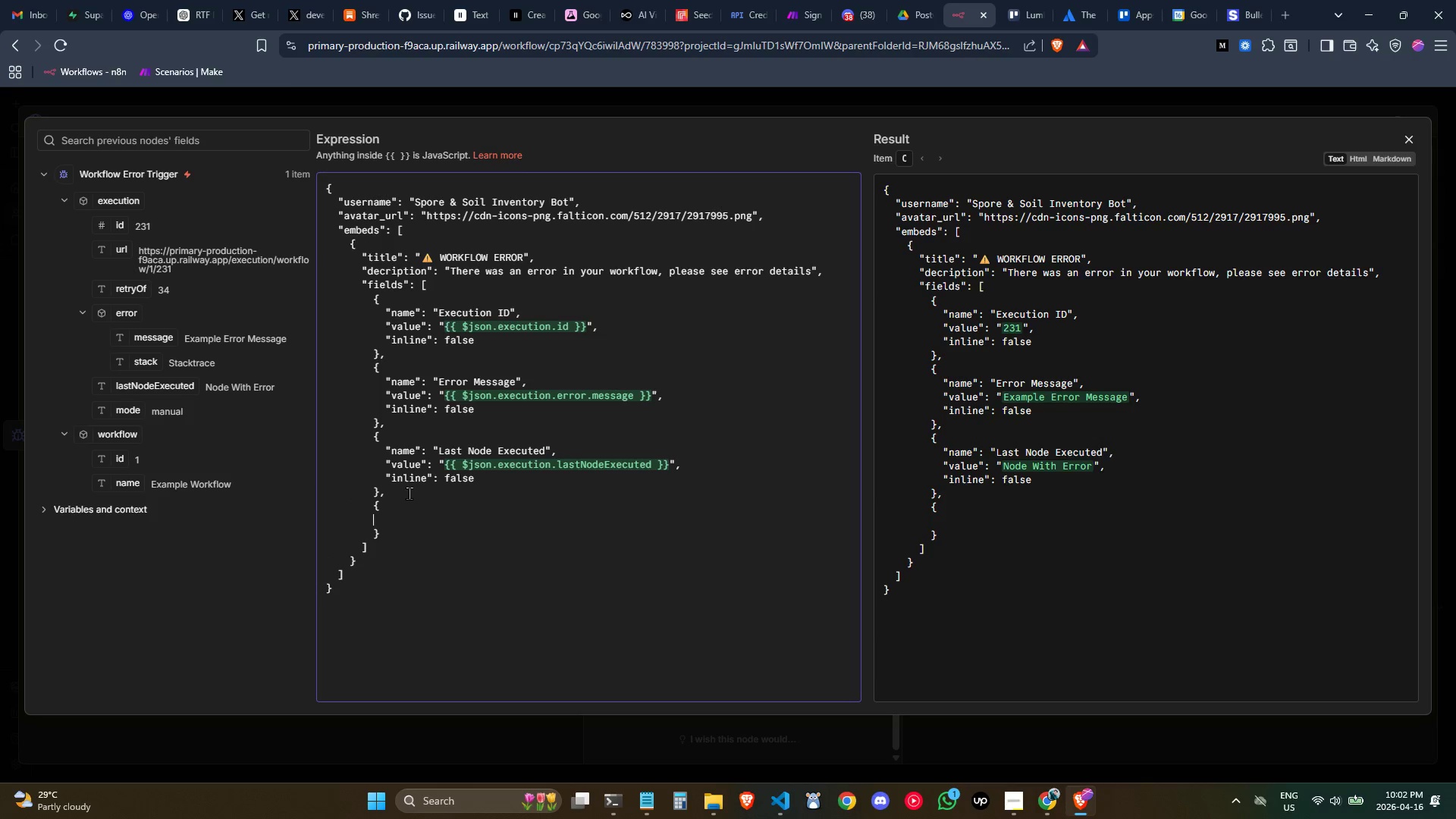 
key(Tab)
 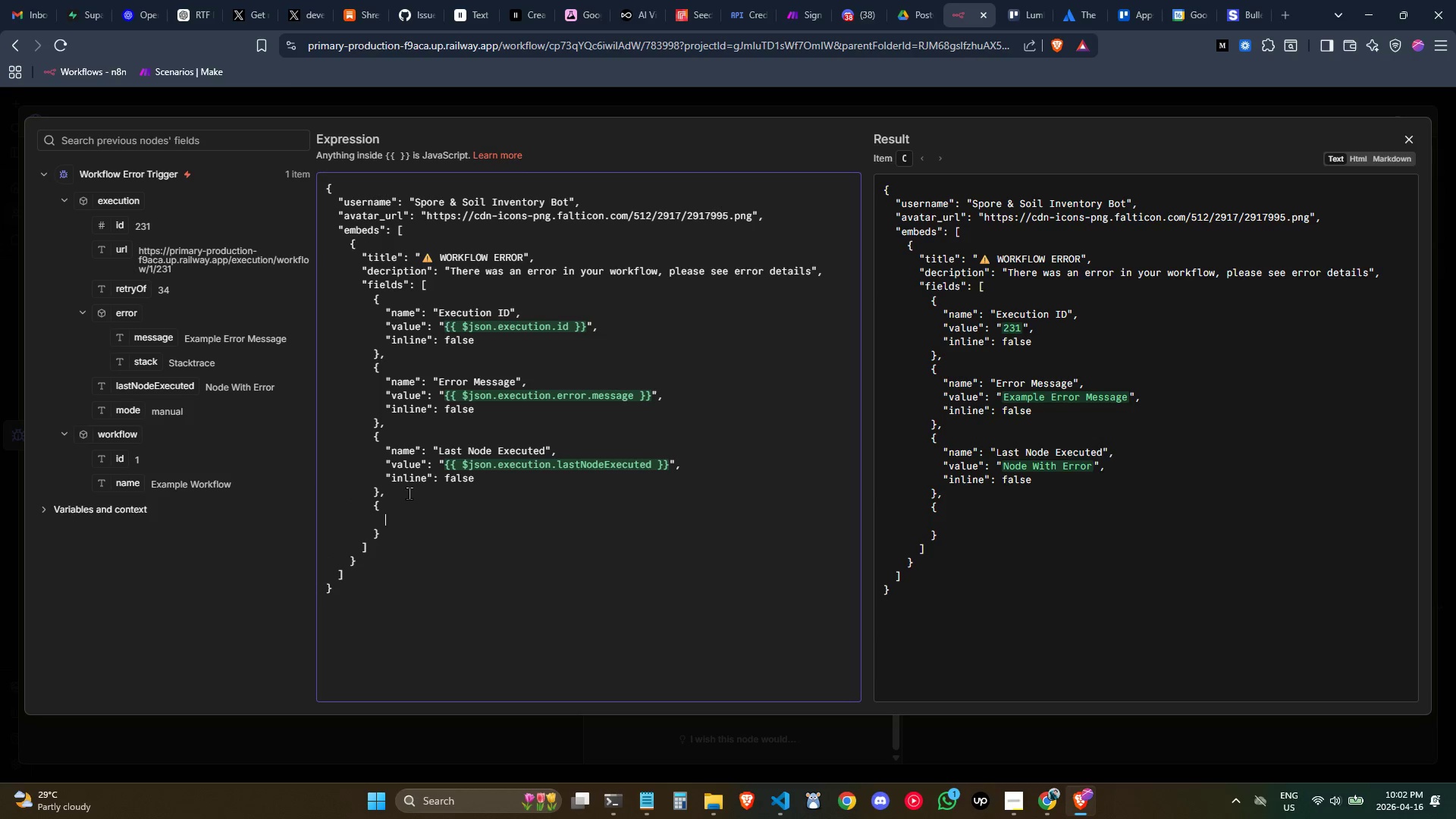 
key(Shift+Quote)
 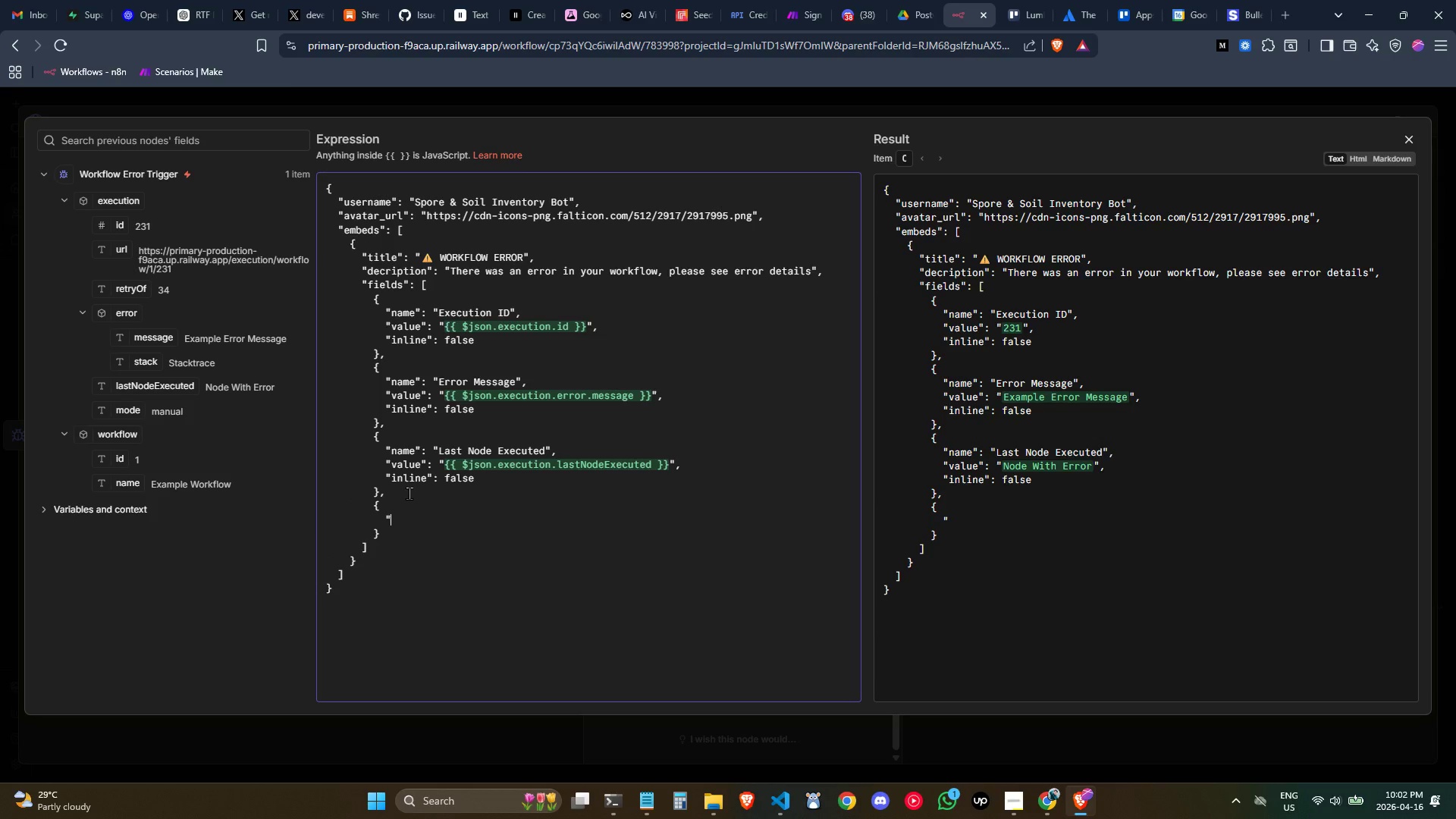 
key(Shift+Quote)
 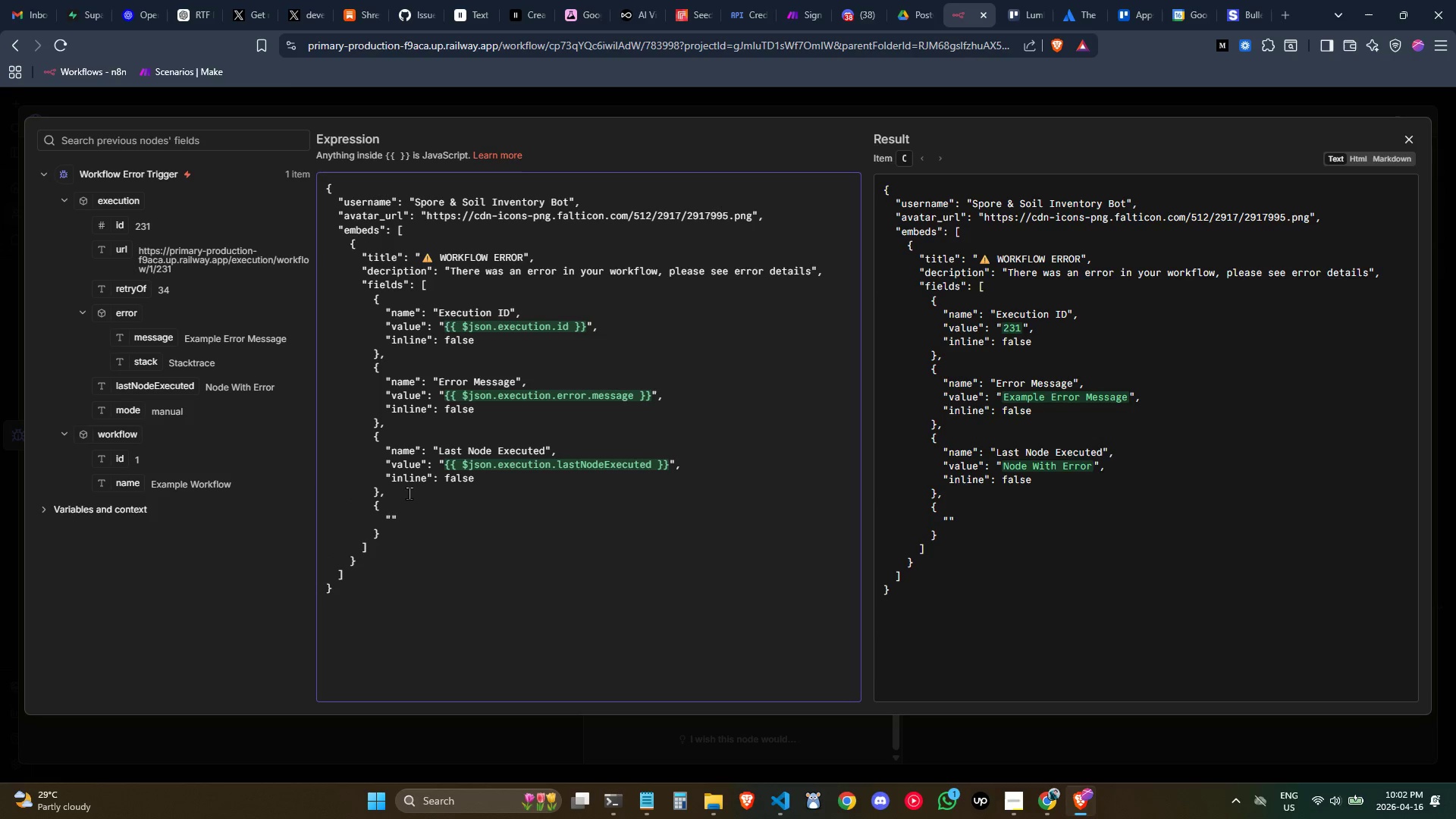 
key(ArrowLeft)
 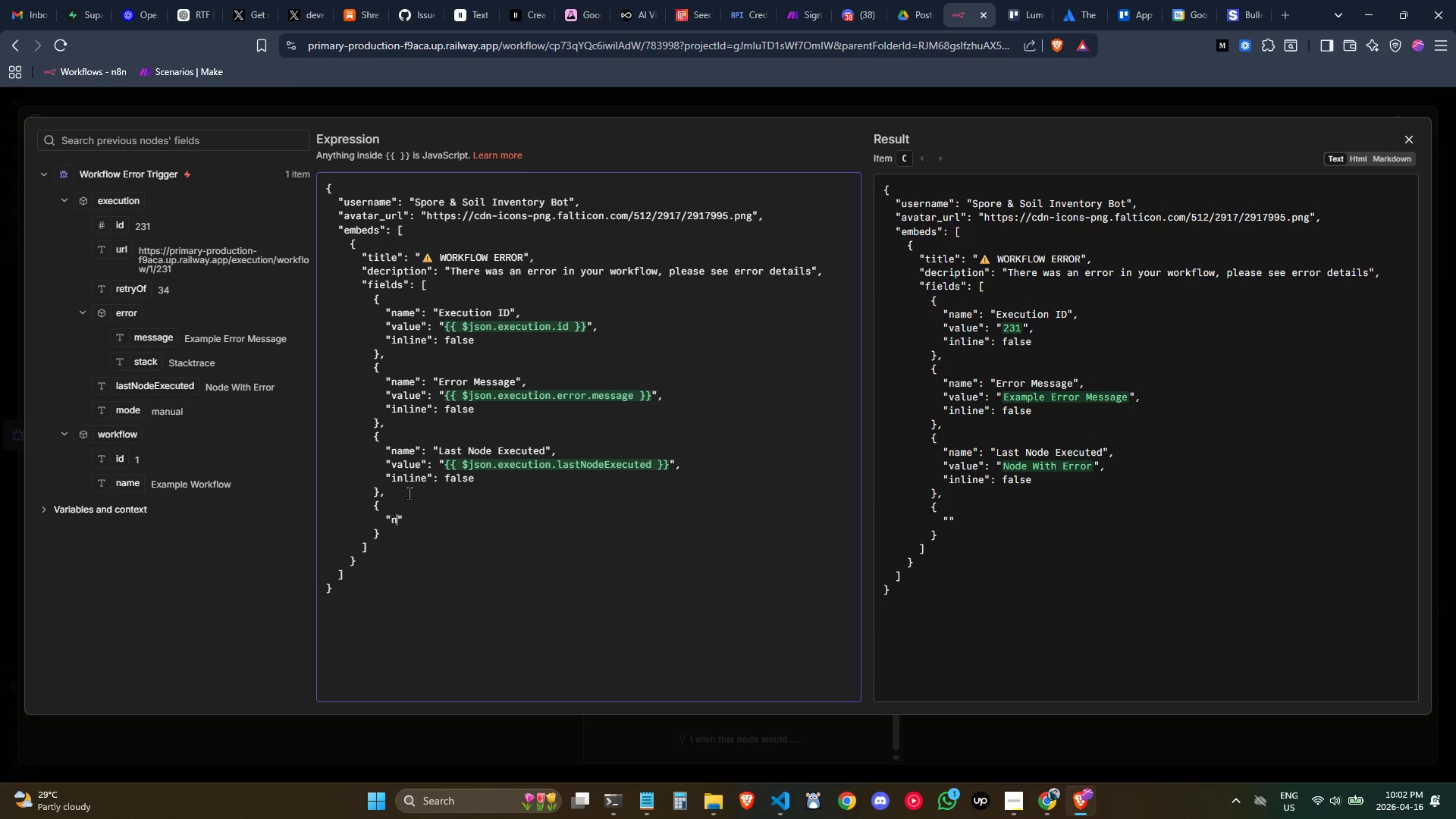 
type(name)
 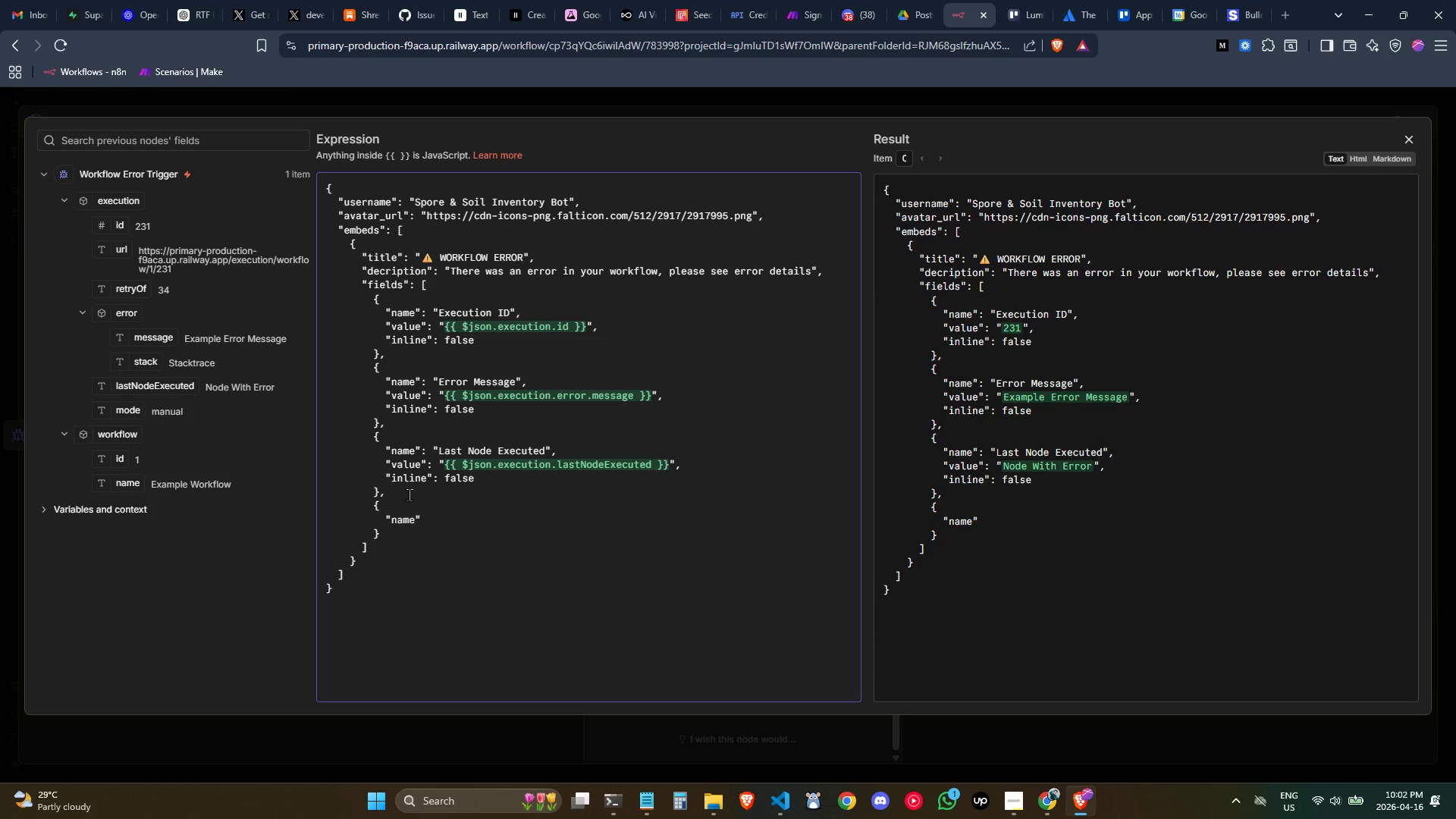 
wait(6.81)
 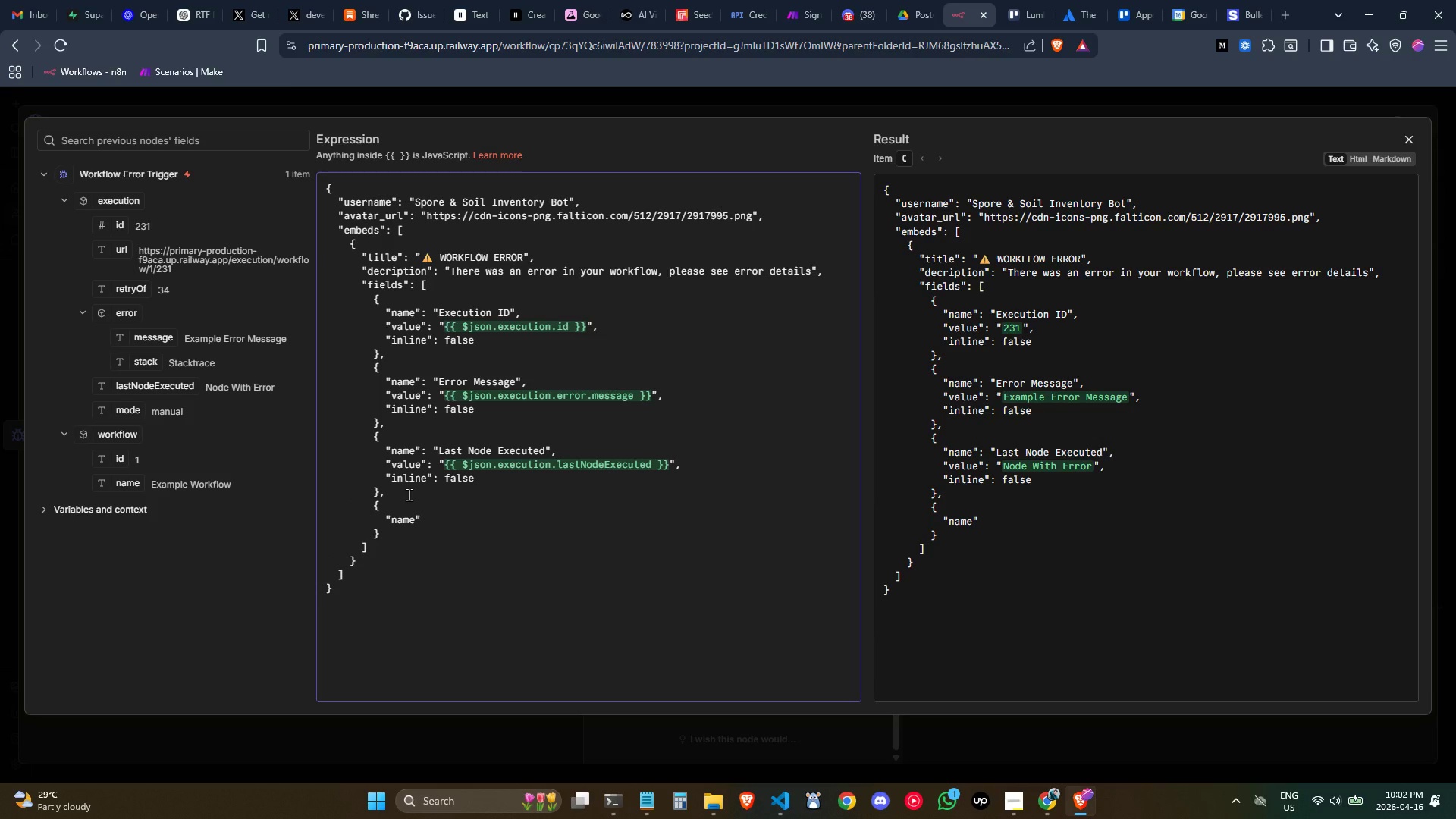 
key(Control+ControlLeft)
 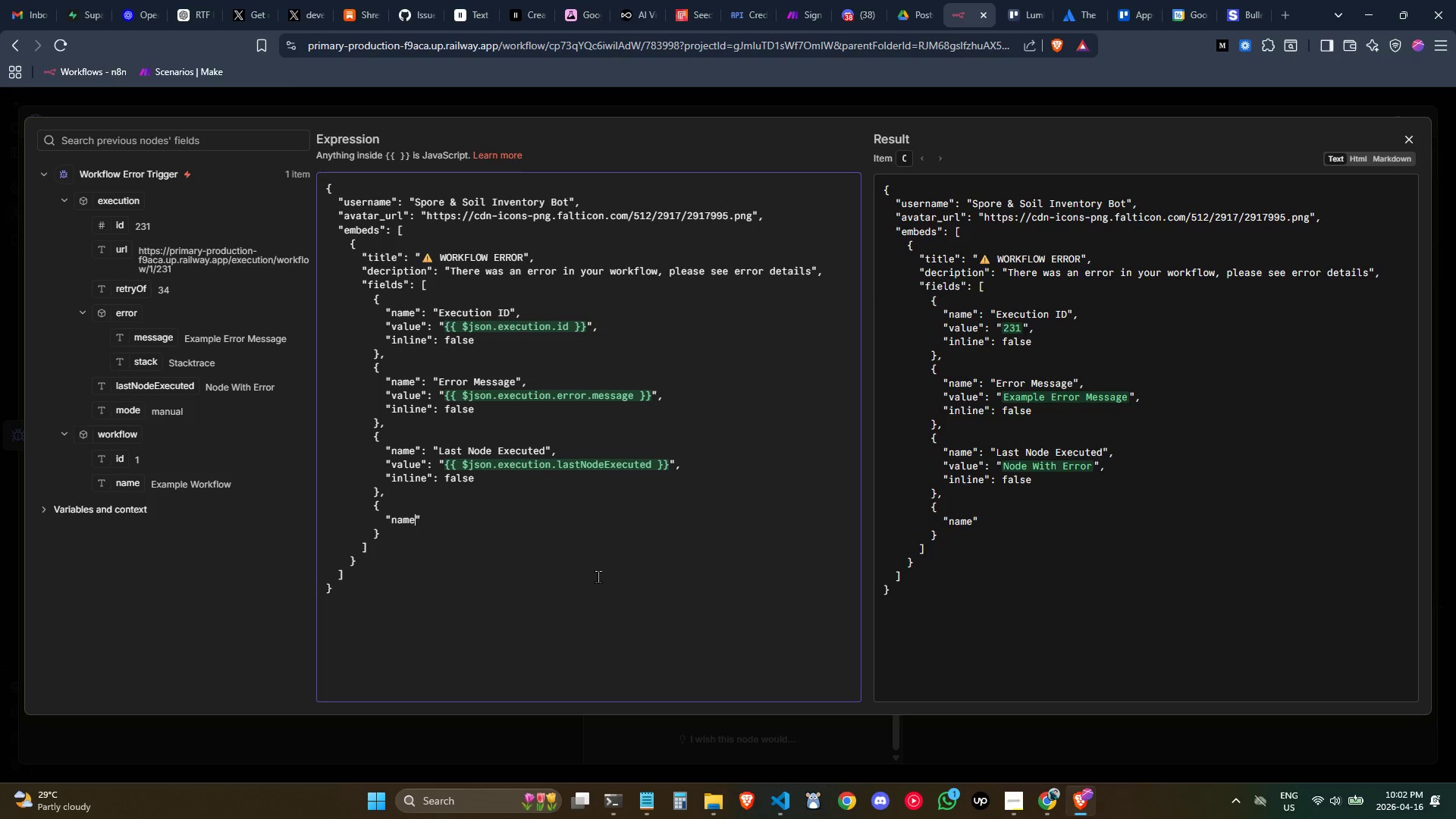 
key(ArrowRight)
 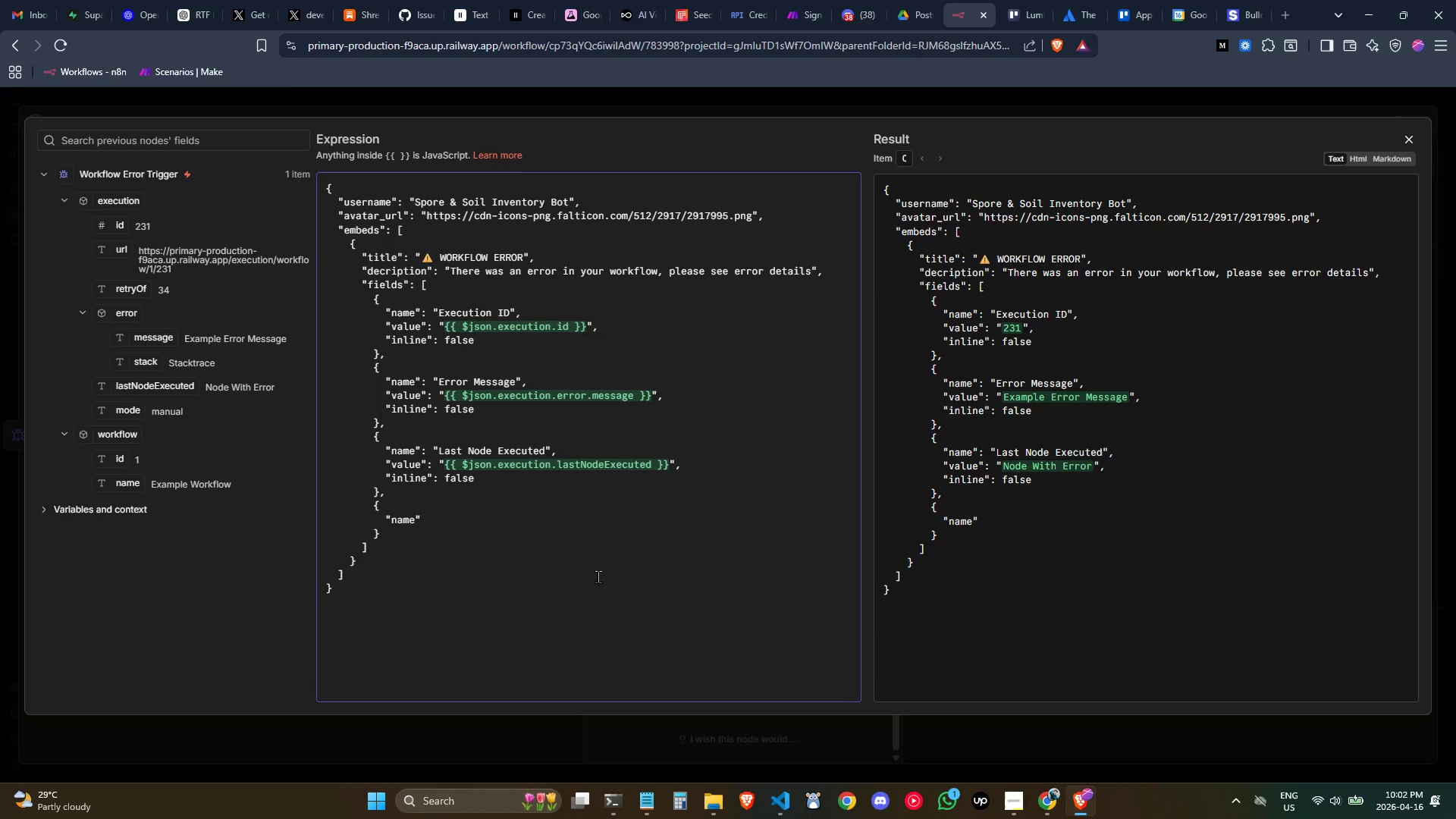 
key(Shift+Semicolon)
 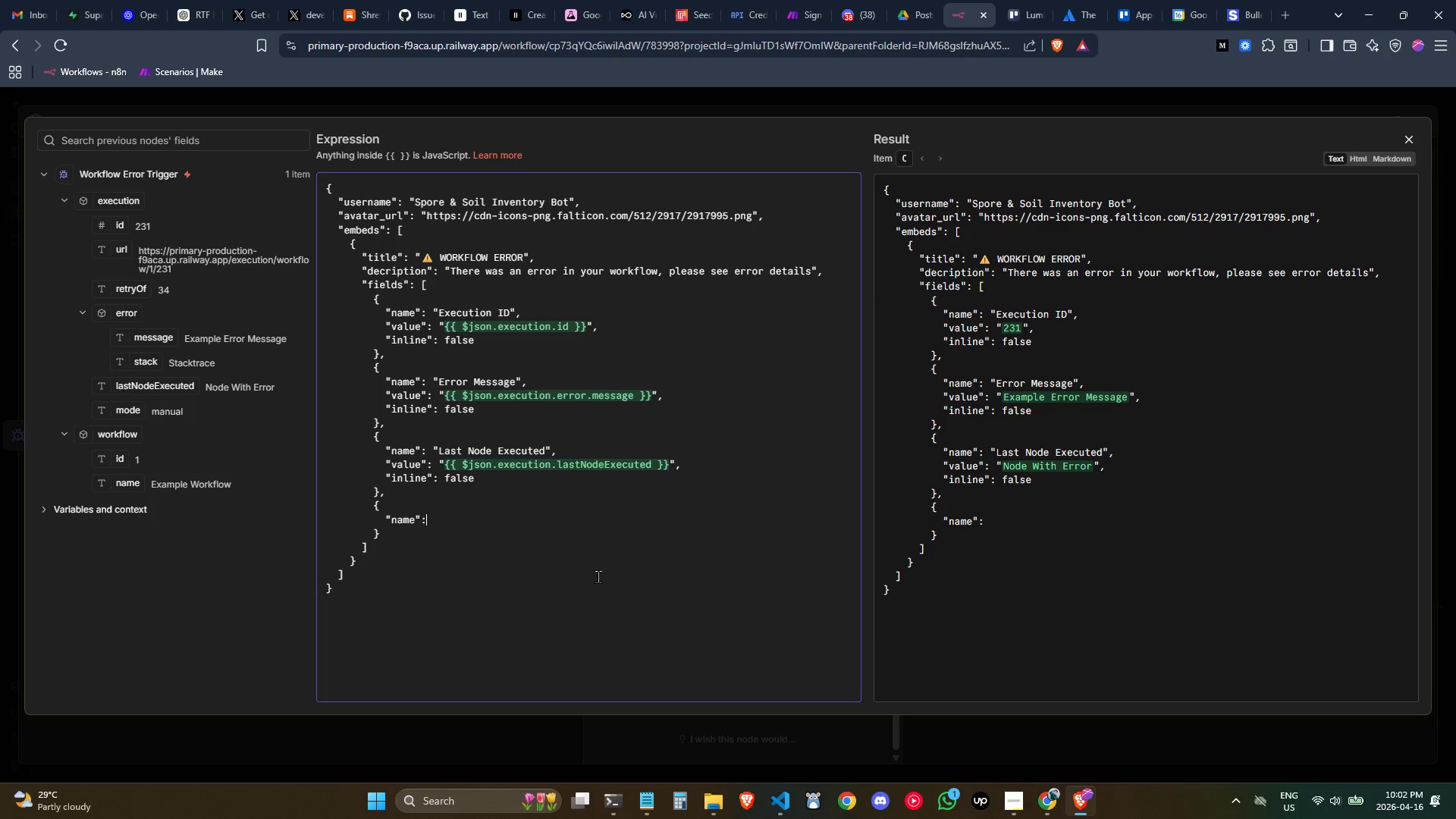 
key(Space)
 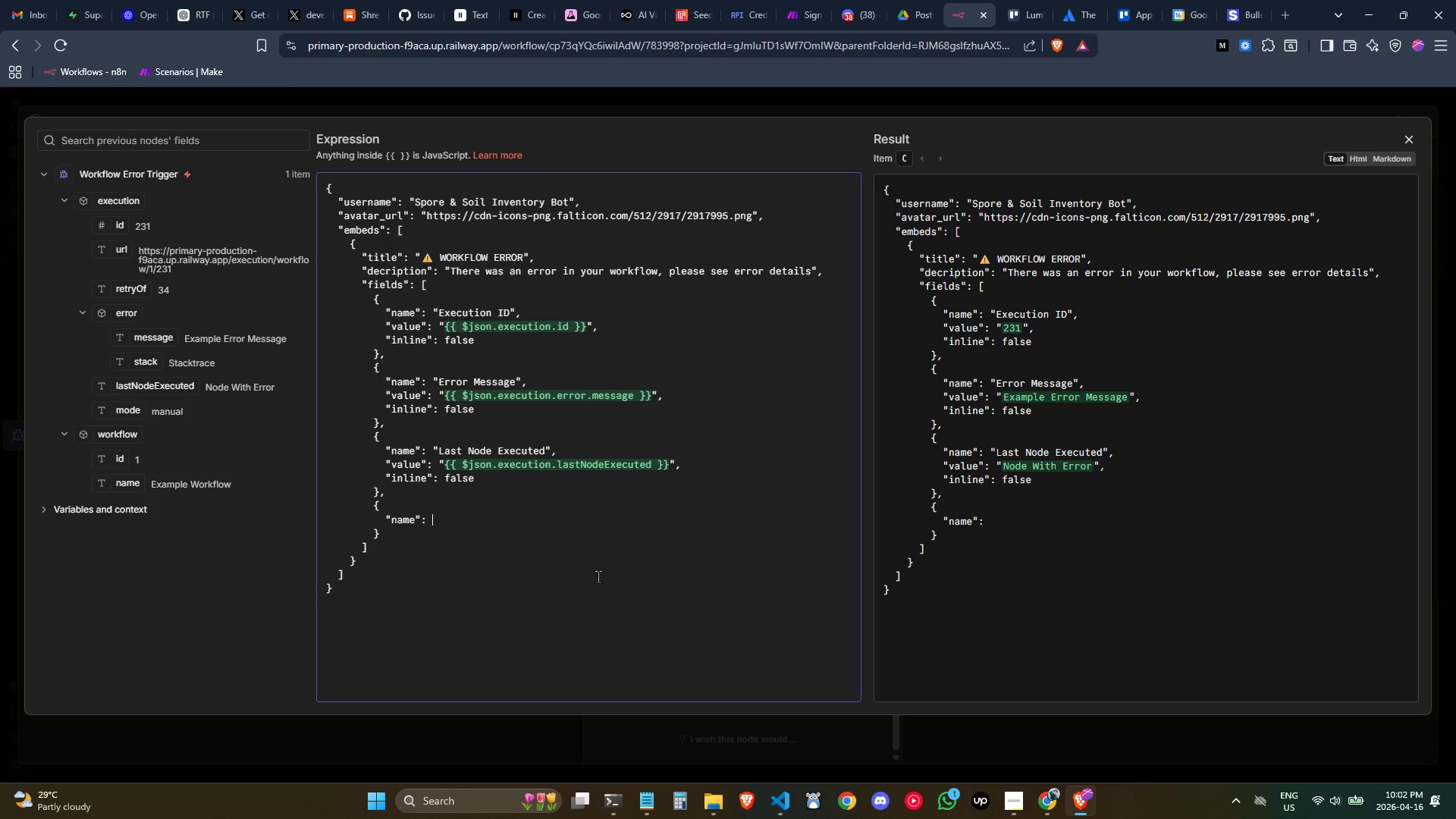 
key(Shift+Quote)
 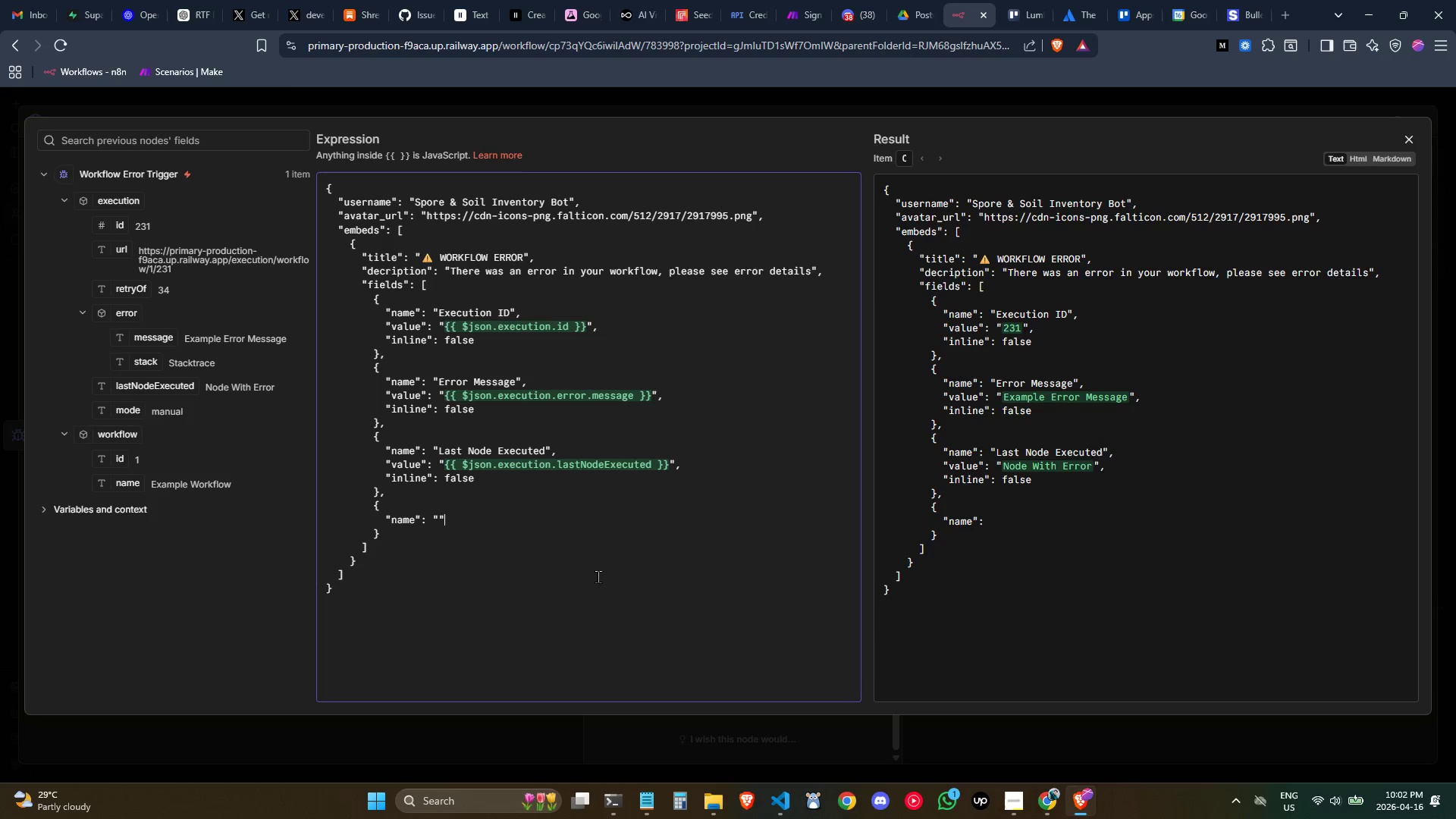 
key(Shift+Quote)
 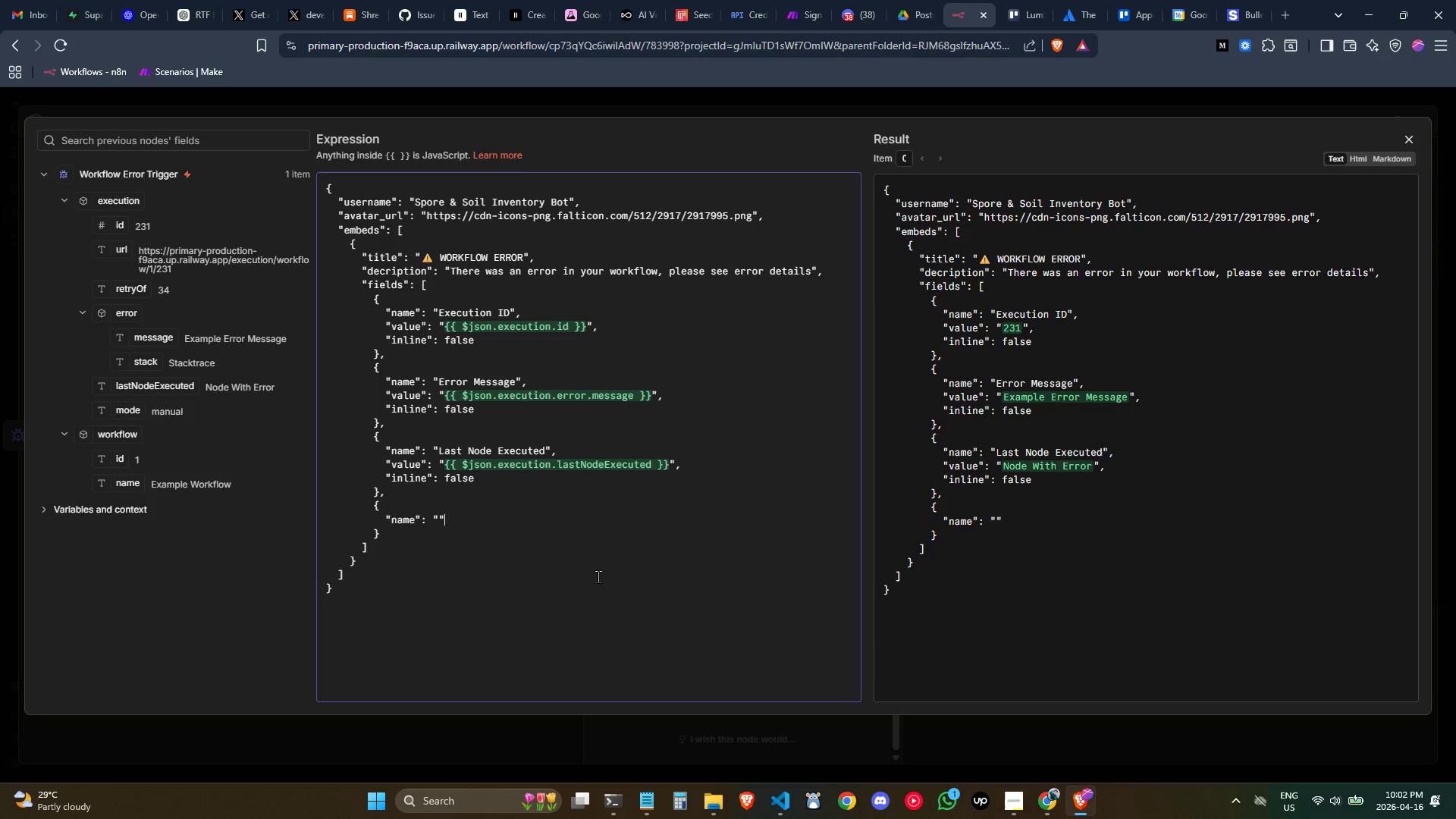 
key(ArrowLeft)
 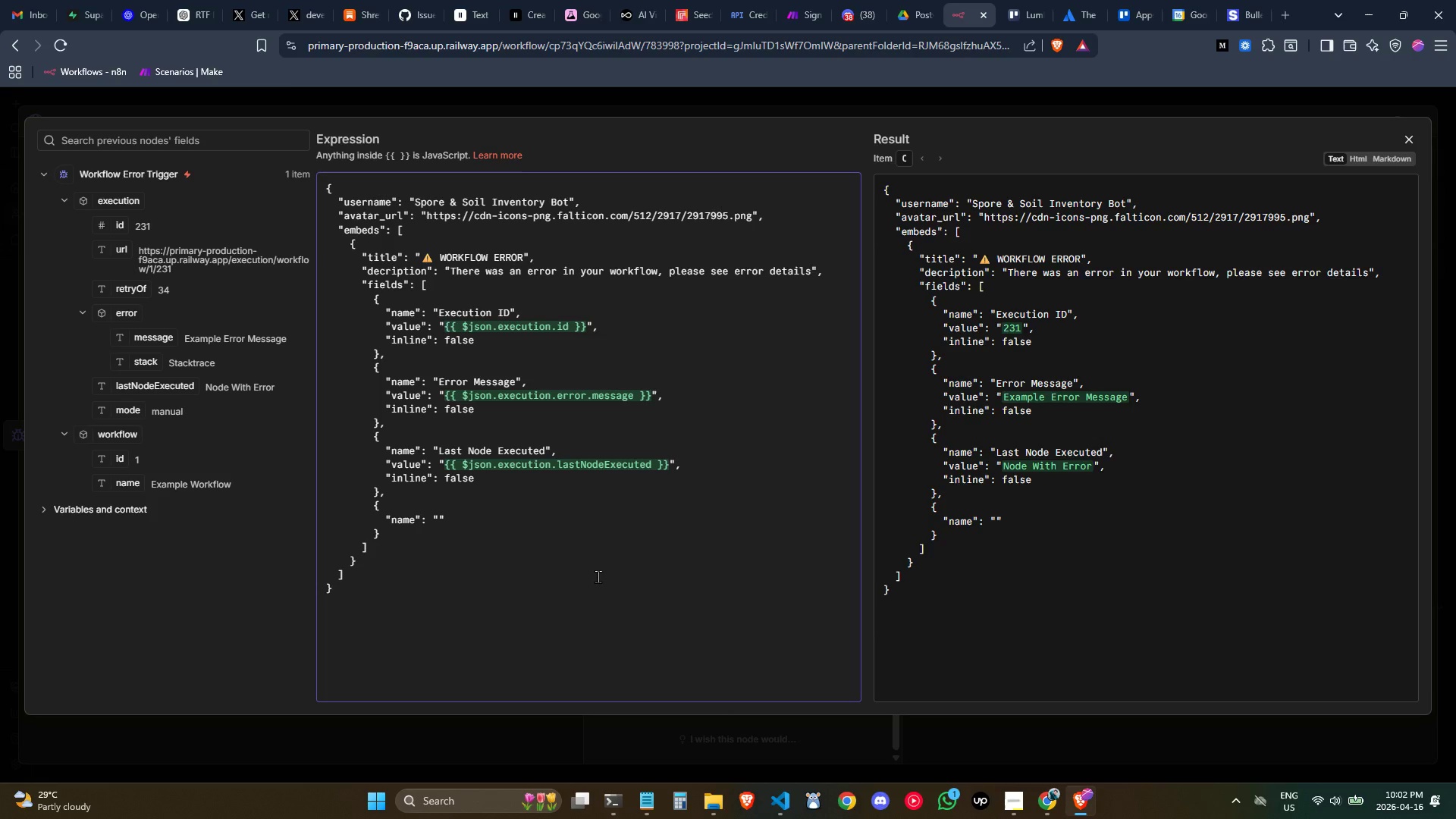 
type(Workflow Name)
 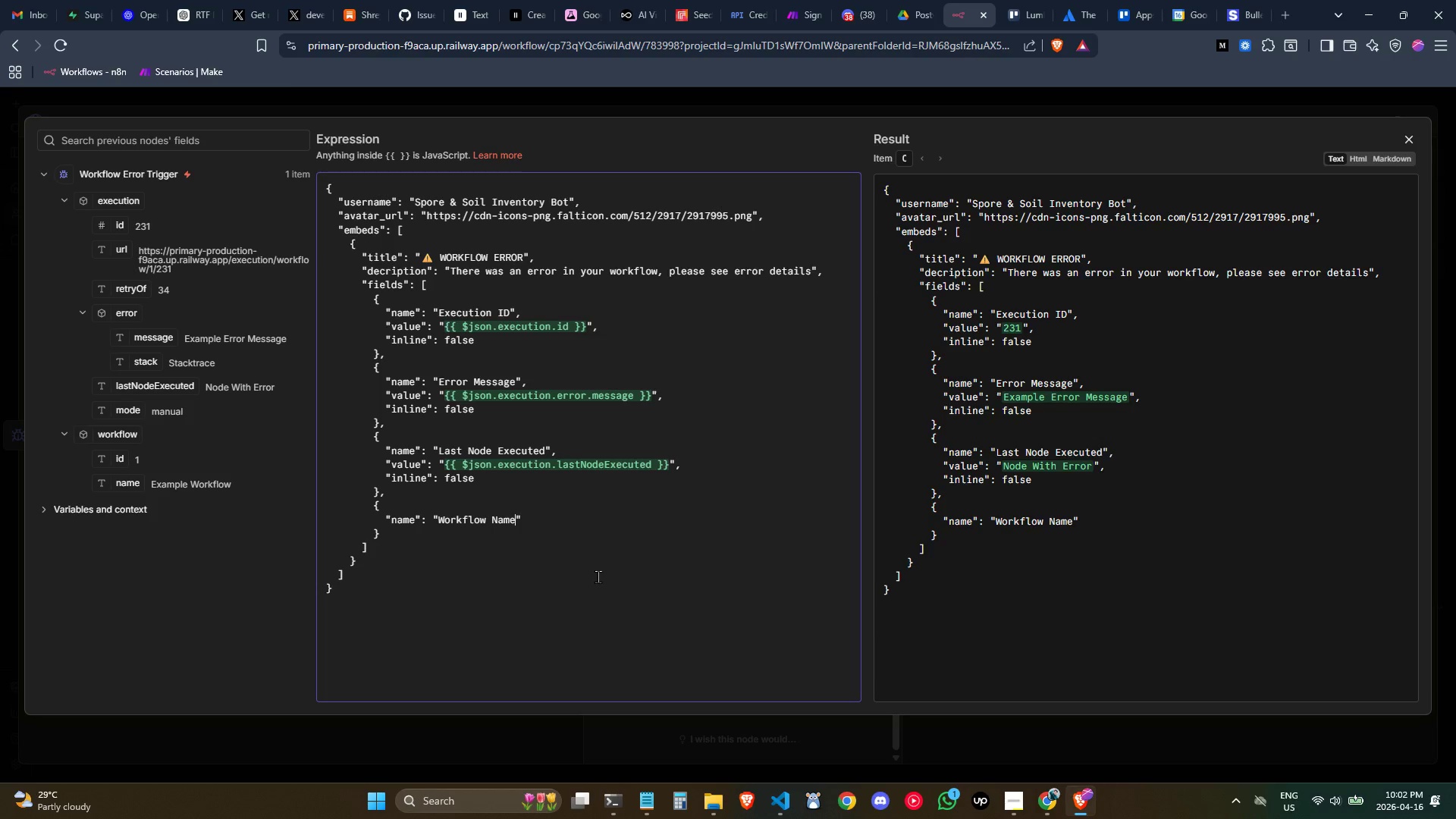 
key(ArrowRight)
 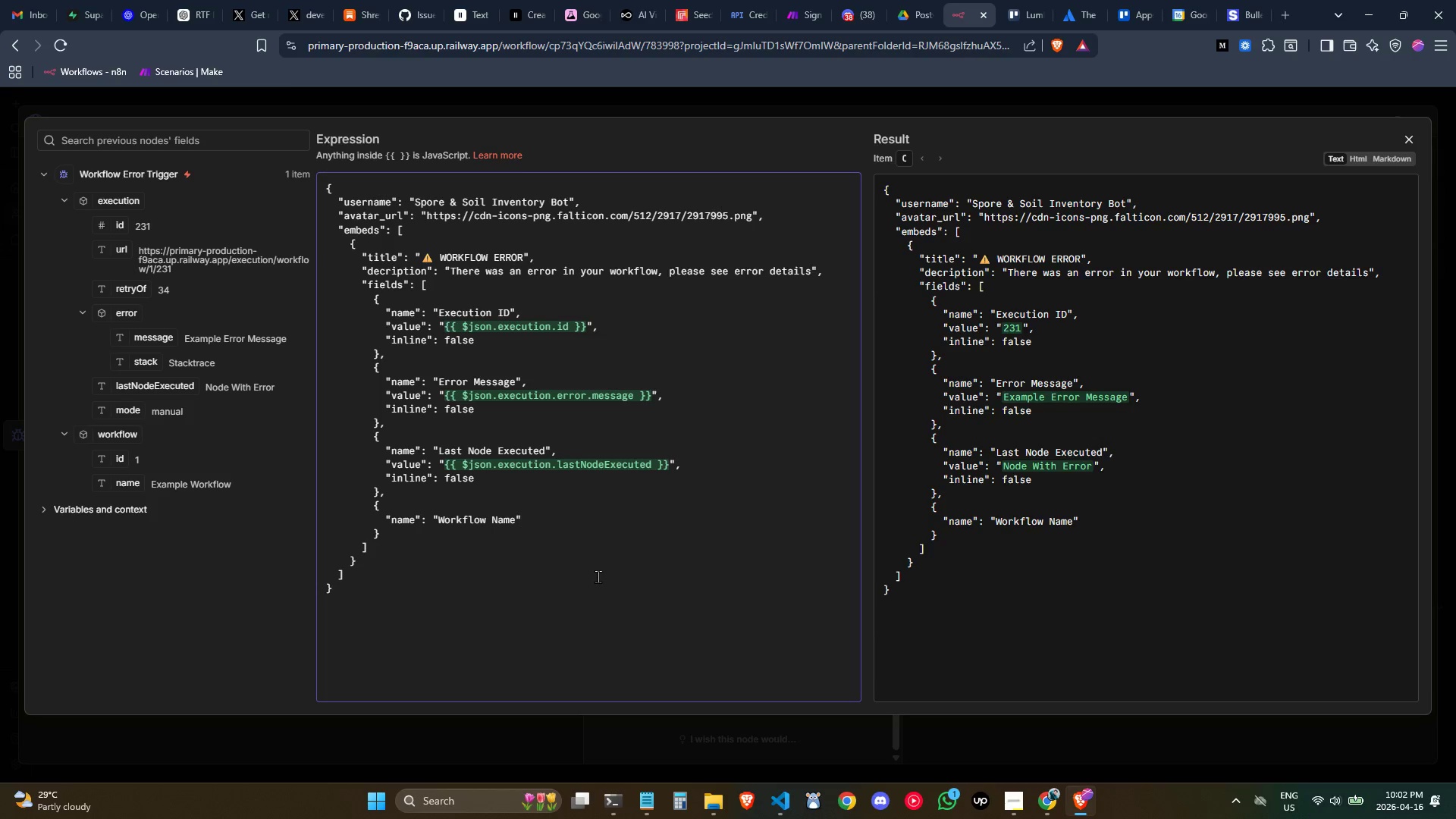 
key(Comma)
 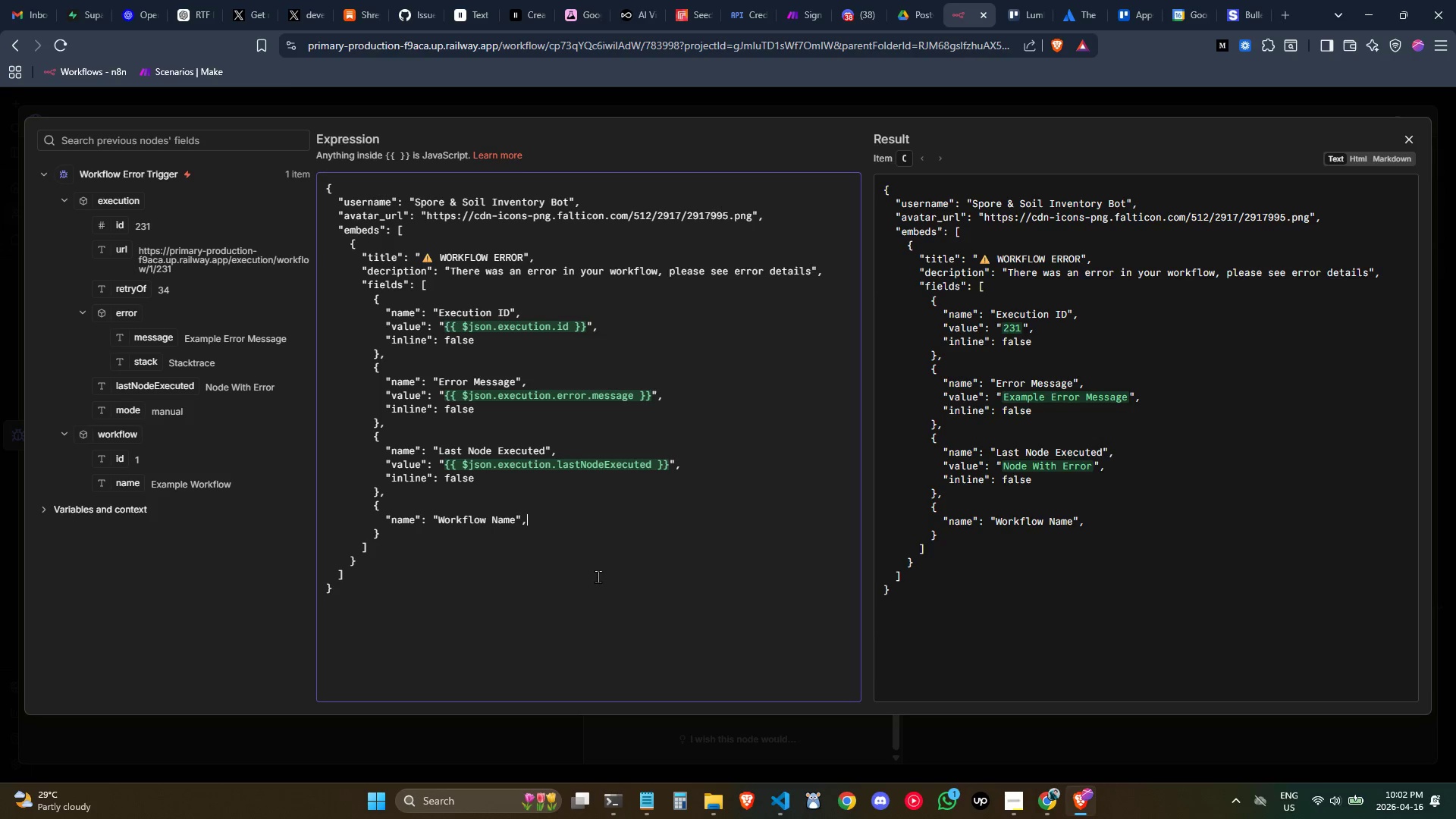 
key(Enter)
 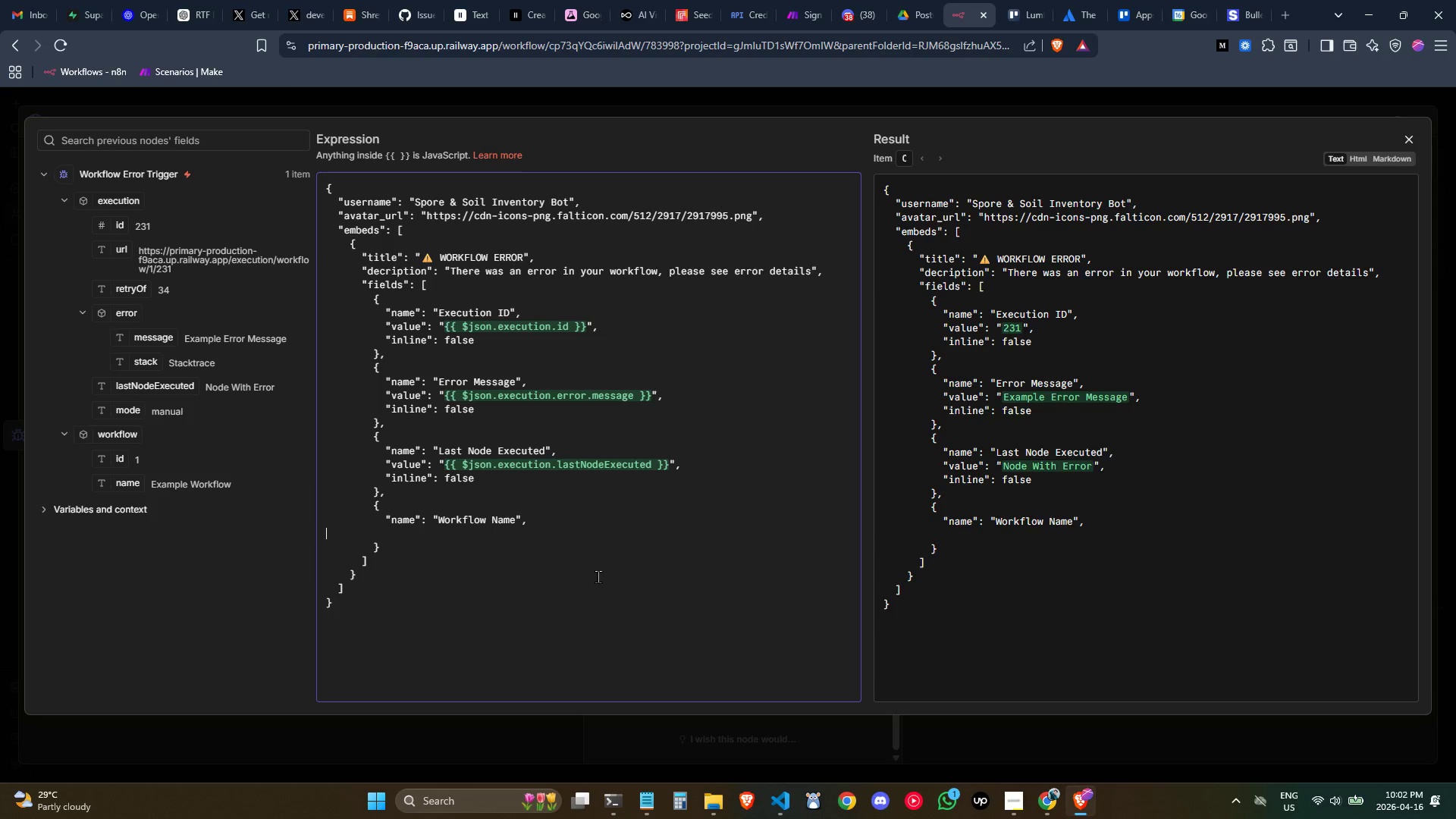 
key(Tab)
 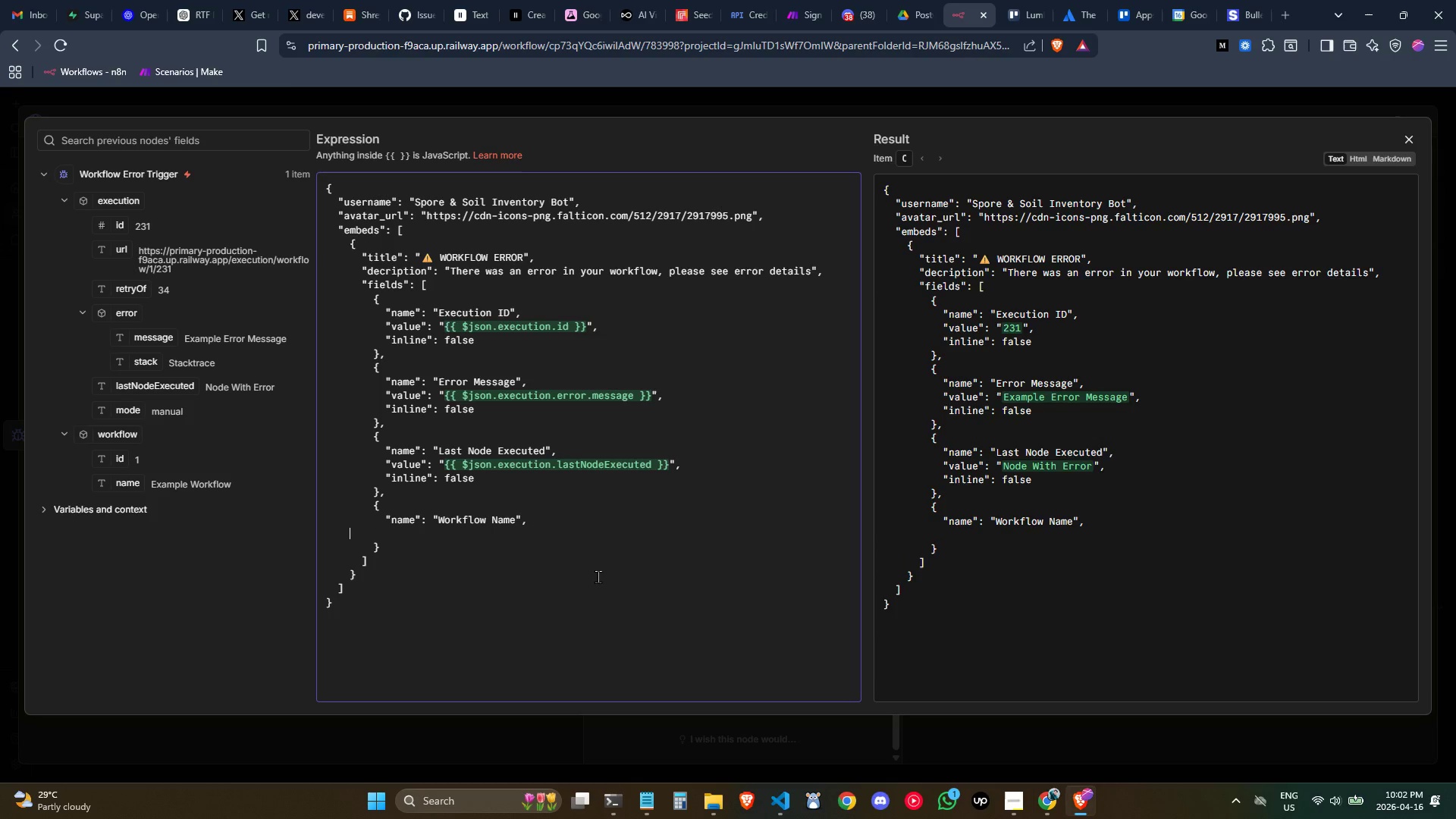 
key(Tab)
 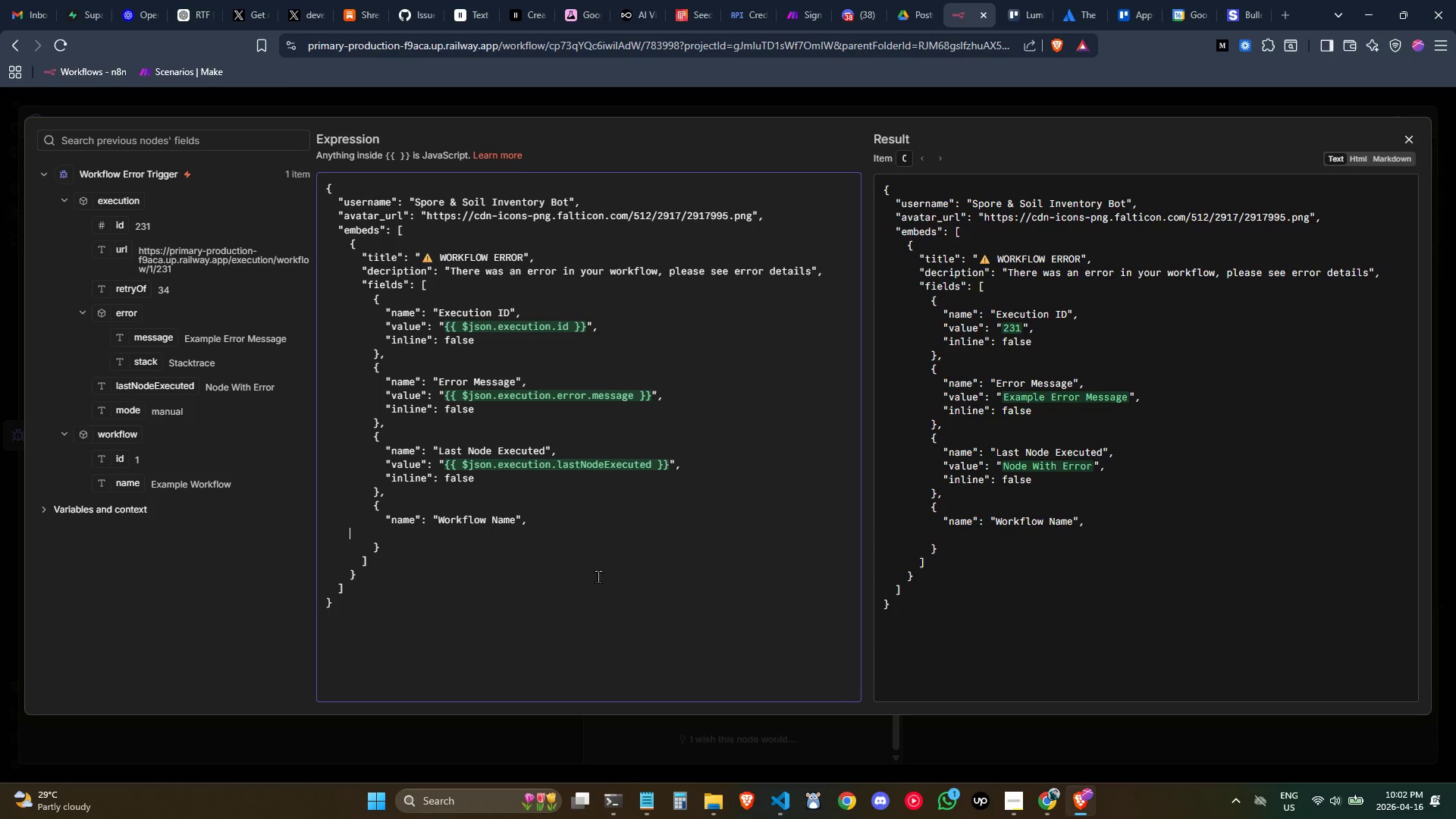 
key(Tab)
 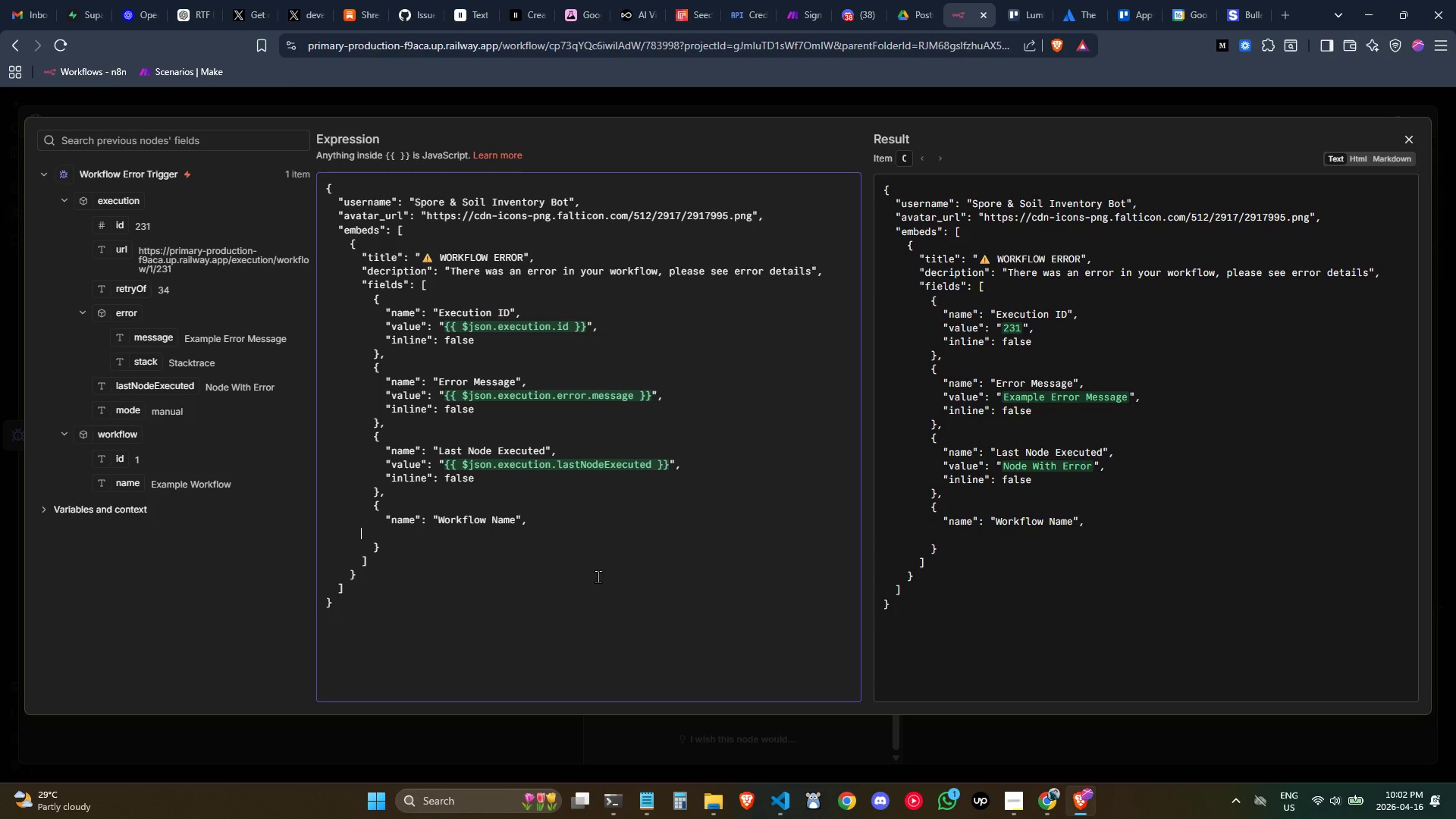 
key(Tab)
 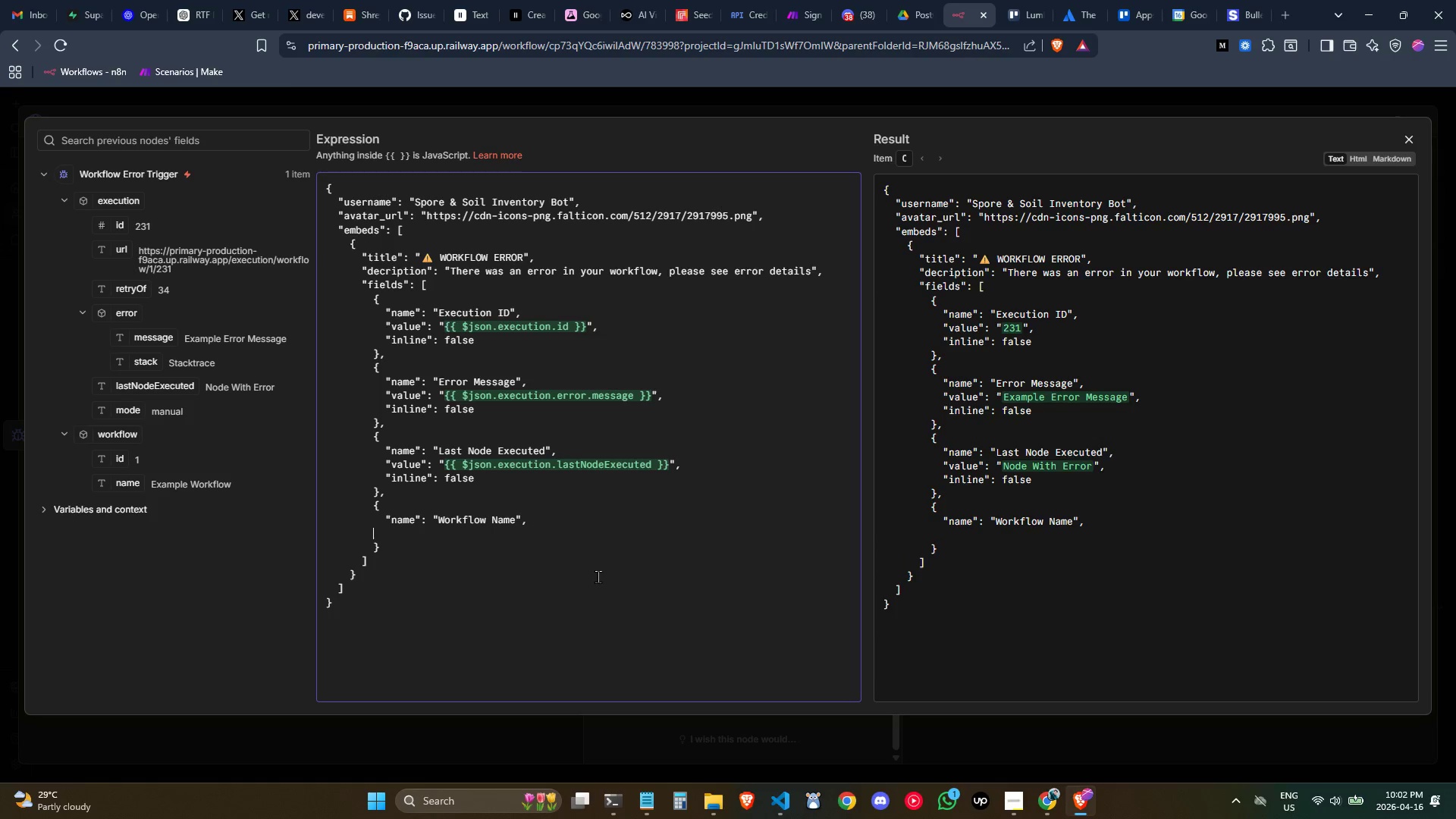 
key(Tab)
 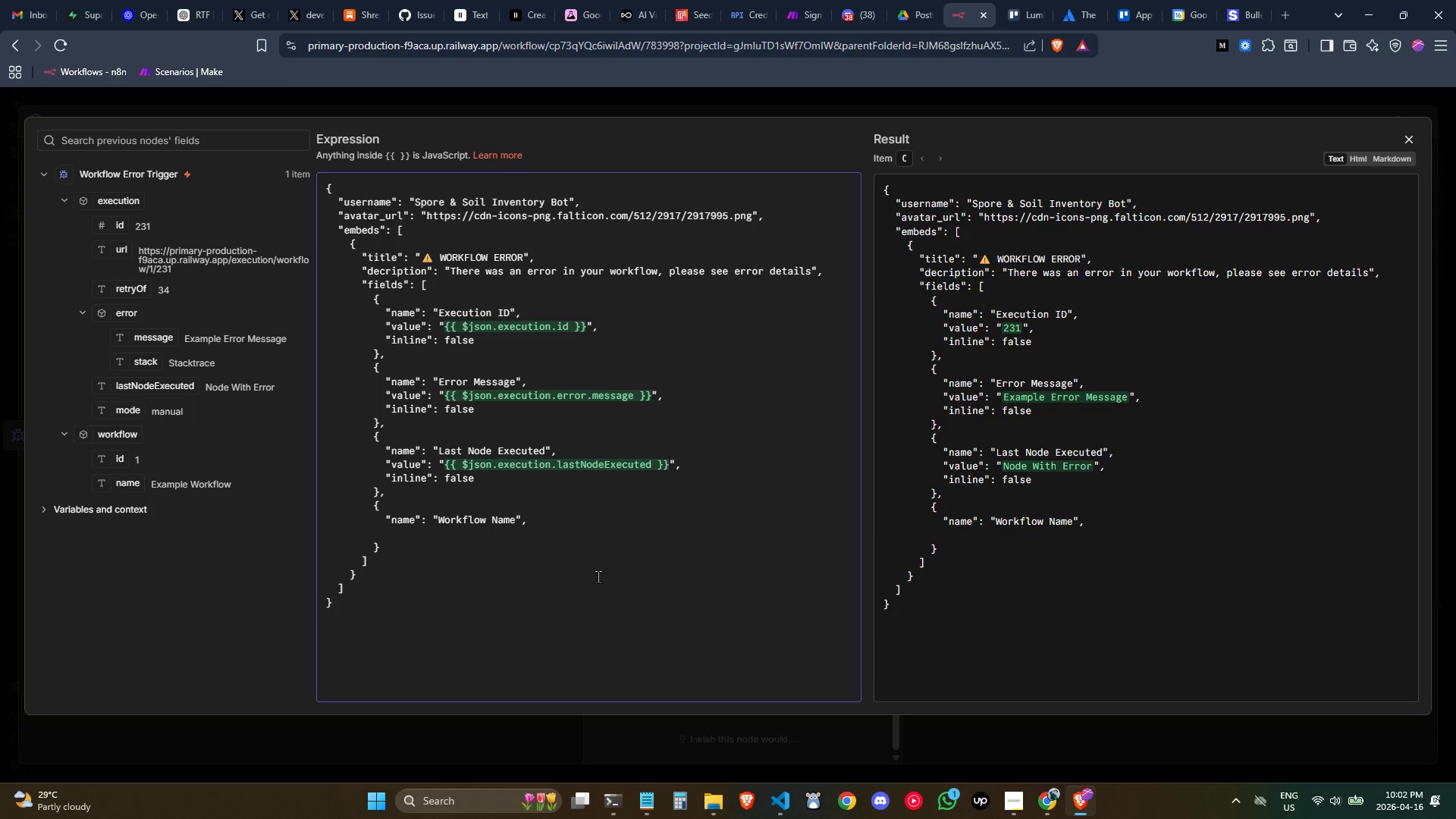 
key(Shift+Quote)
 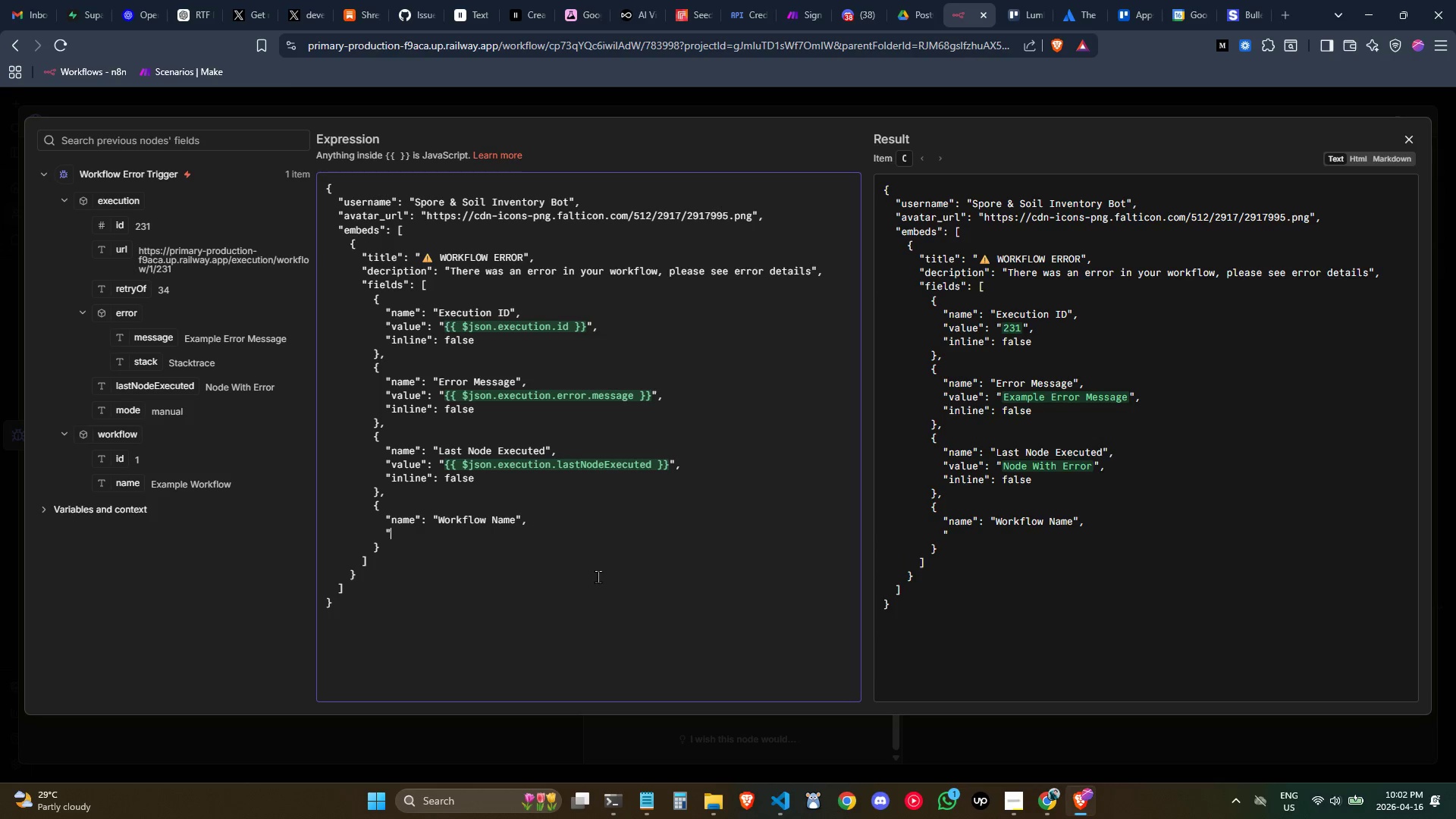 
key(Shift+Quote)
 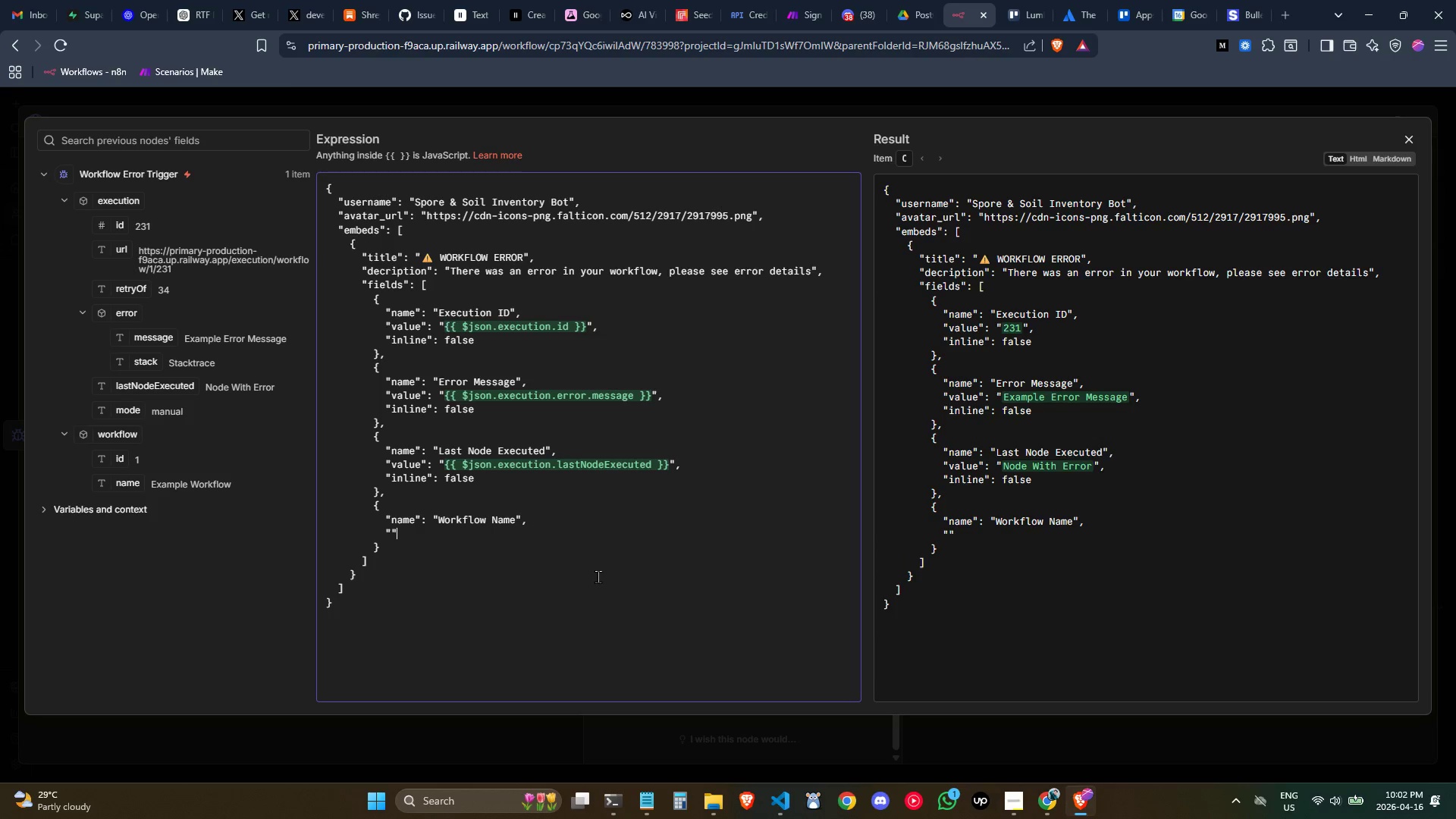 
key(ArrowLeft)
 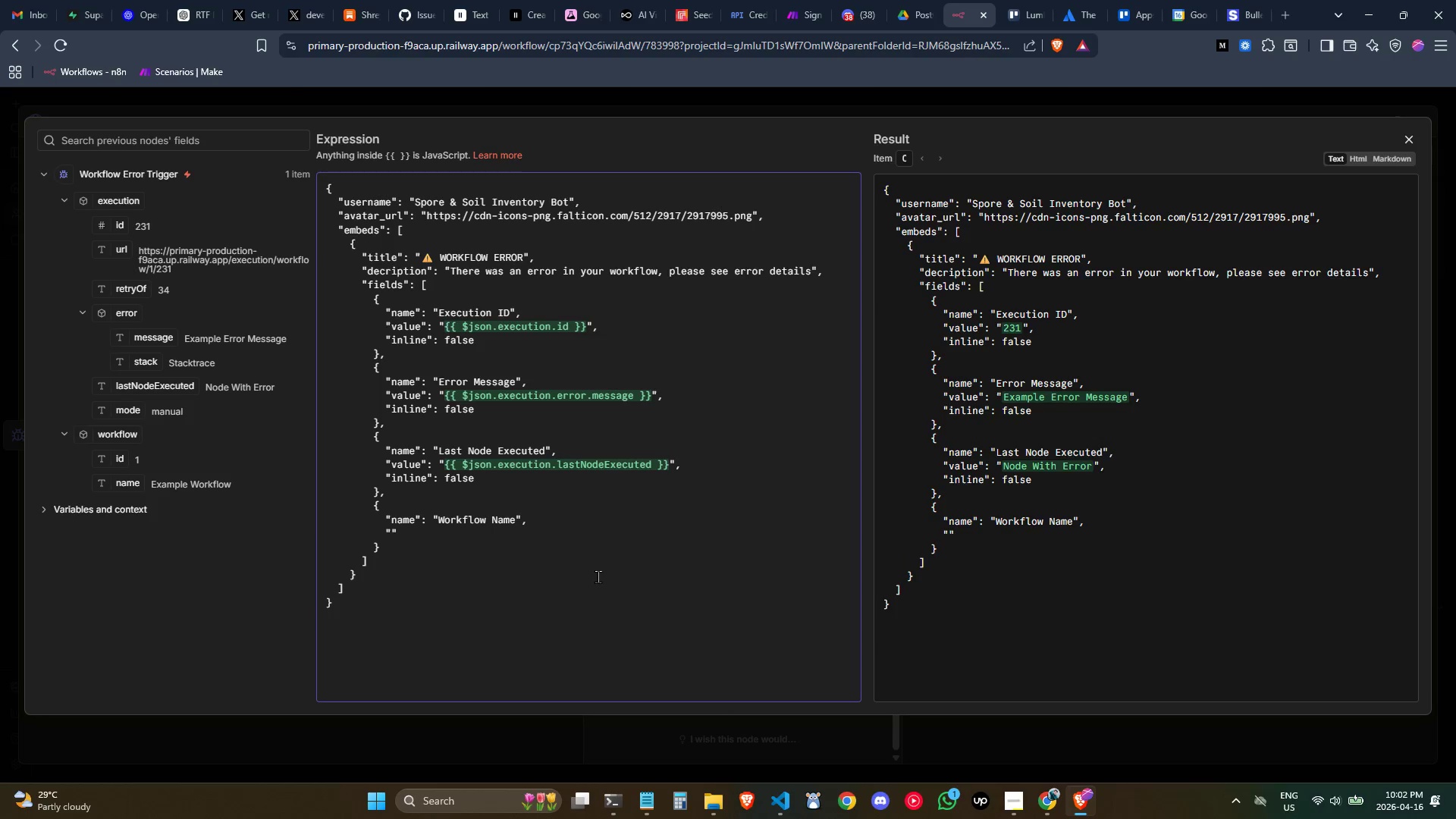 
type(value)
 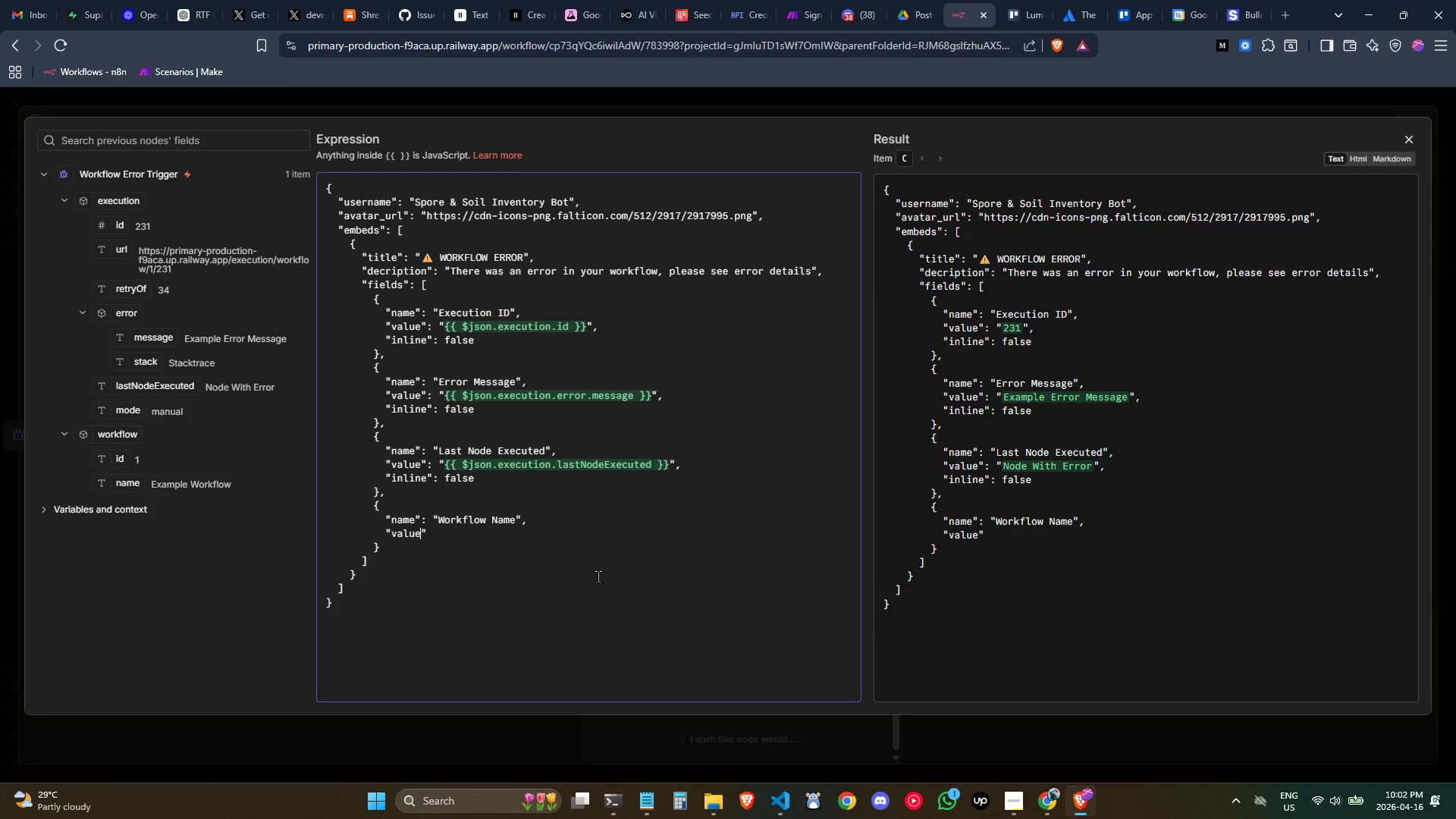 
key(ArrowRight)
 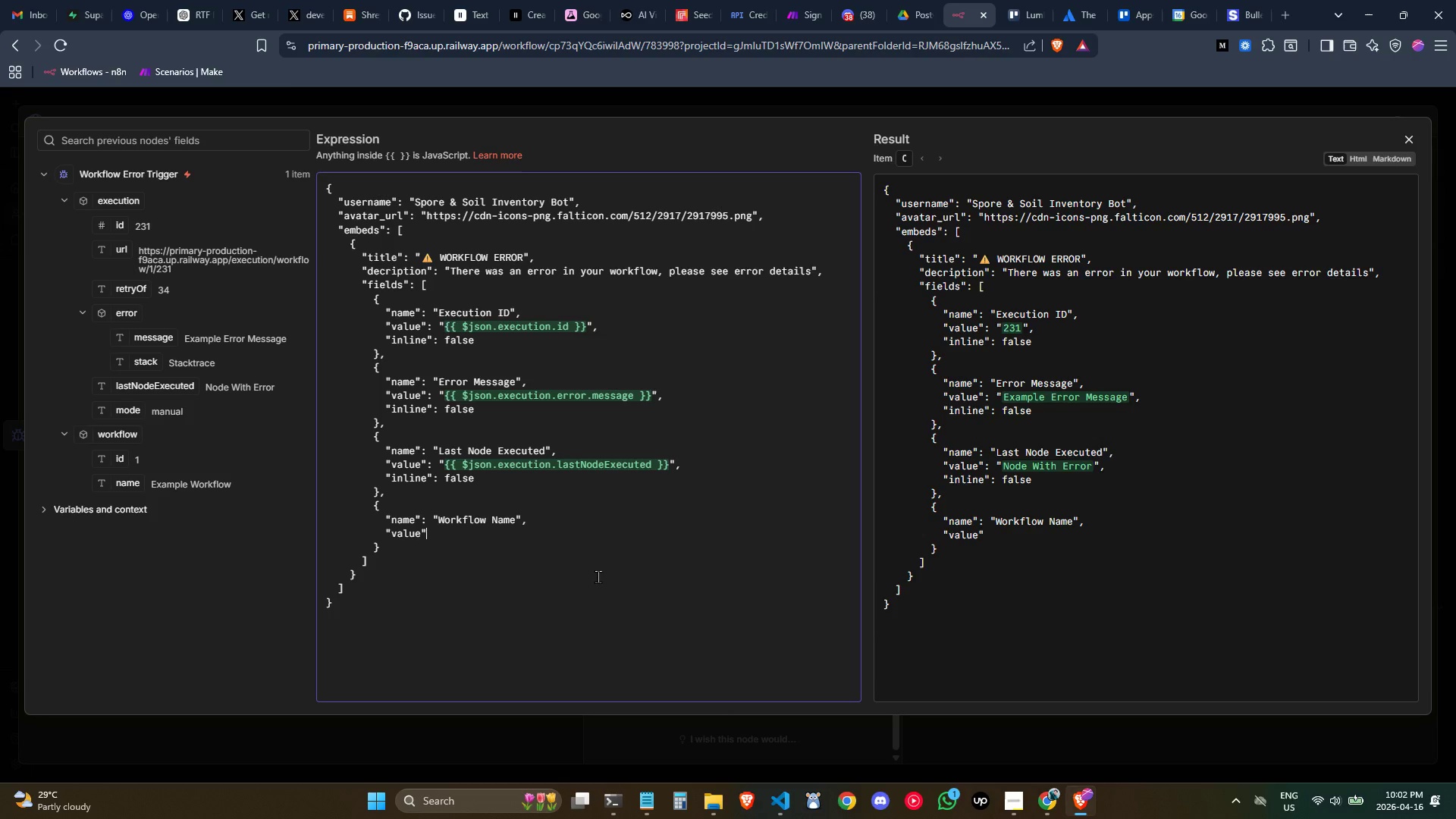 
key(Shift+ShiftLeft)
 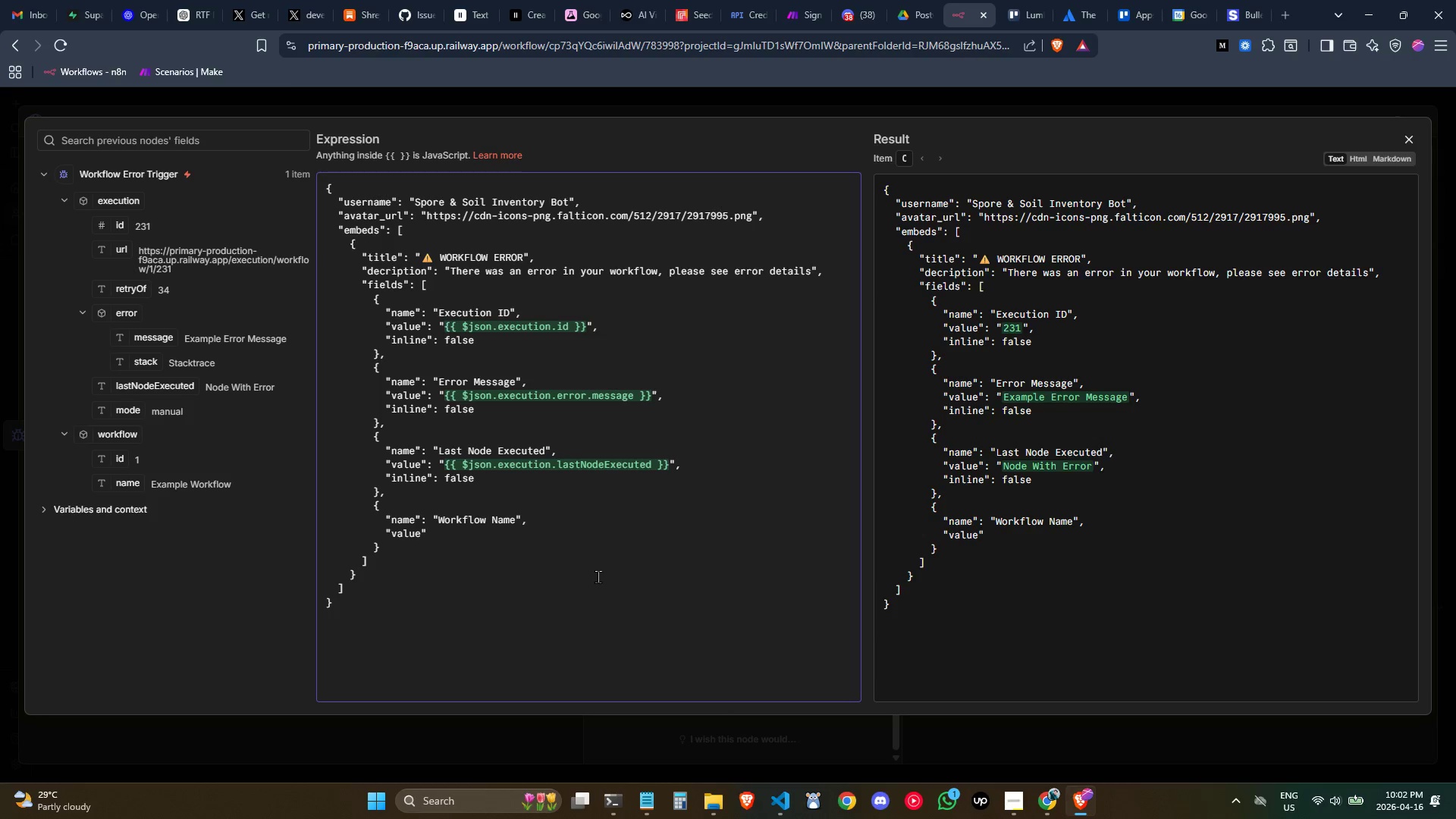 
key(Shift+Semicolon)
 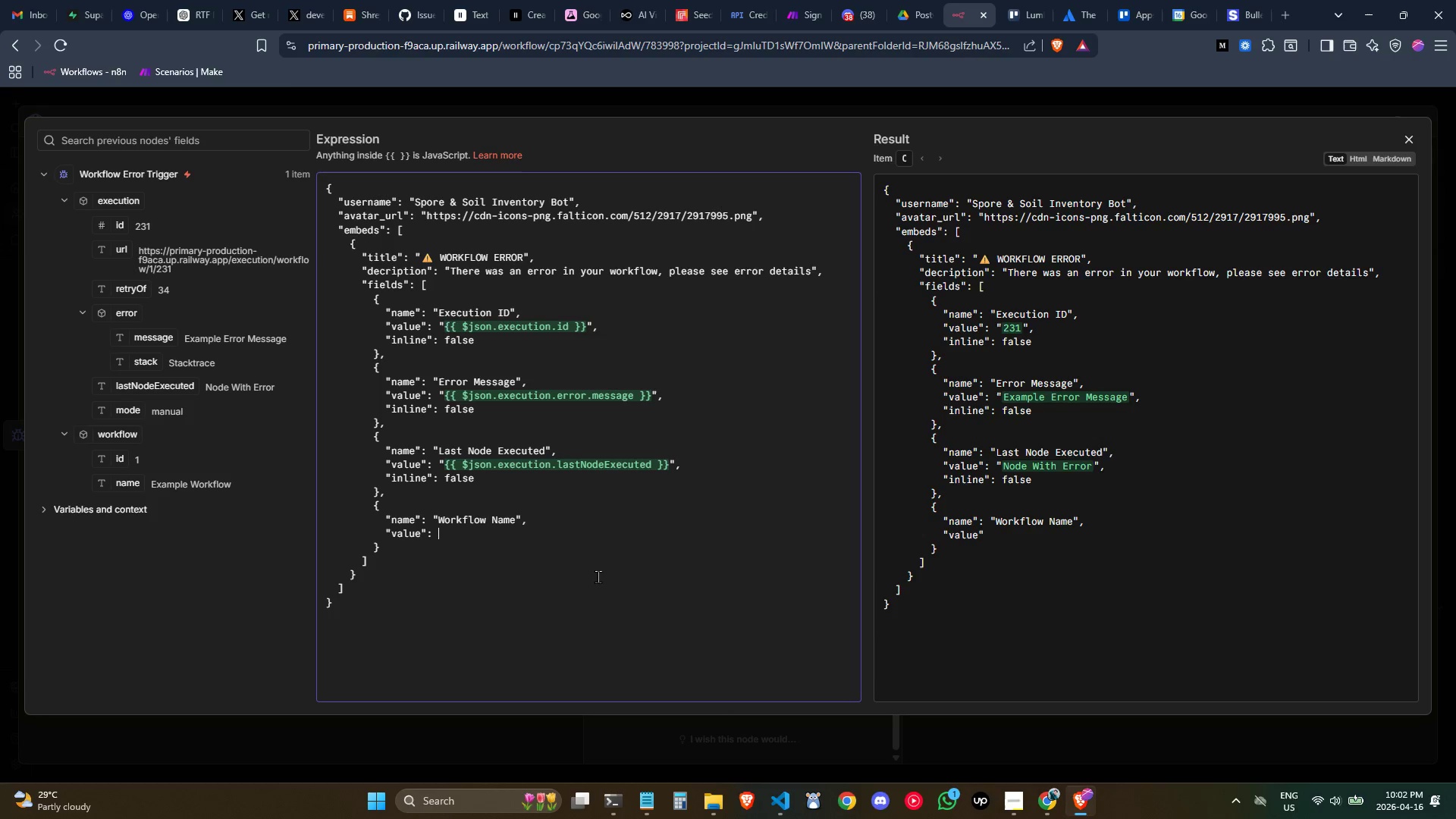 
key(Space)
 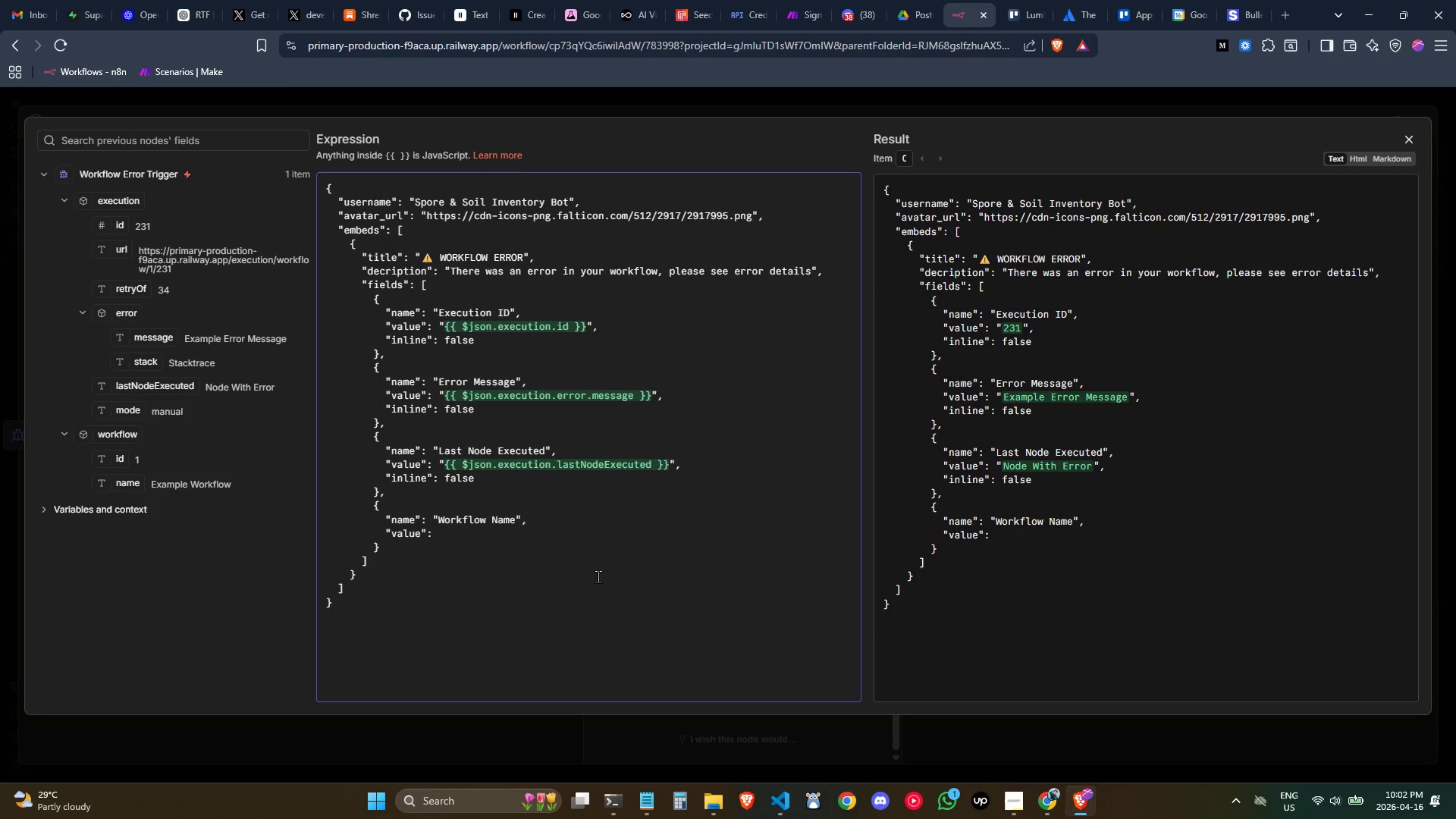 
key(Shift+Quote)
 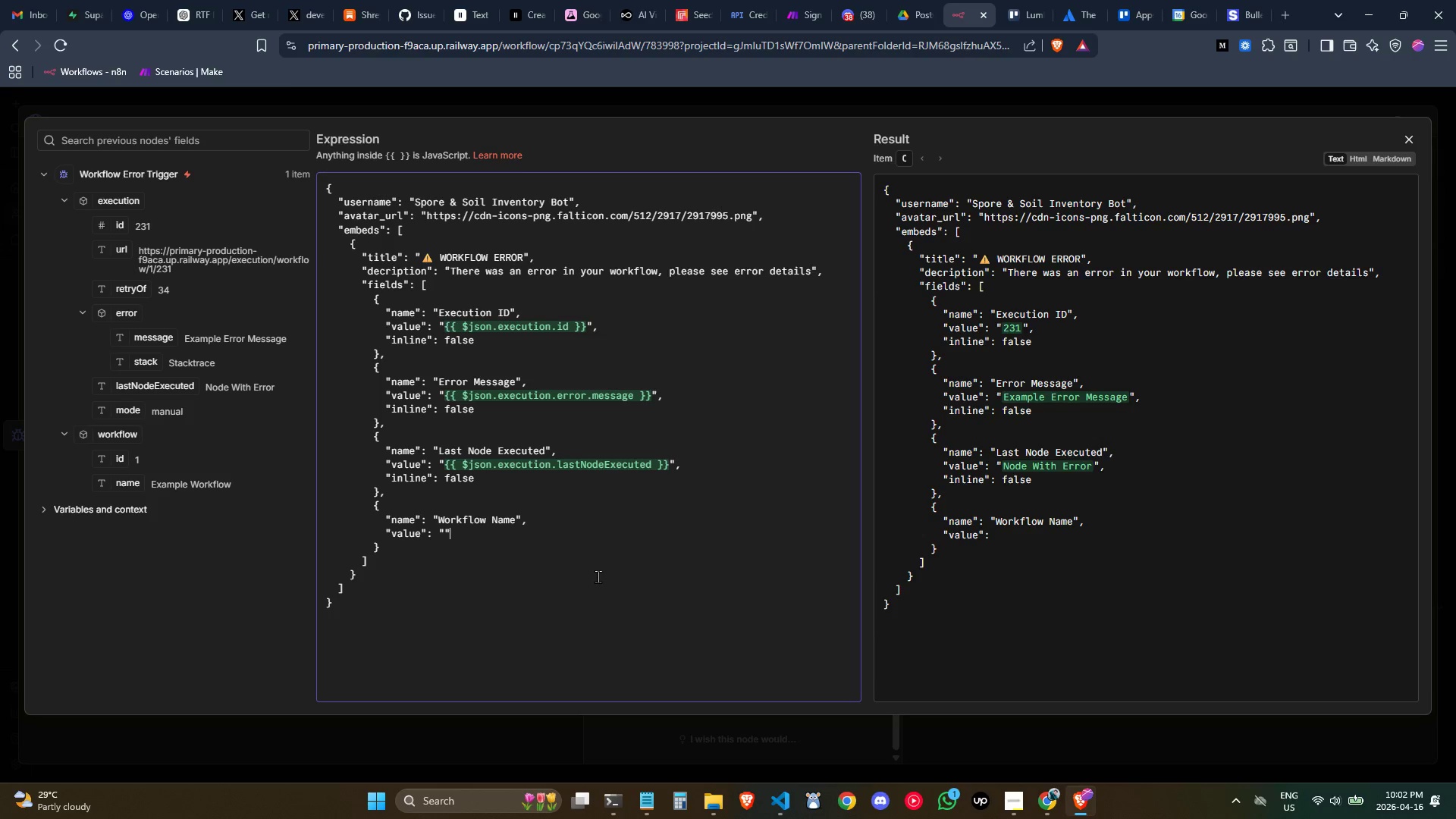 
key(Shift+Quote)
 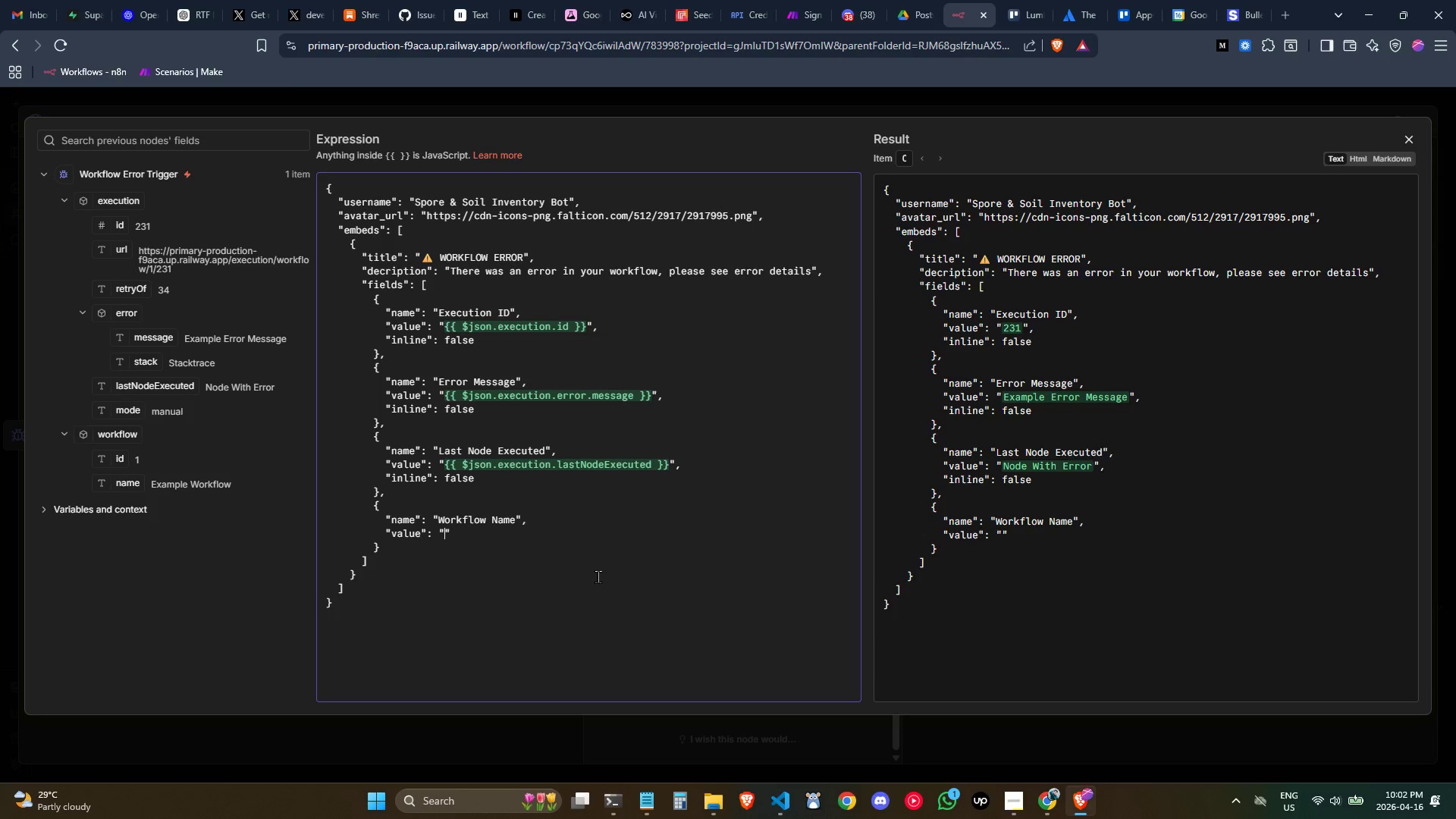 
key(ArrowLeft)
 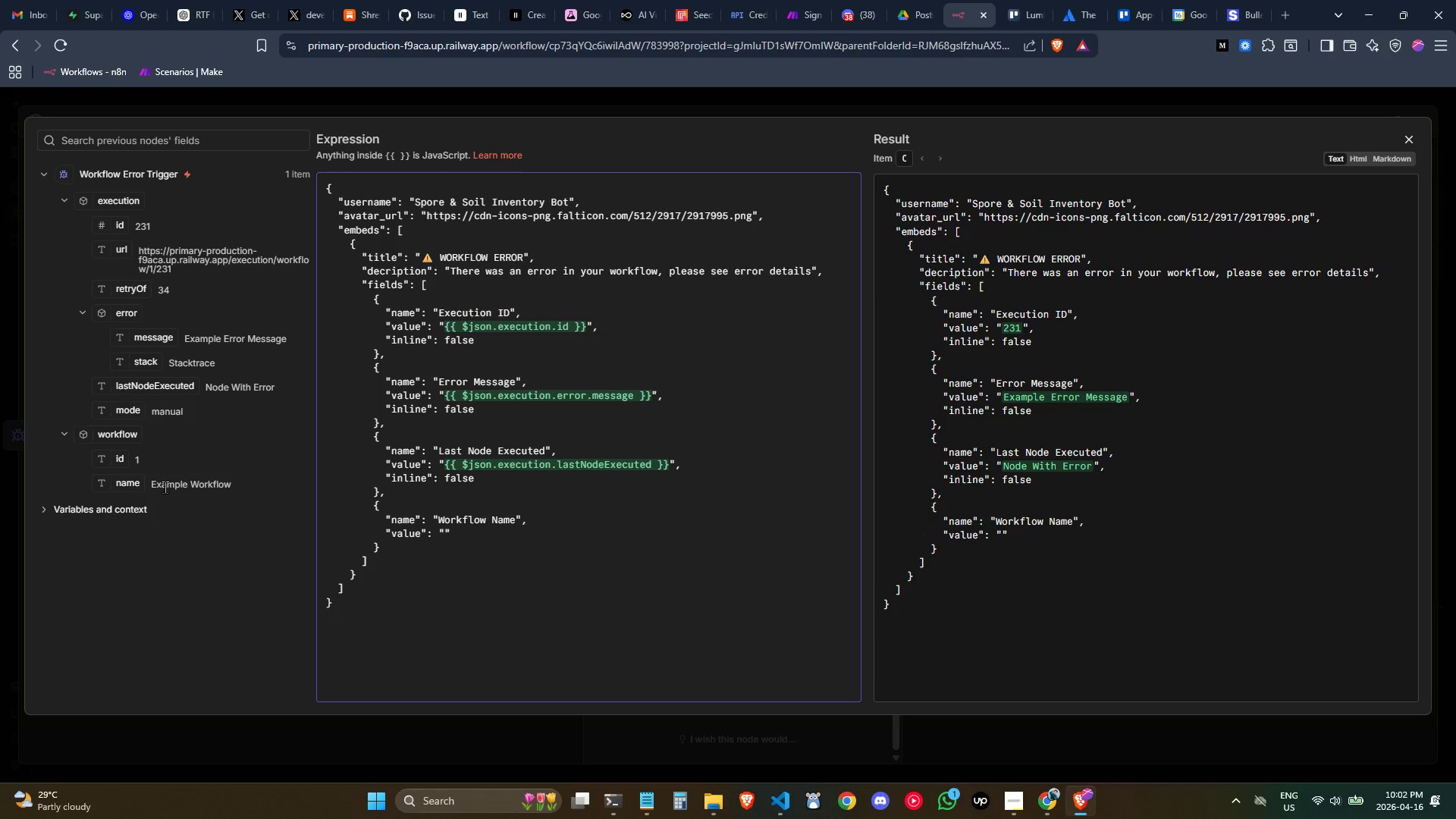 
left_click_drag(start_coordinate=[133, 483], to_coordinate=[446, 535])
 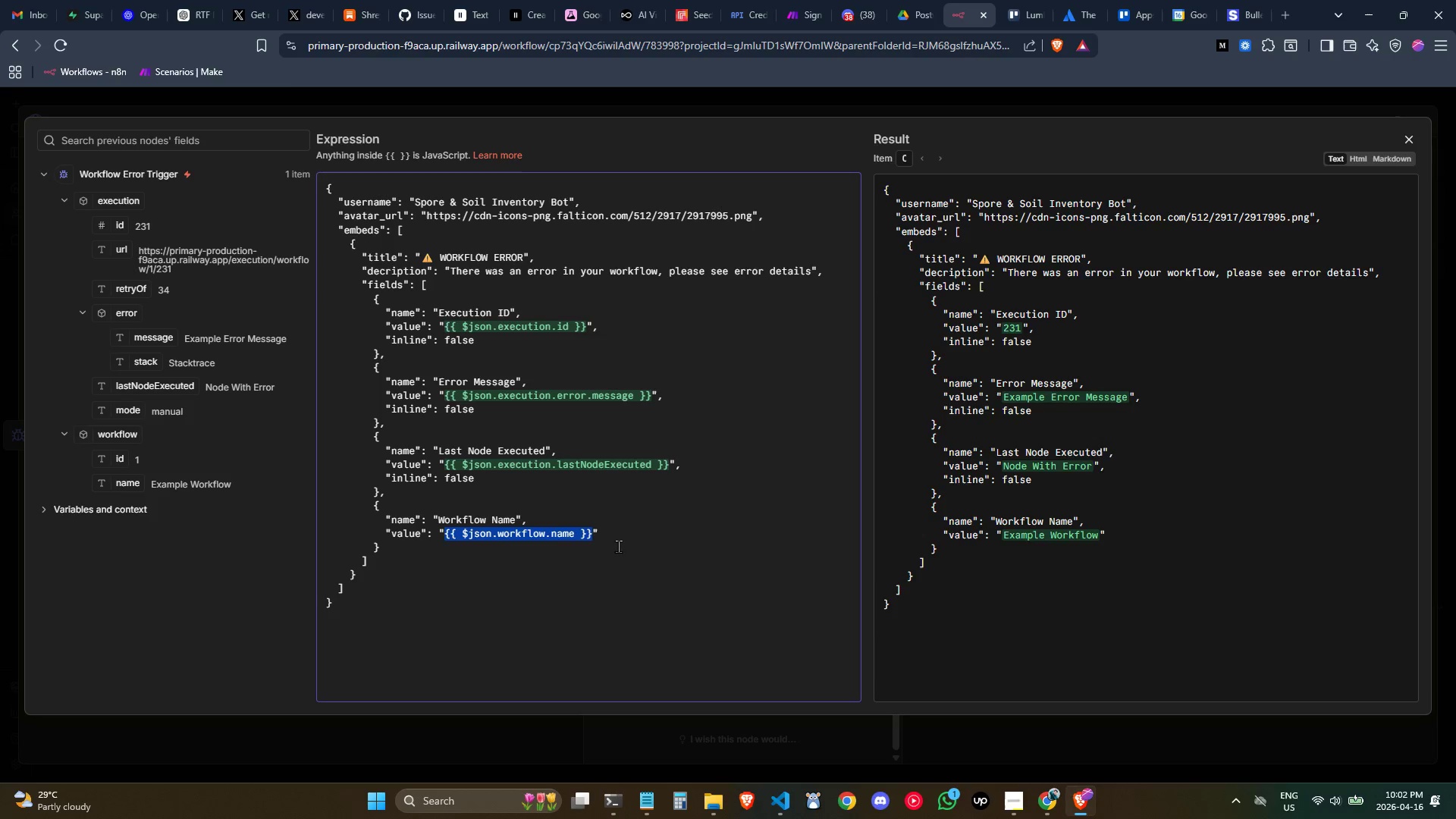 
left_click([623, 546])
 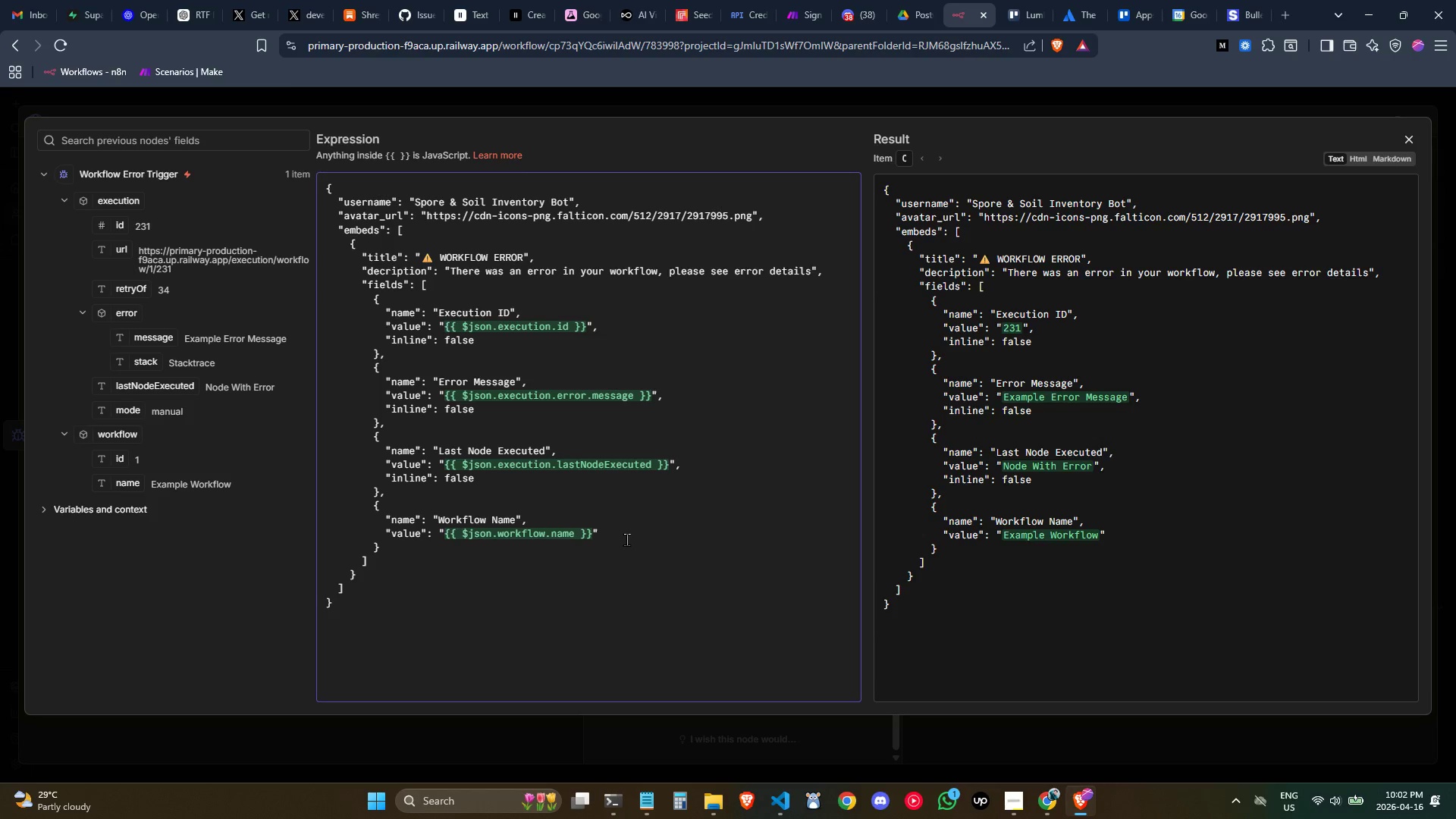 
key(Comma)
 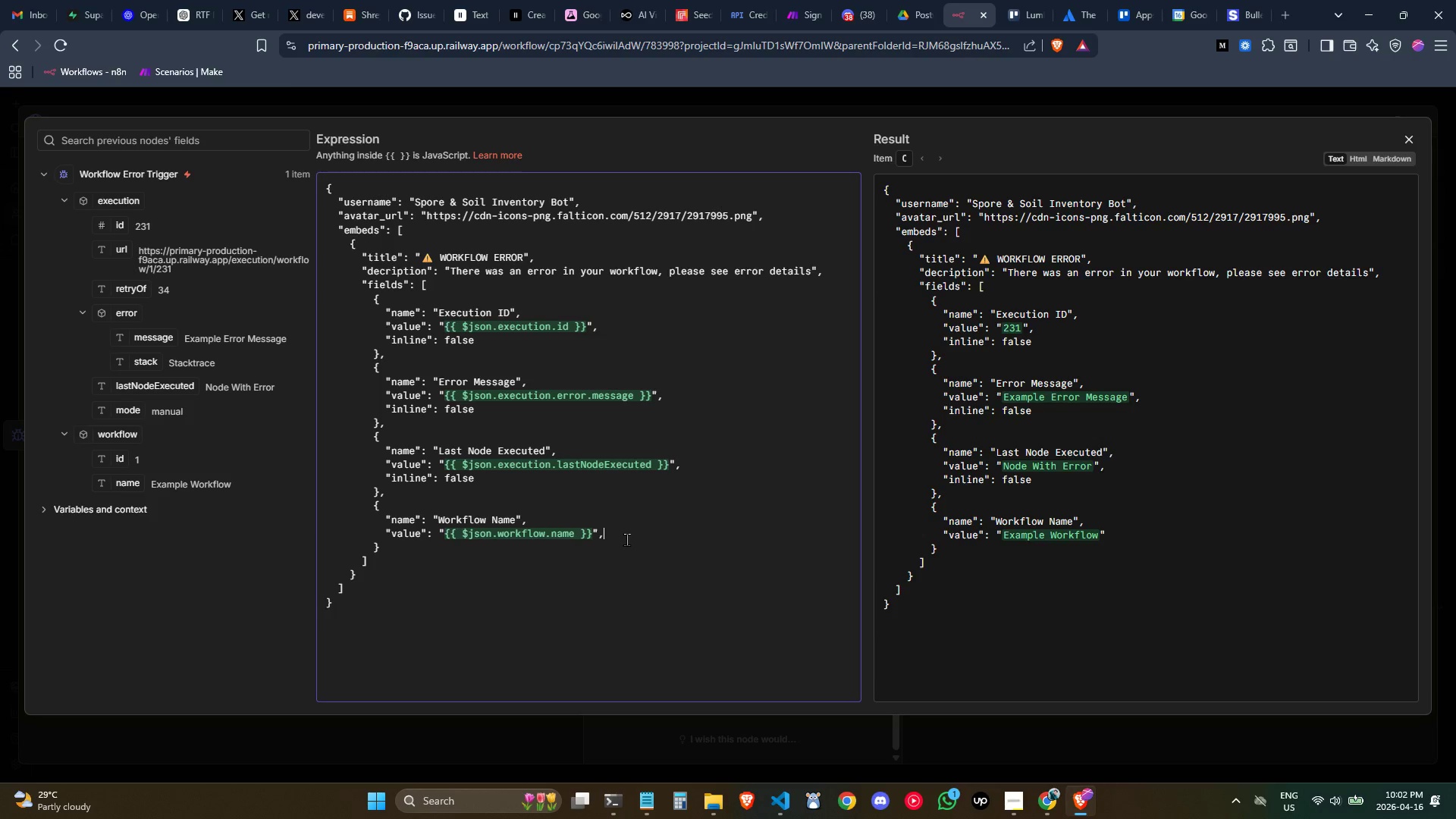 
key(Enter)
 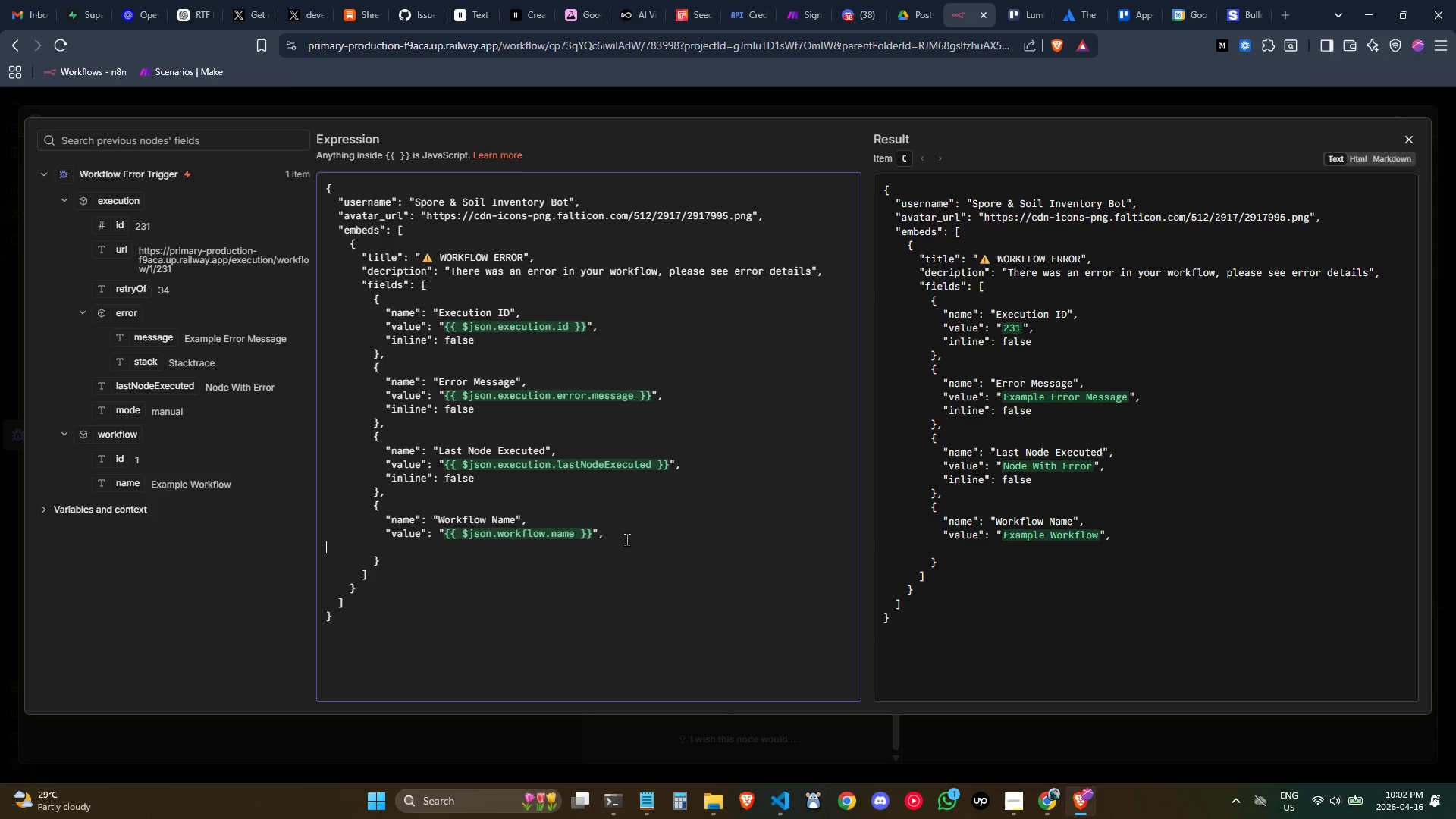 
key(Tab)
key(Tab)
key(Tab)
key(Tab)
key(Tab)
type("inline": ")
 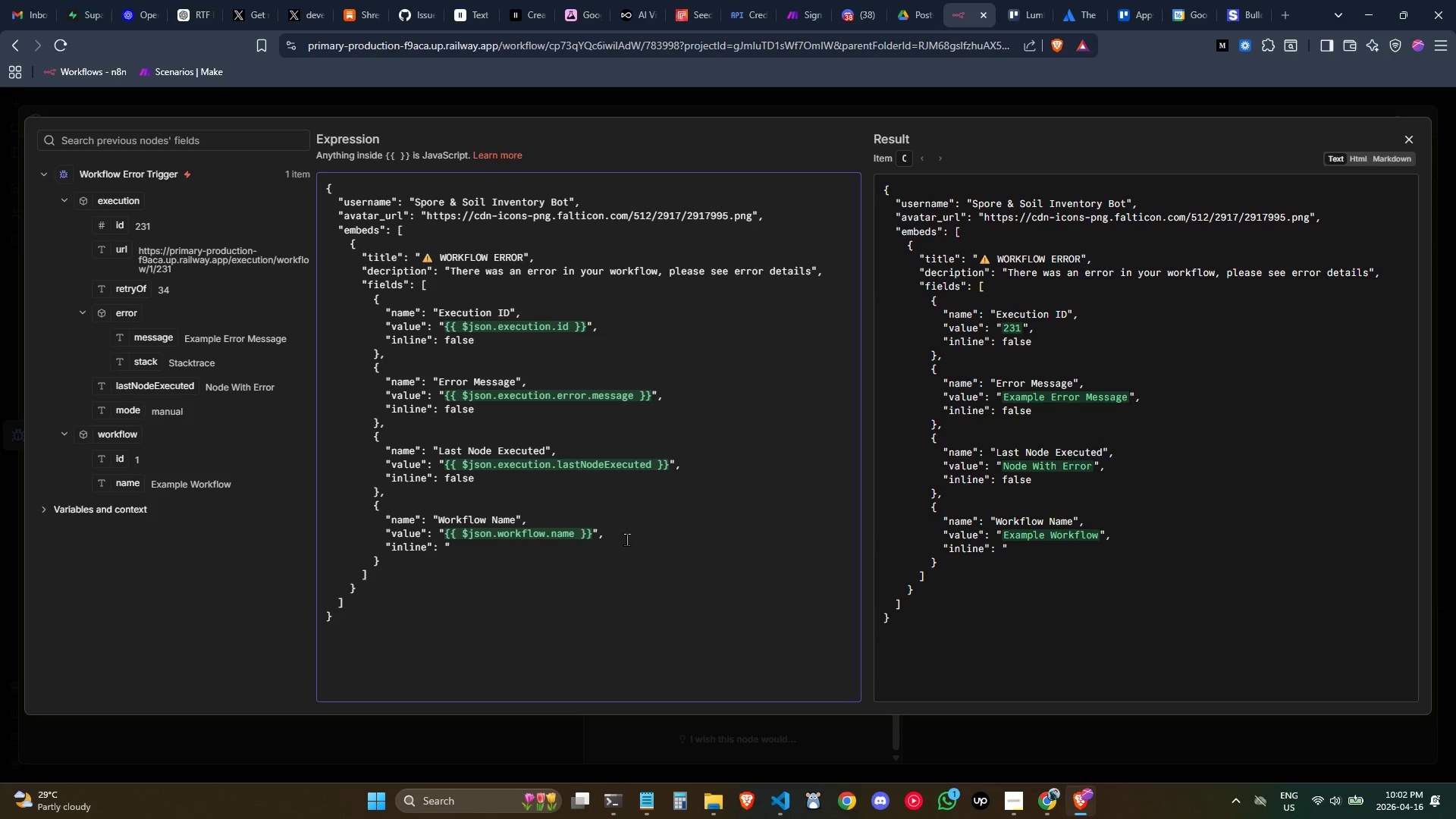 
key(Backspace)
type(false)
 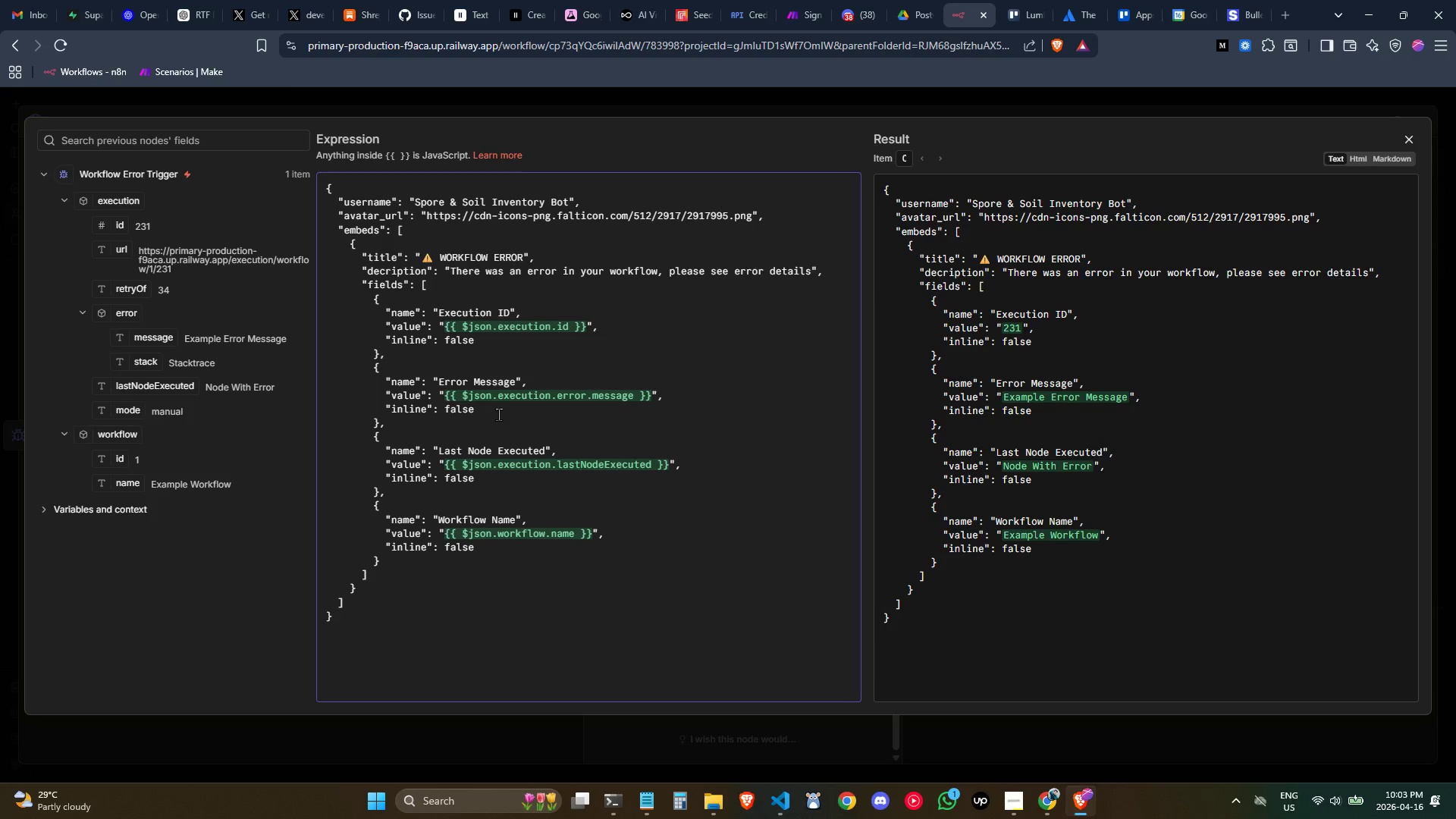 
scroll: coordinate [498, 414], scroll_direction: up, amount: 2.0
 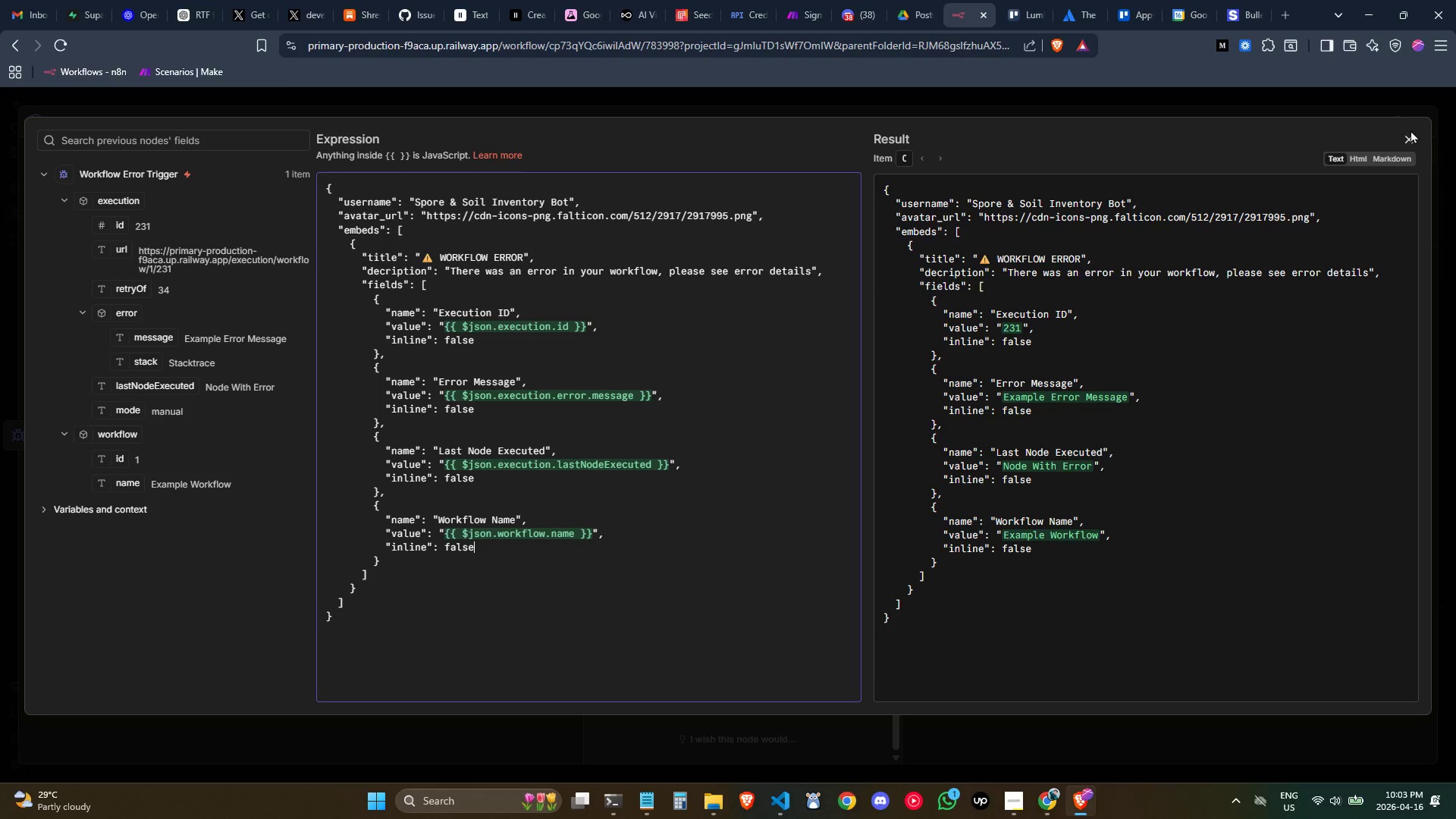 
left_click([1414, 130])
 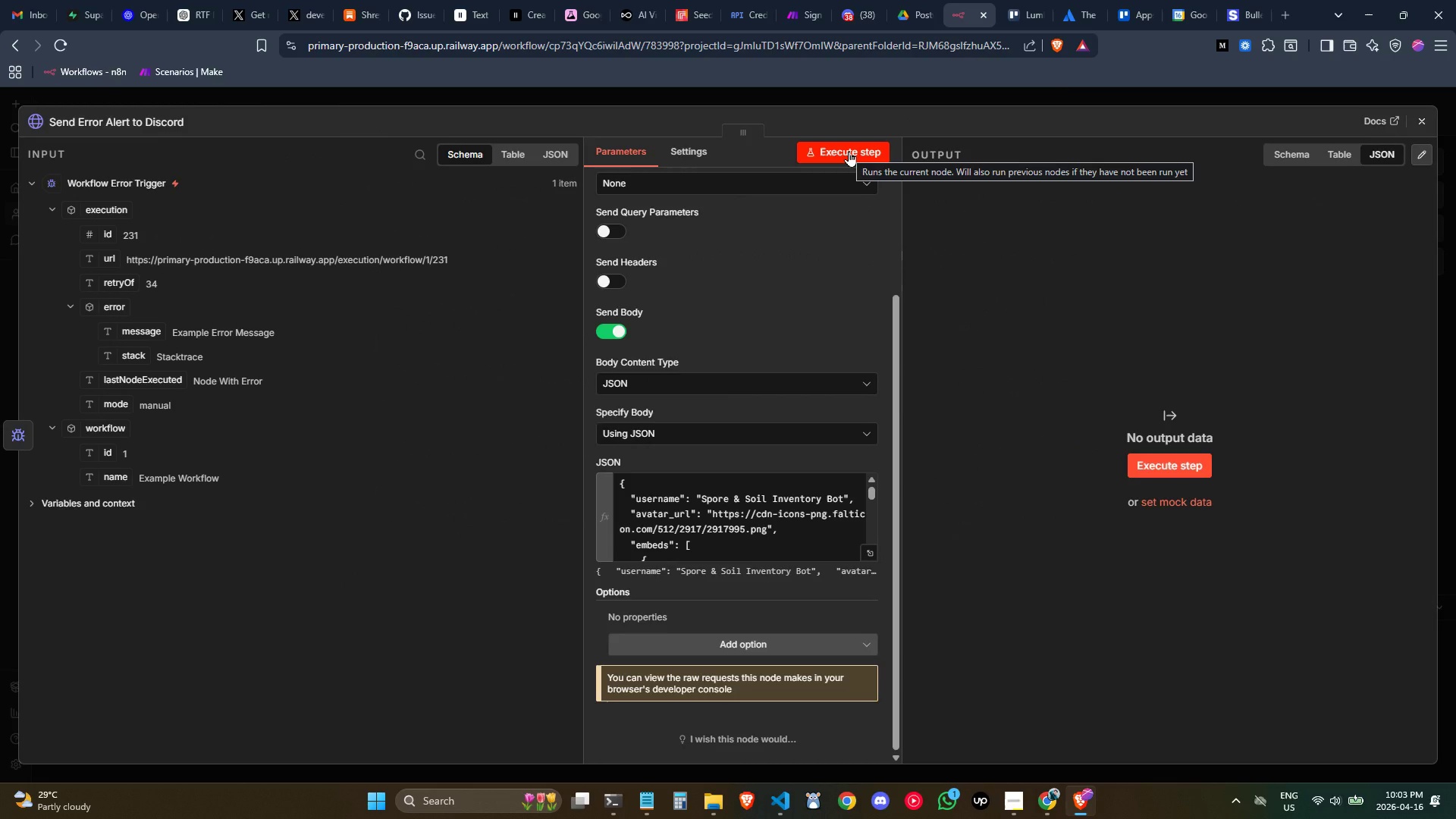 
left_click([849, 151])
 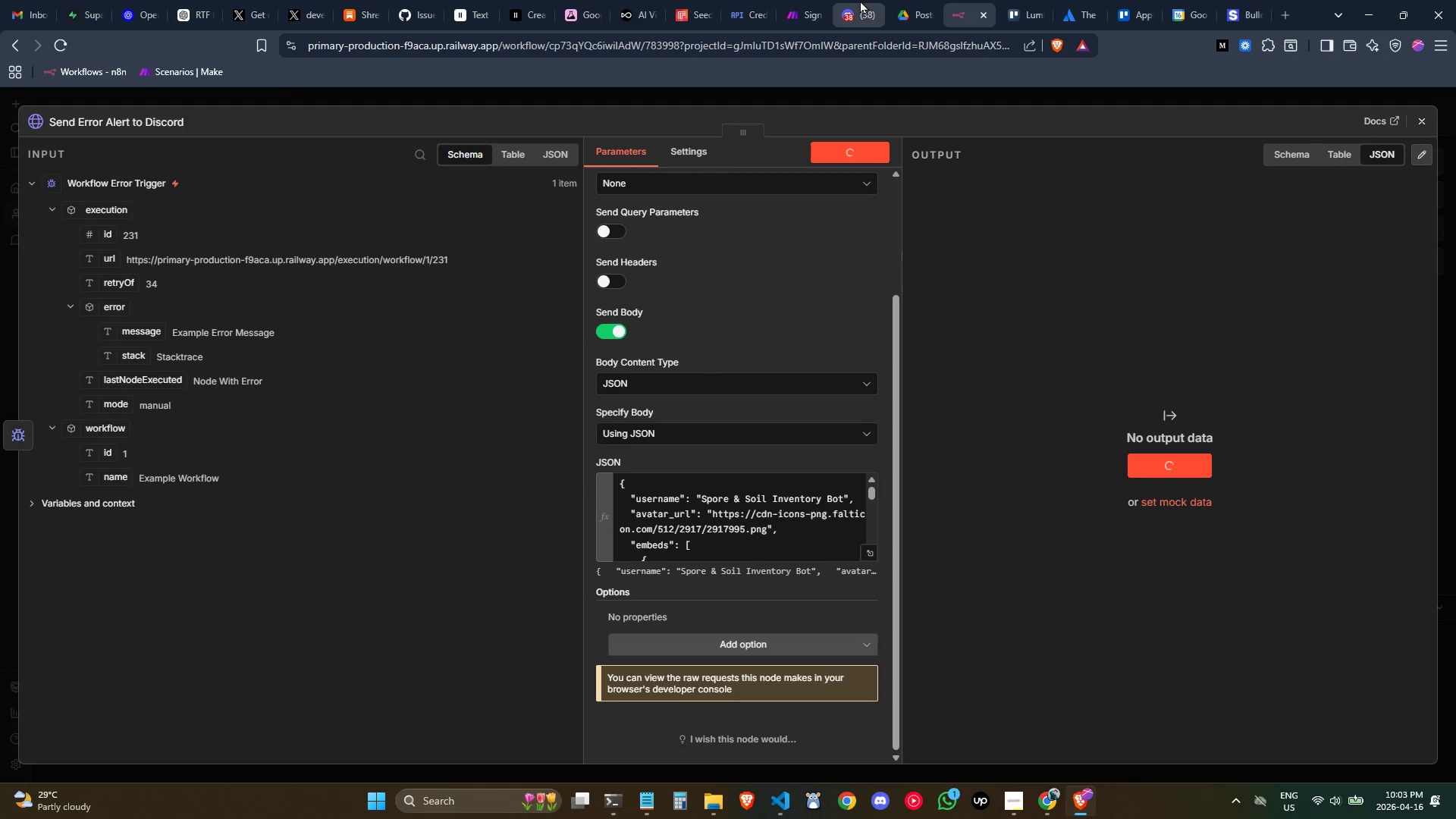 
scroll: coordinate [817, 260], scroll_direction: up, amount: 1.0
 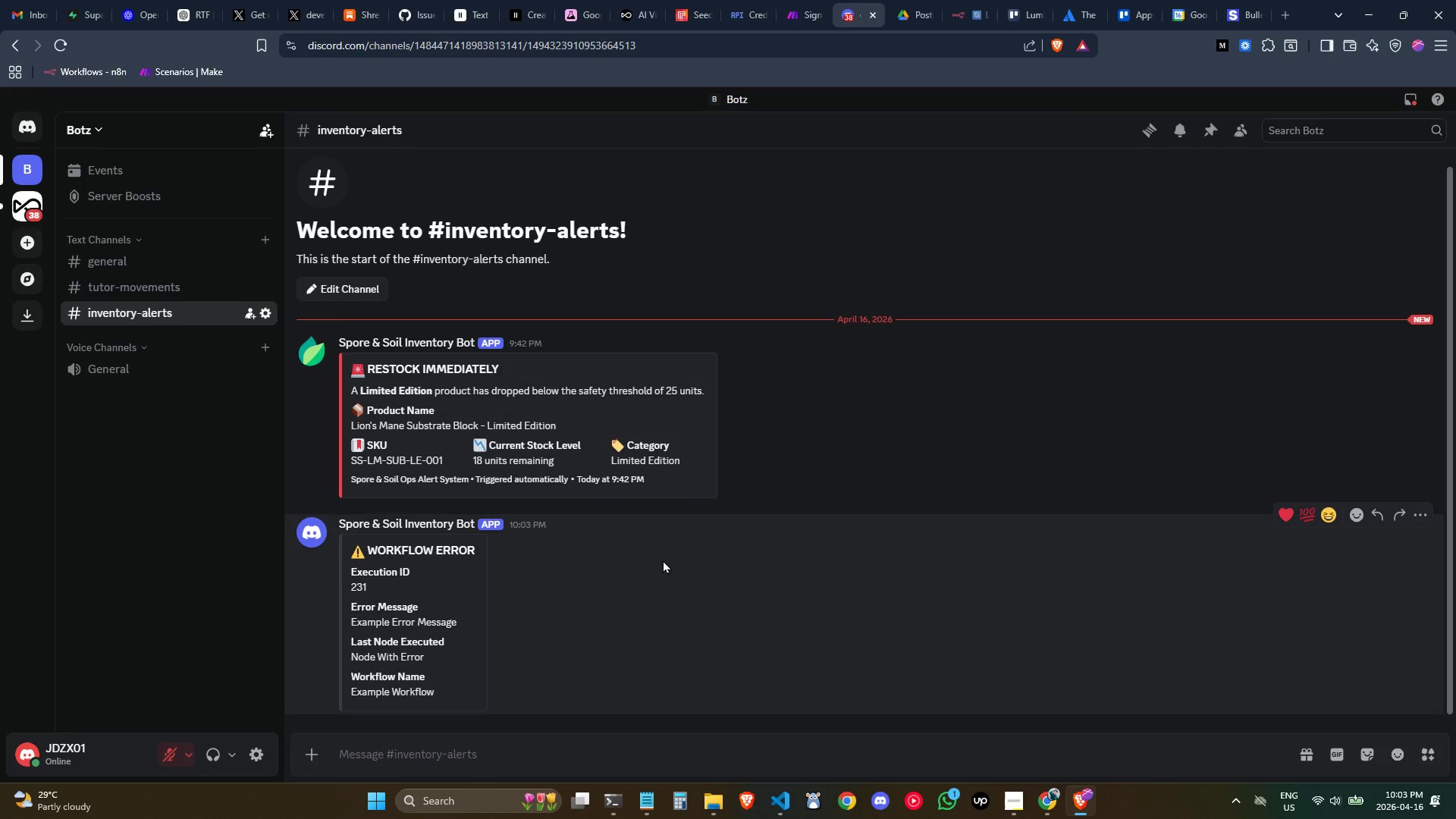 
wait(9.84)
 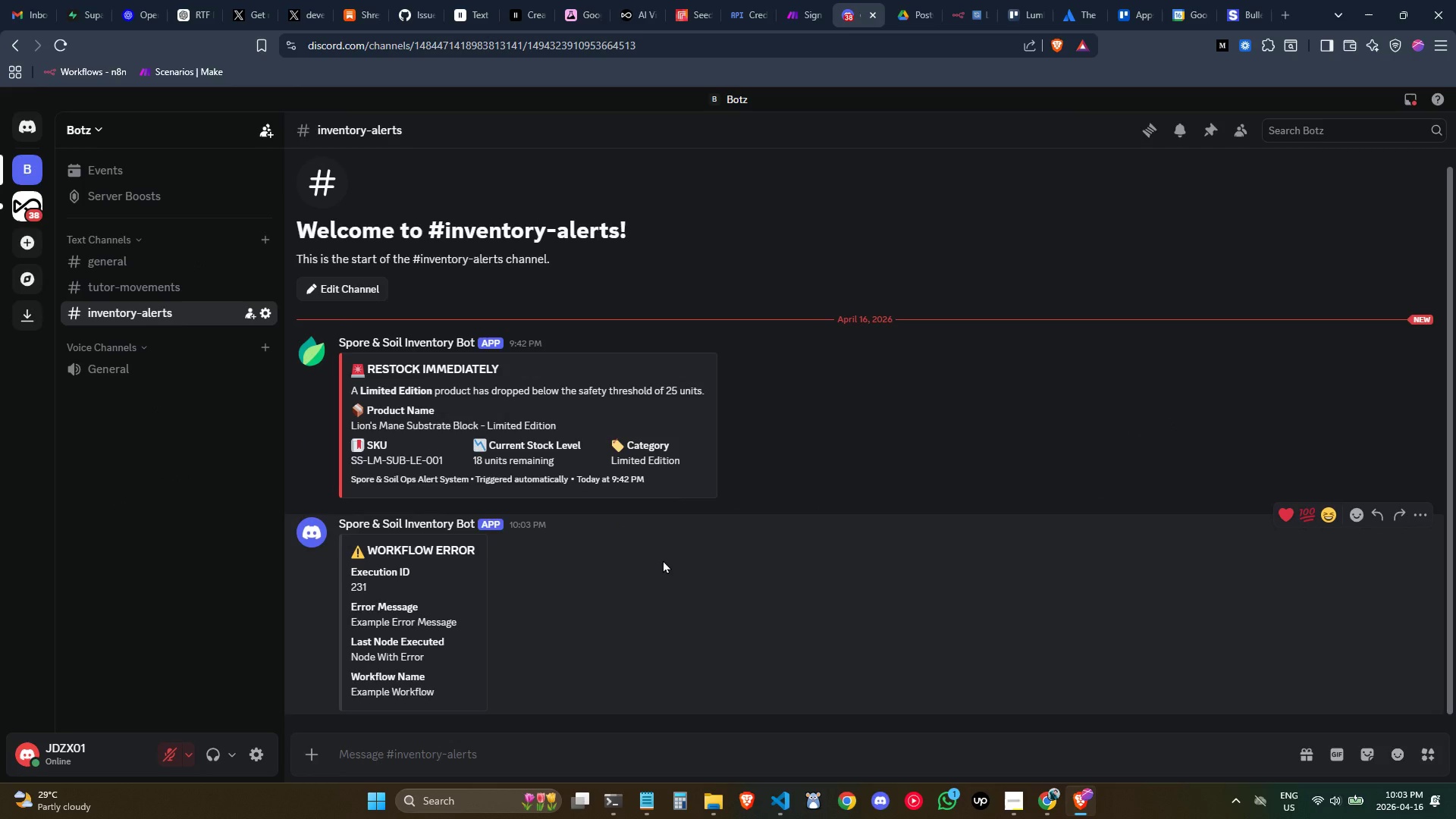 
left_click([1313, 678])
 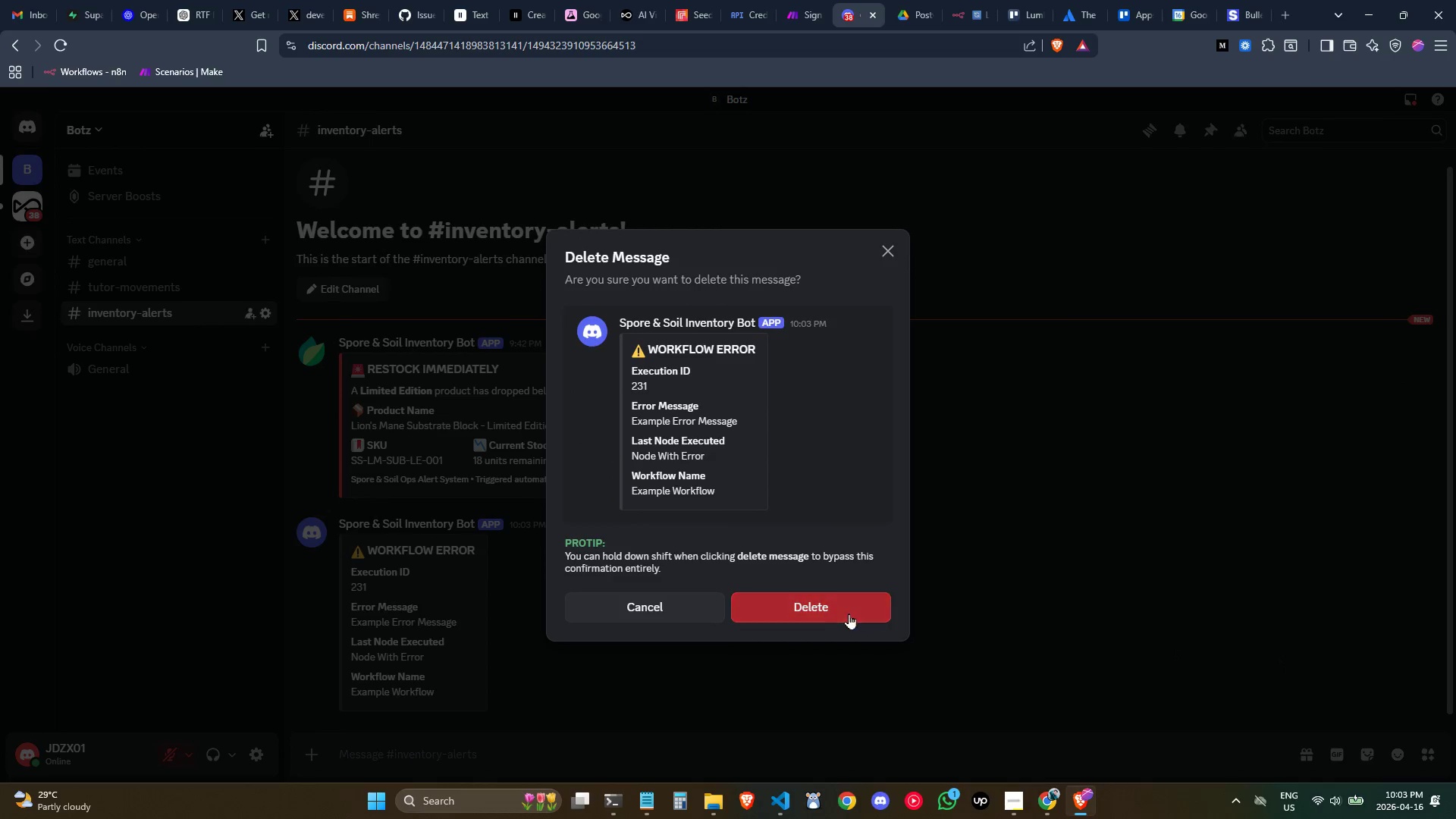 
left_click([829, 609])
 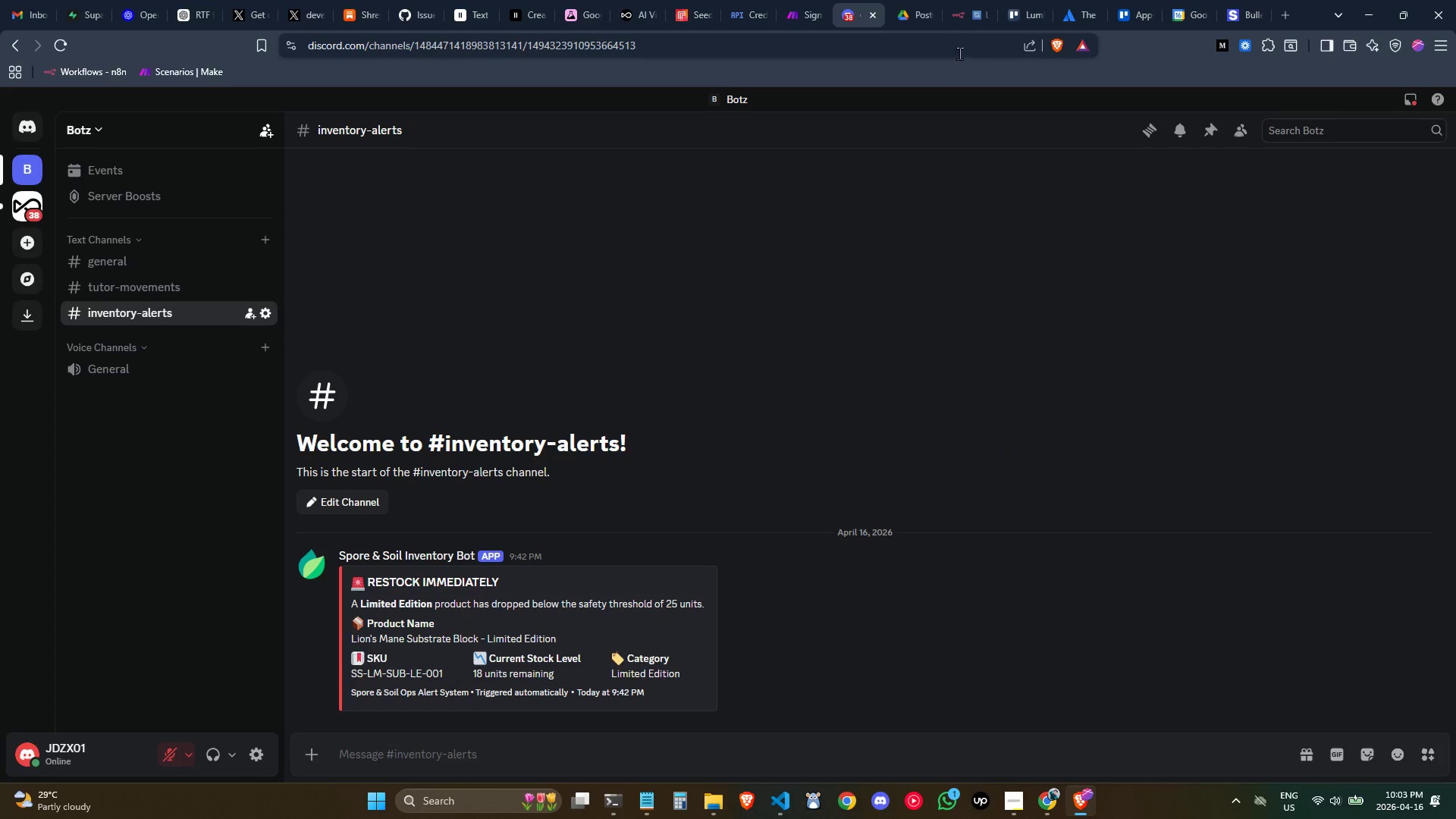 
left_click([965, 18])
 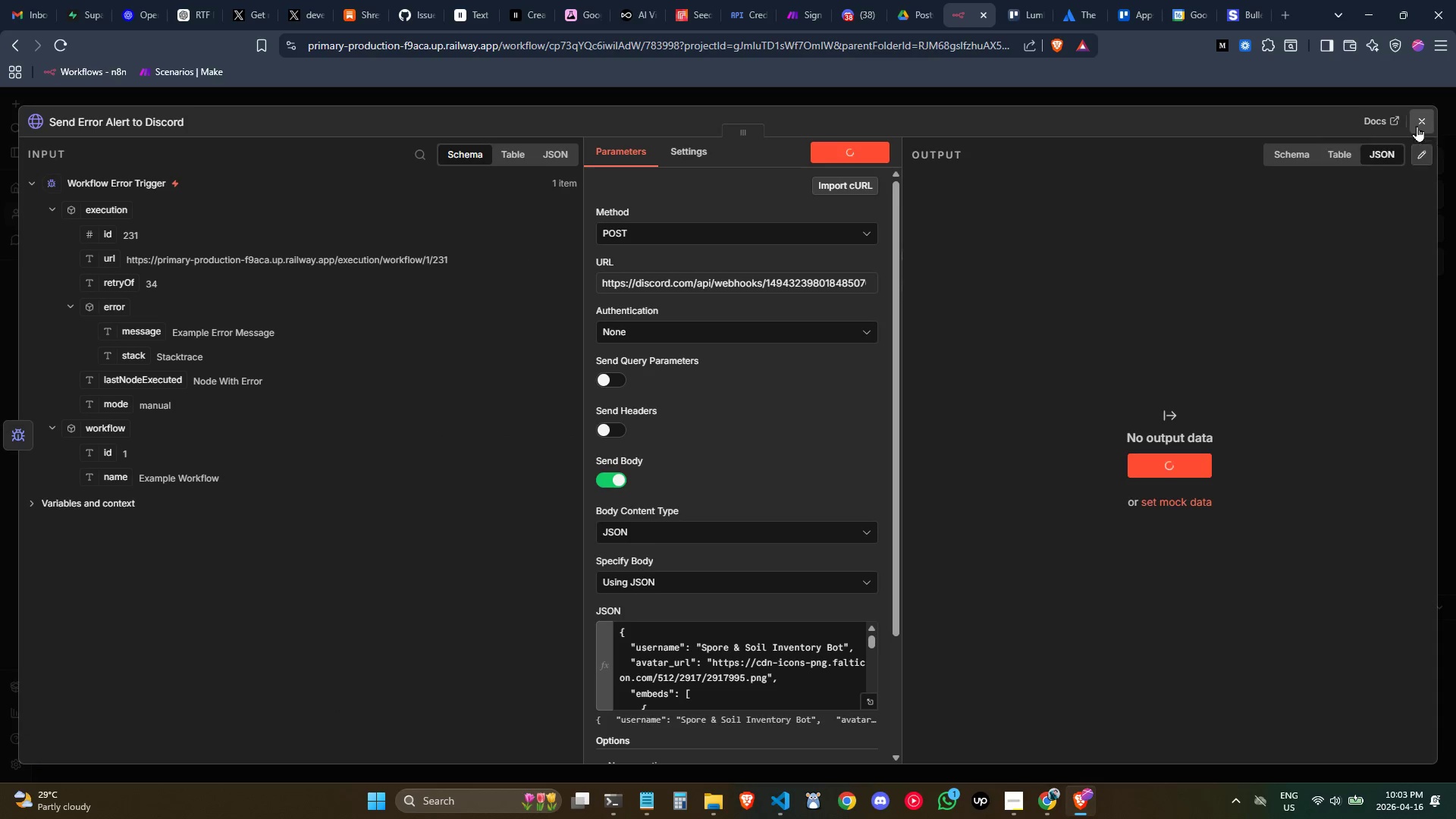 
left_click([1013, 465])
 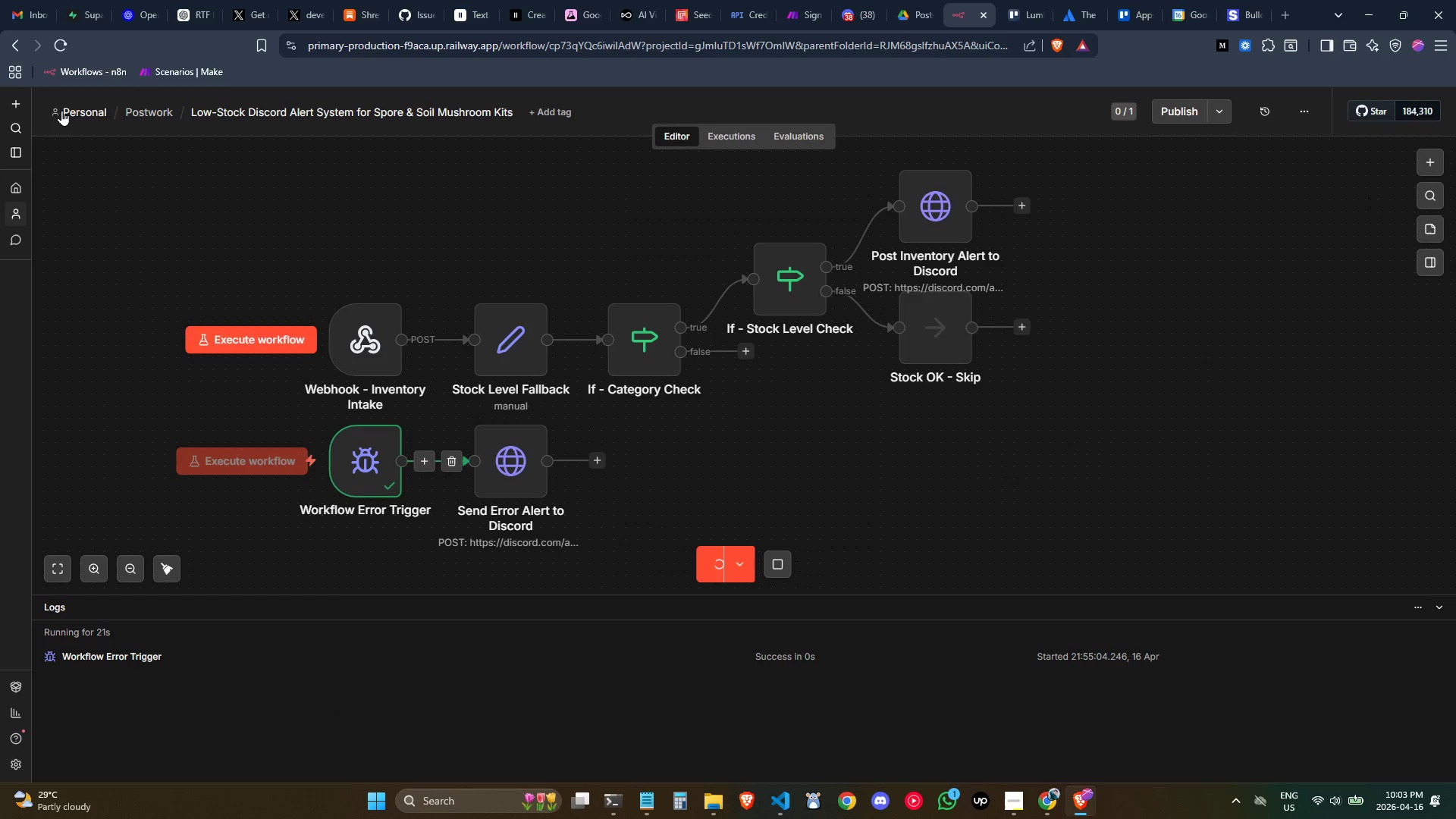 
left_click([781, 559])
 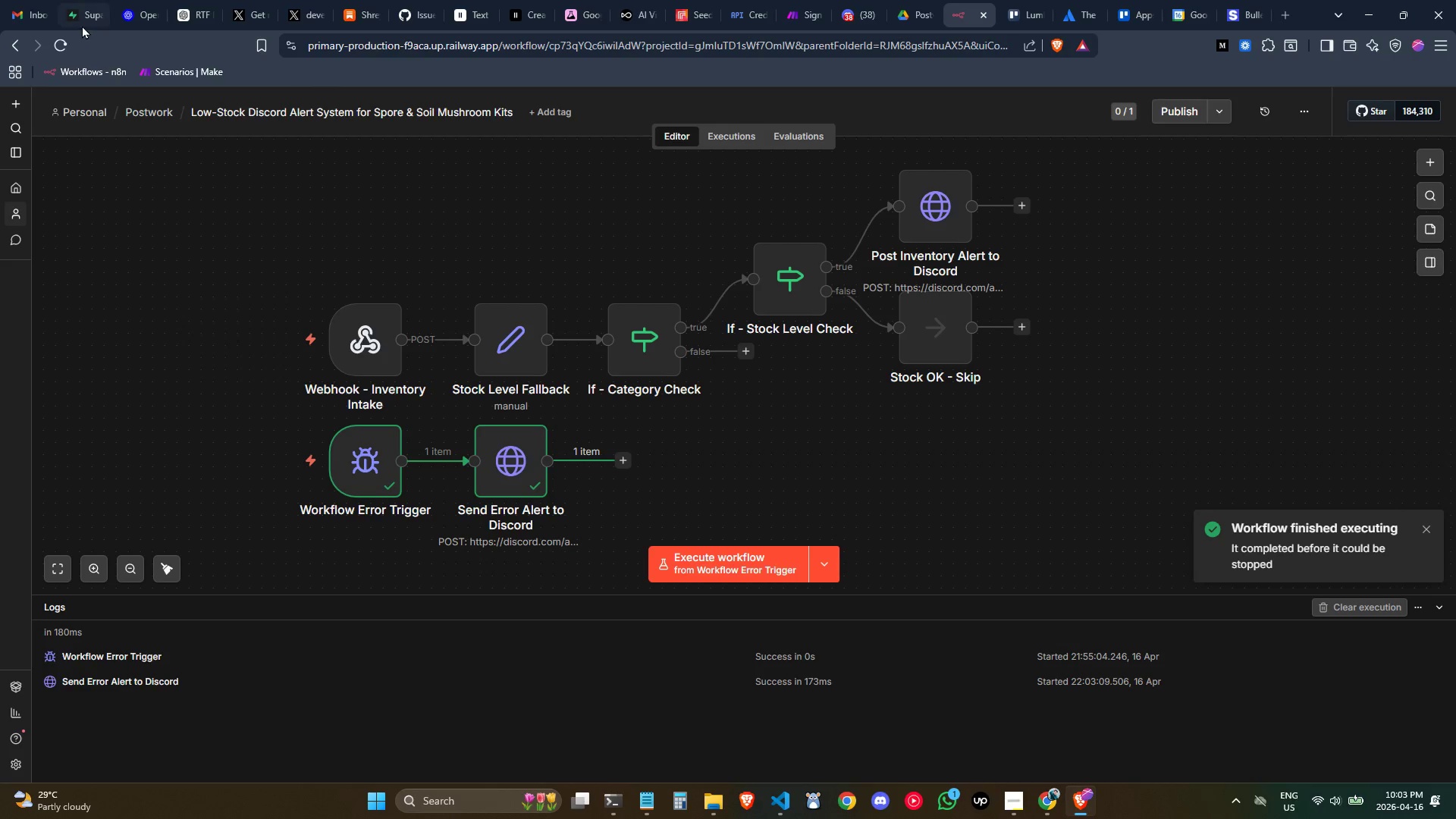 
left_click([57, 42])
 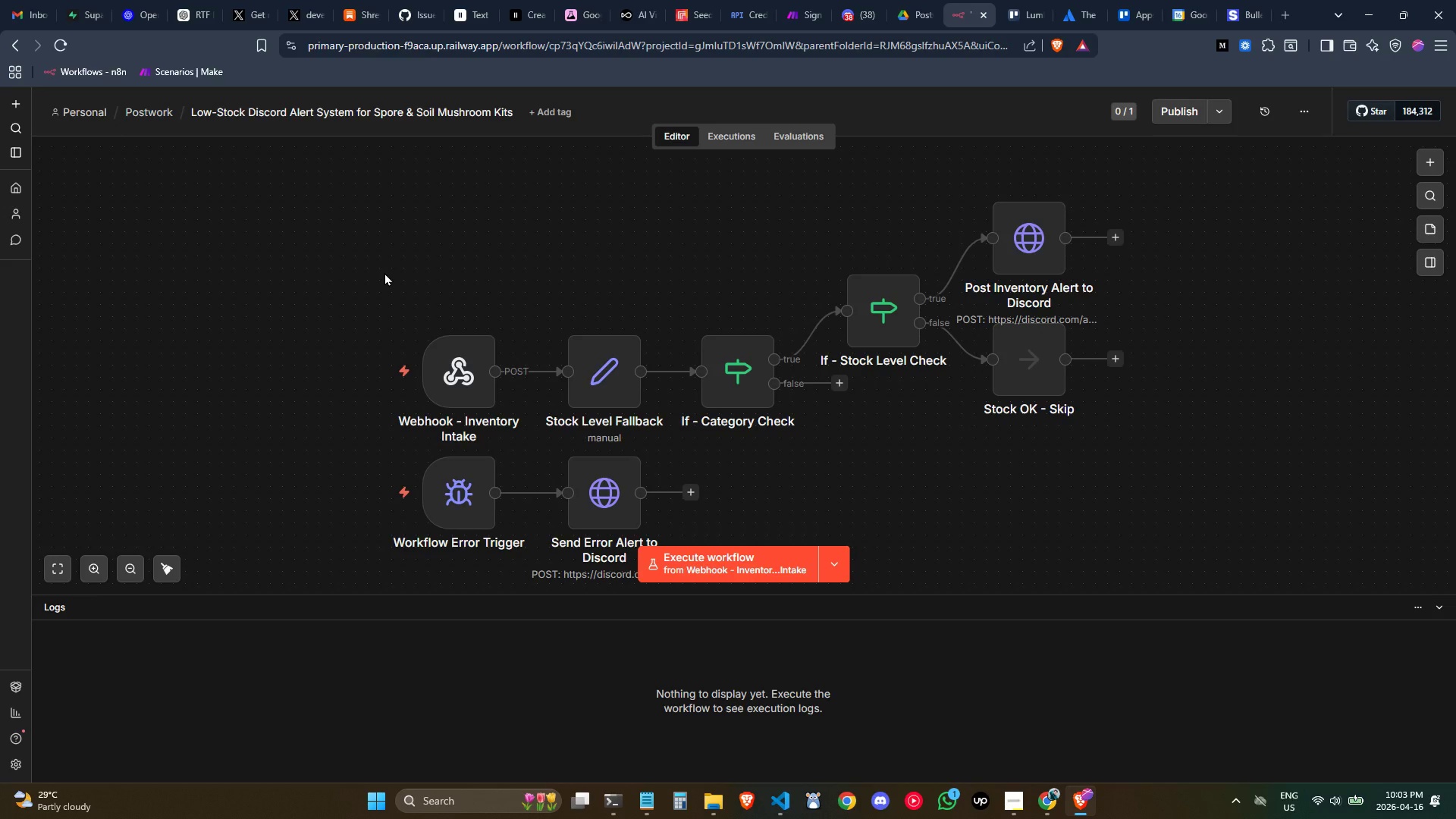 
wait(31.22)
 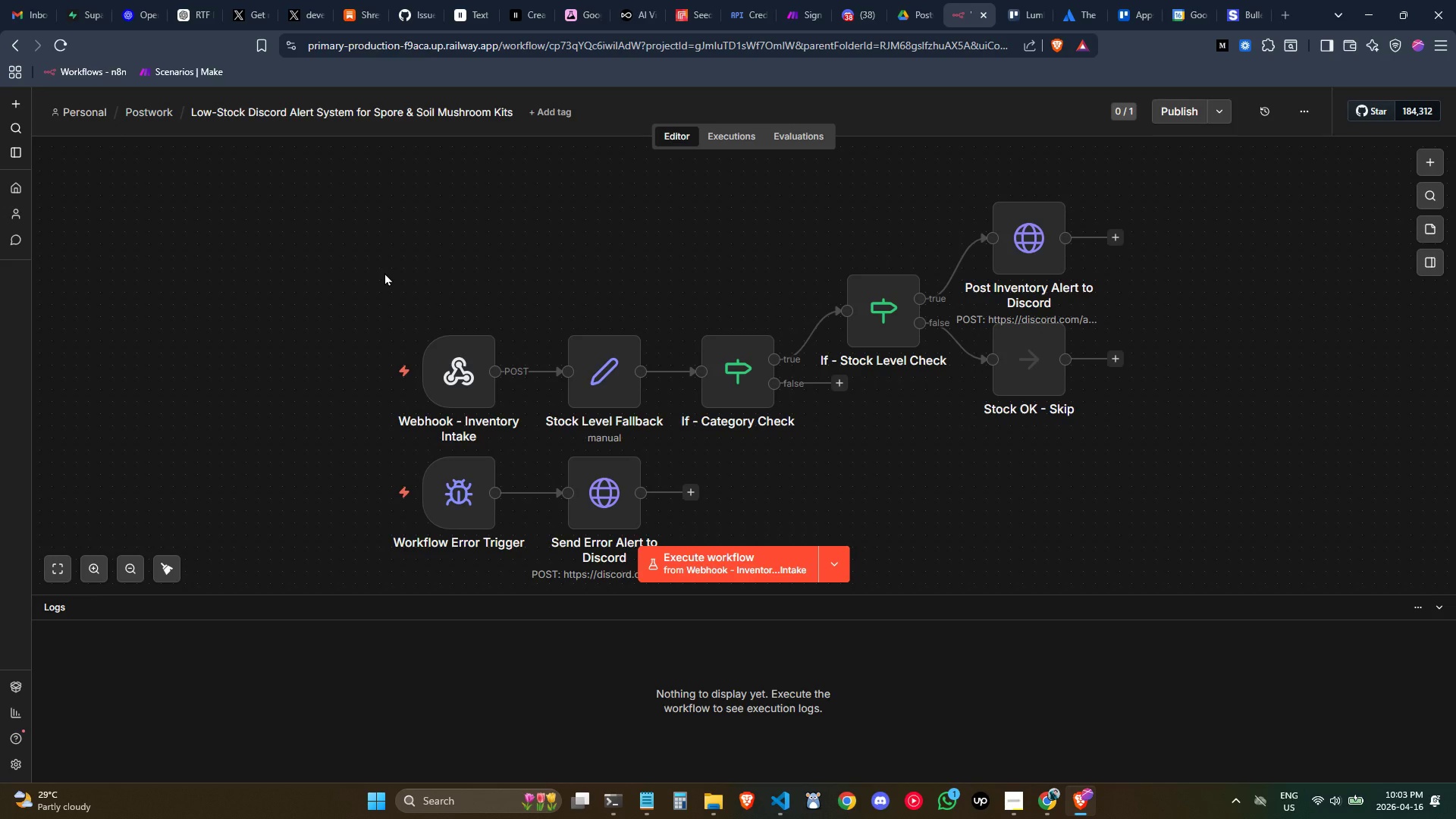 
left_click([864, 477])
 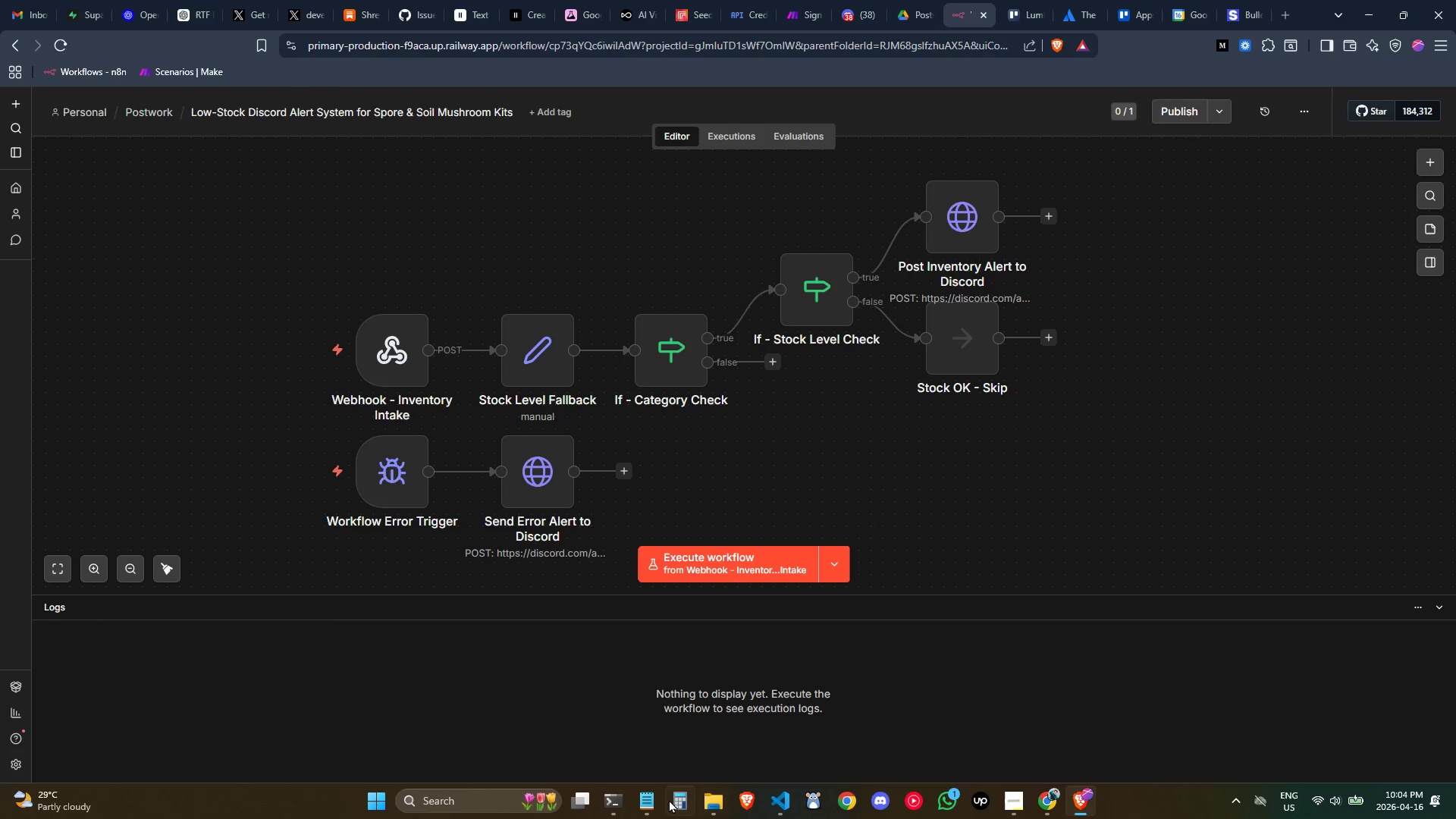 
left_click([648, 800])
 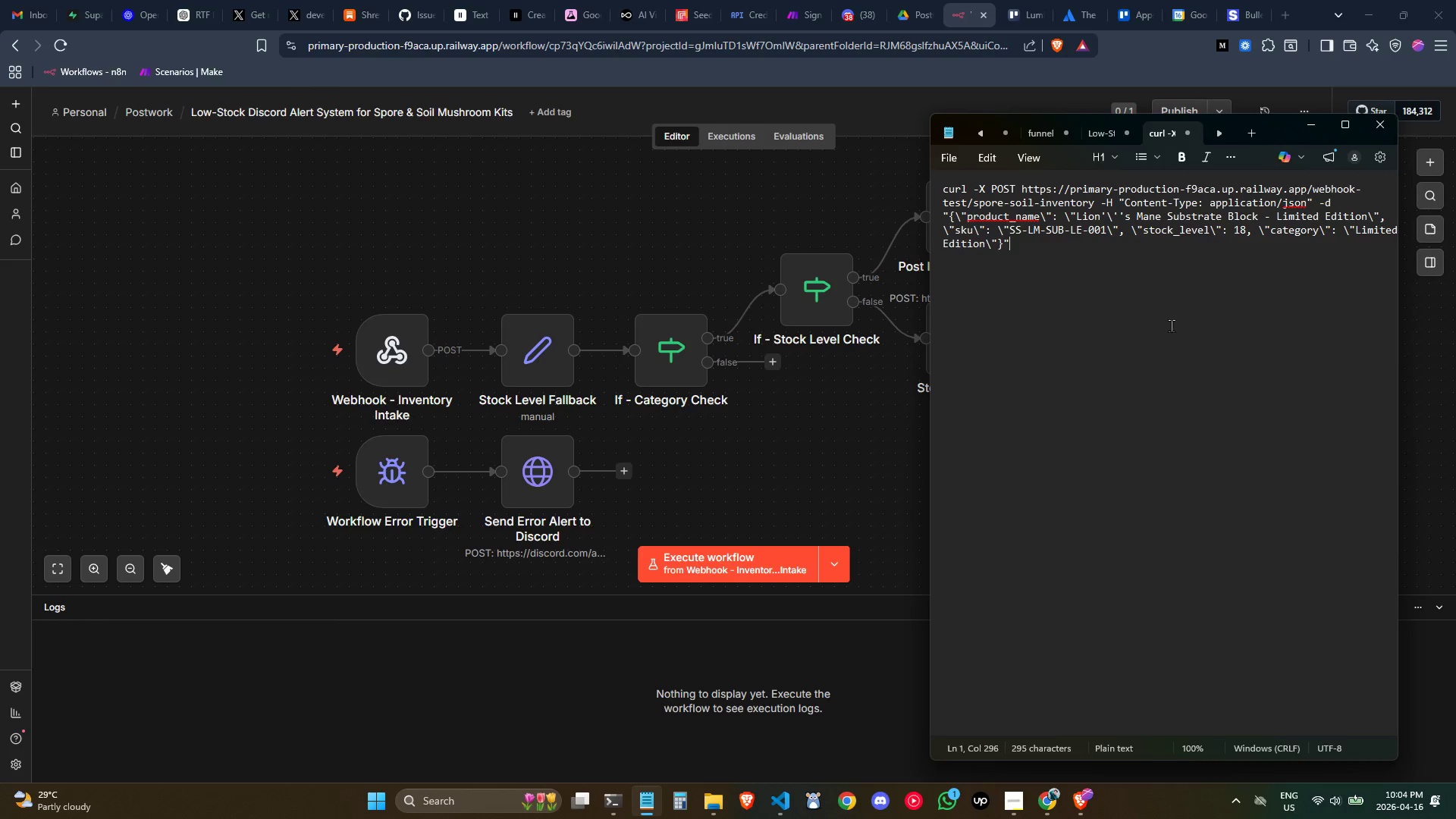 
left_click([1157, 284])
 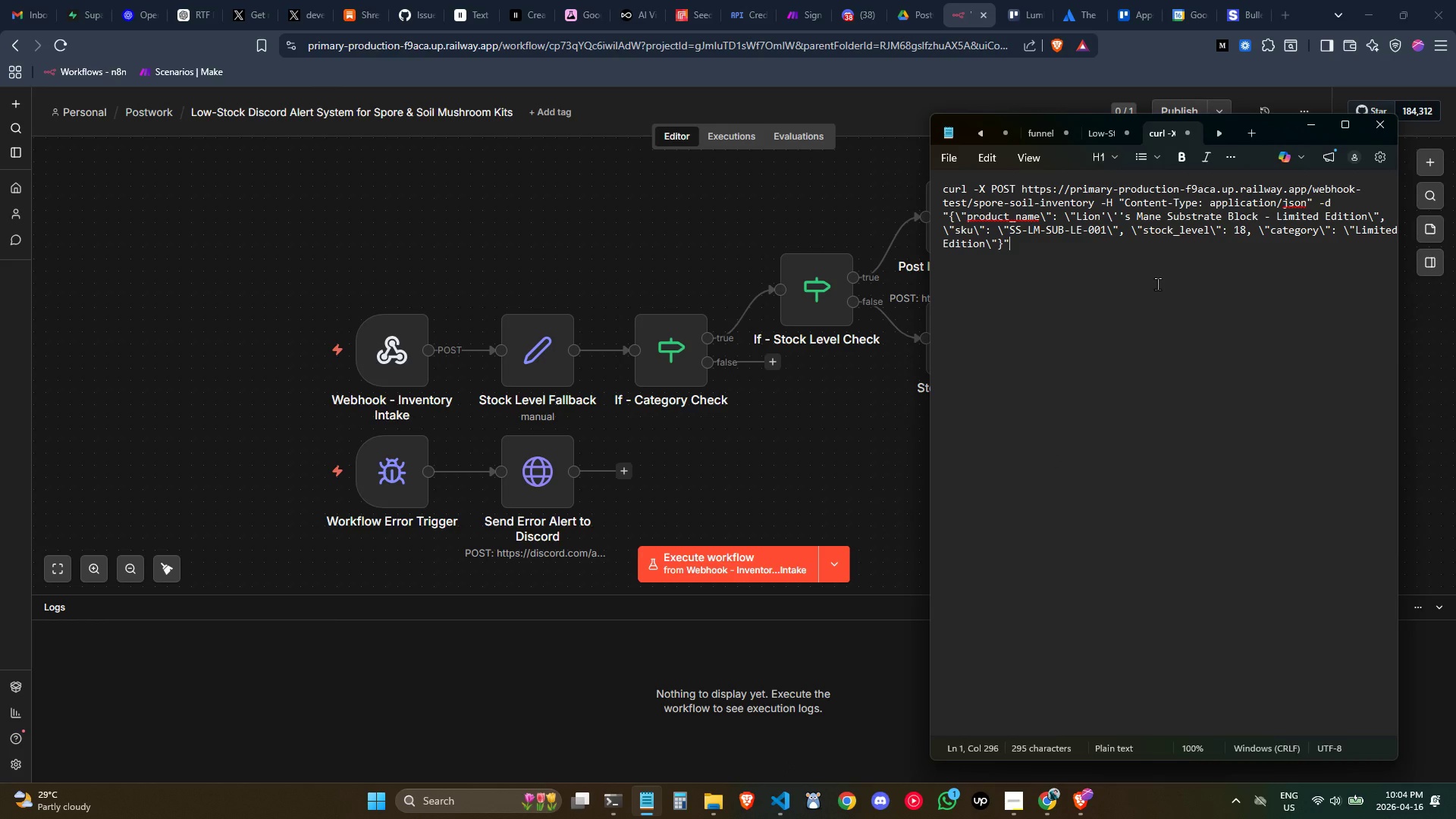 
wait(7.86)
 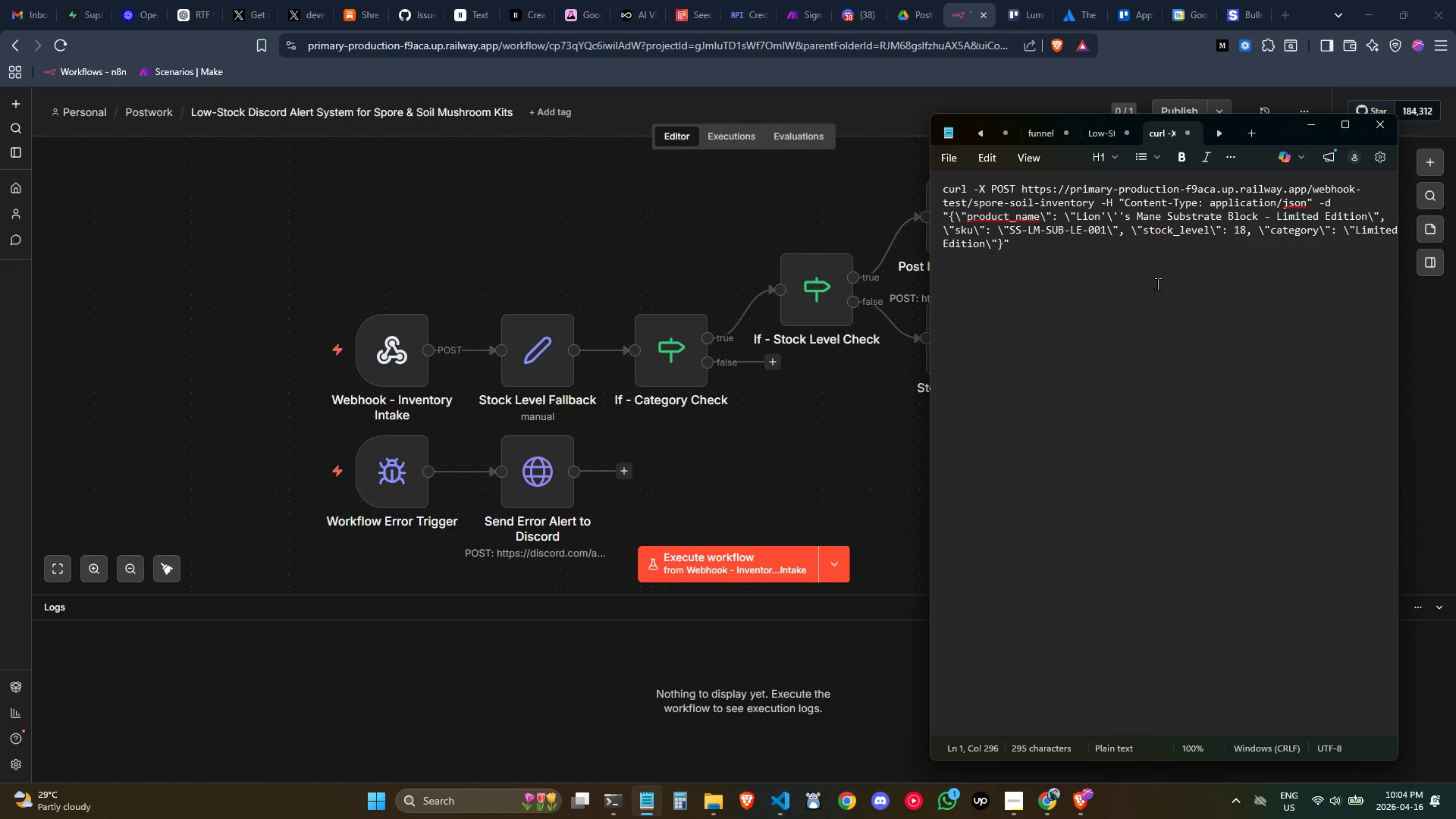 
left_click([1121, 218])
 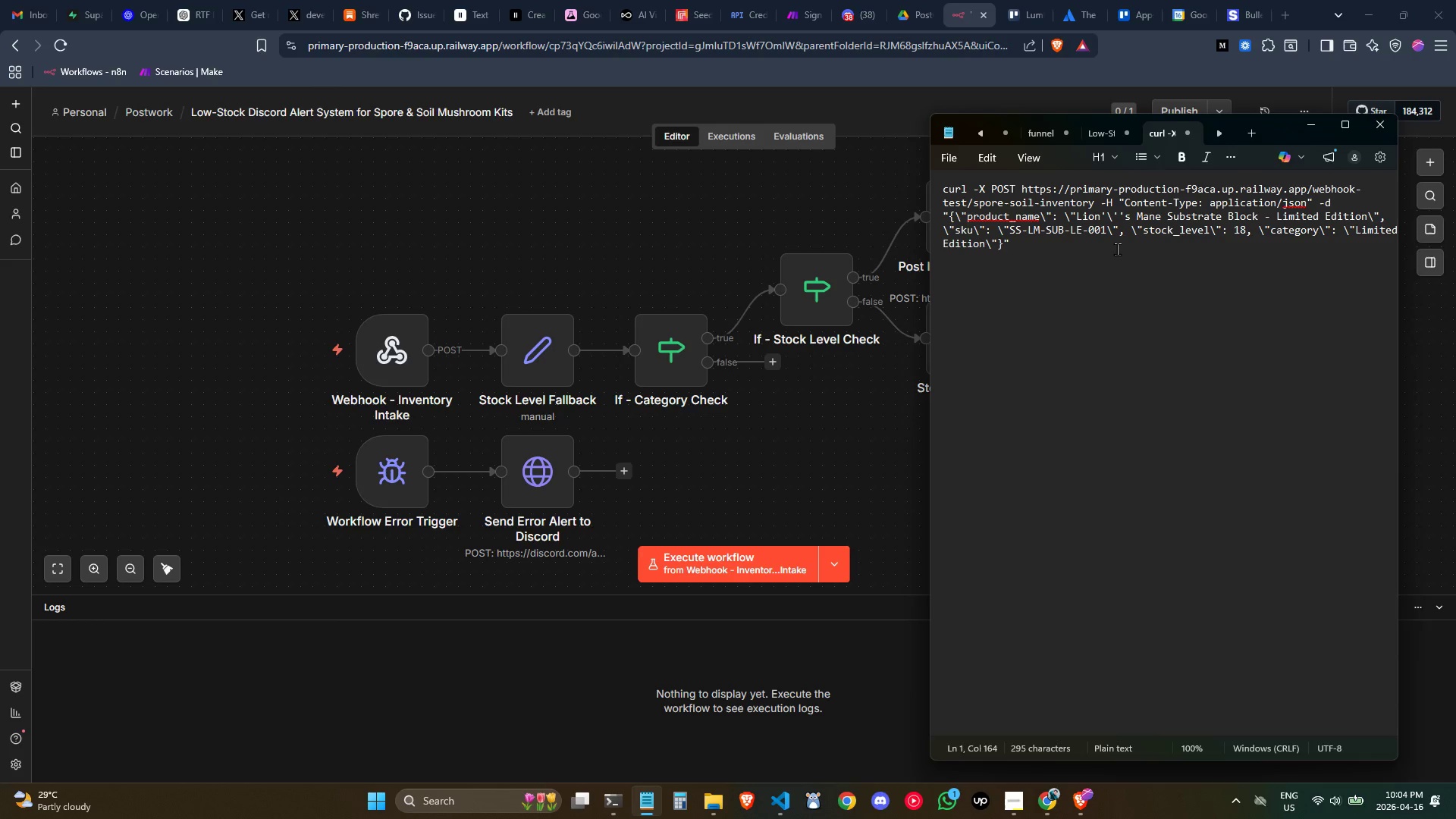 
left_click([1117, 249])
 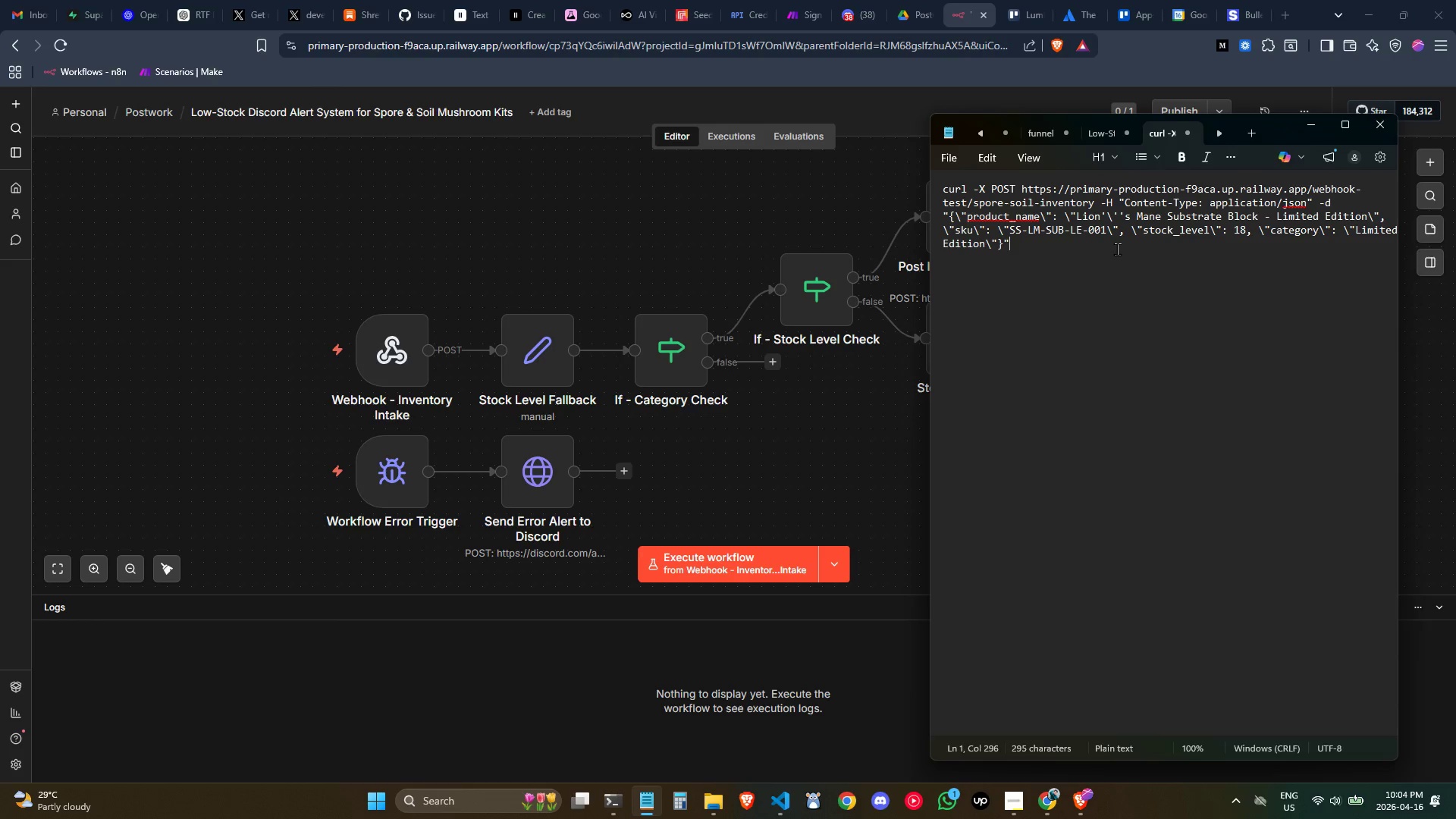 
wait(9.59)
 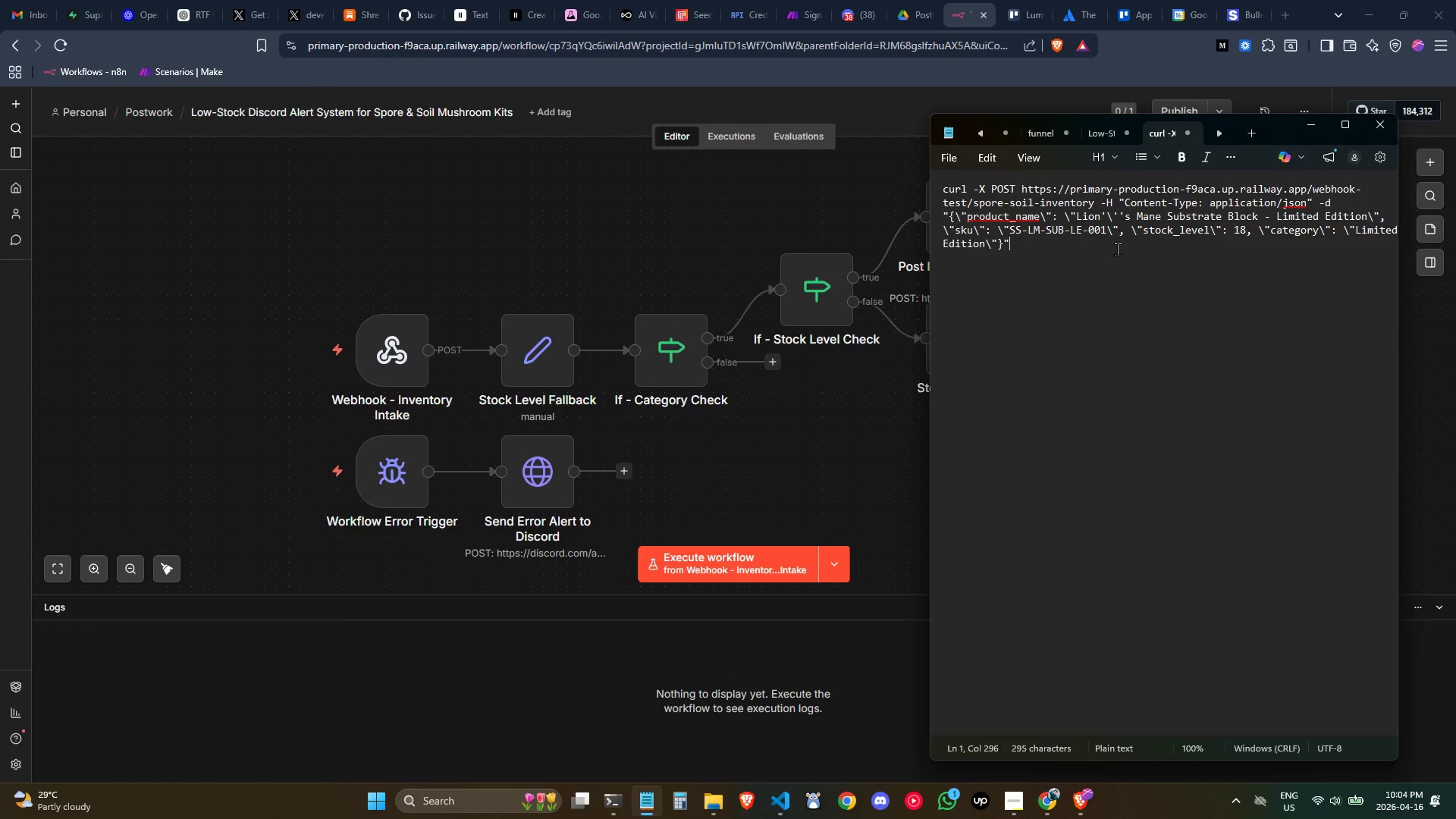 
left_click_drag(start_coordinate=[1117, 249], to_coordinate=[952, 222])
 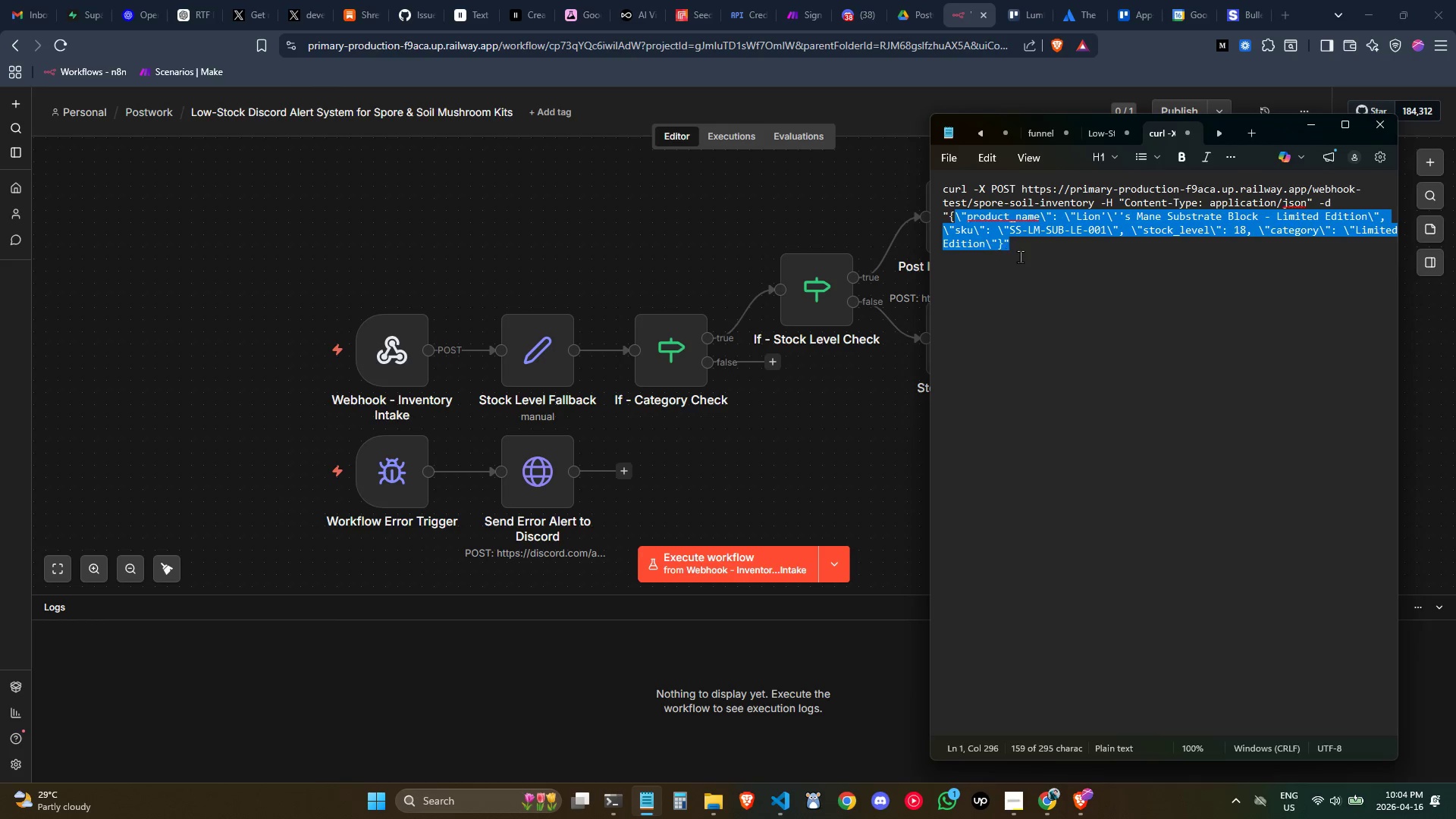 
left_click([1020, 256])
 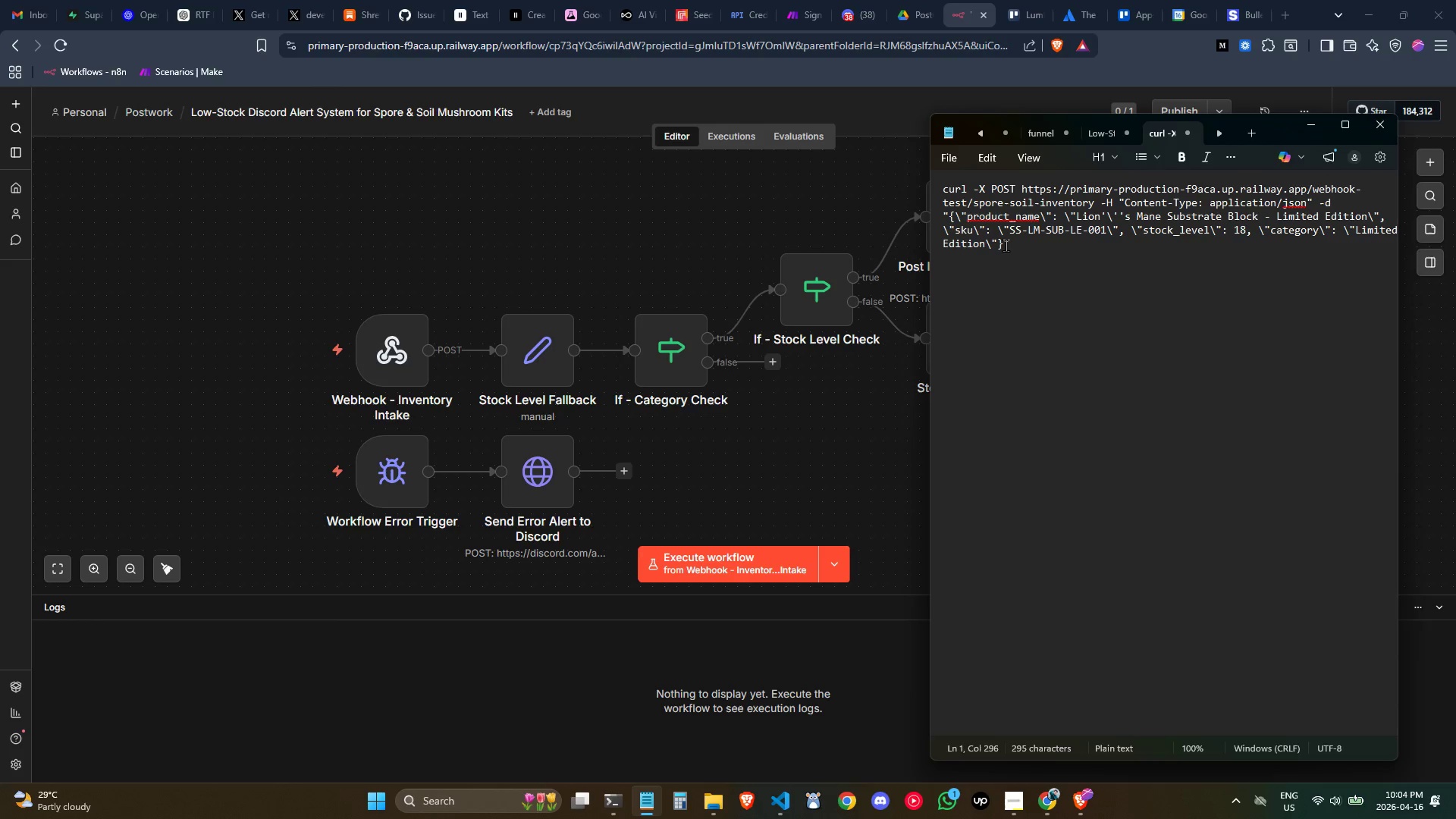 
left_click_drag(start_coordinate=[1005, 244], to_coordinate=[952, 218])
 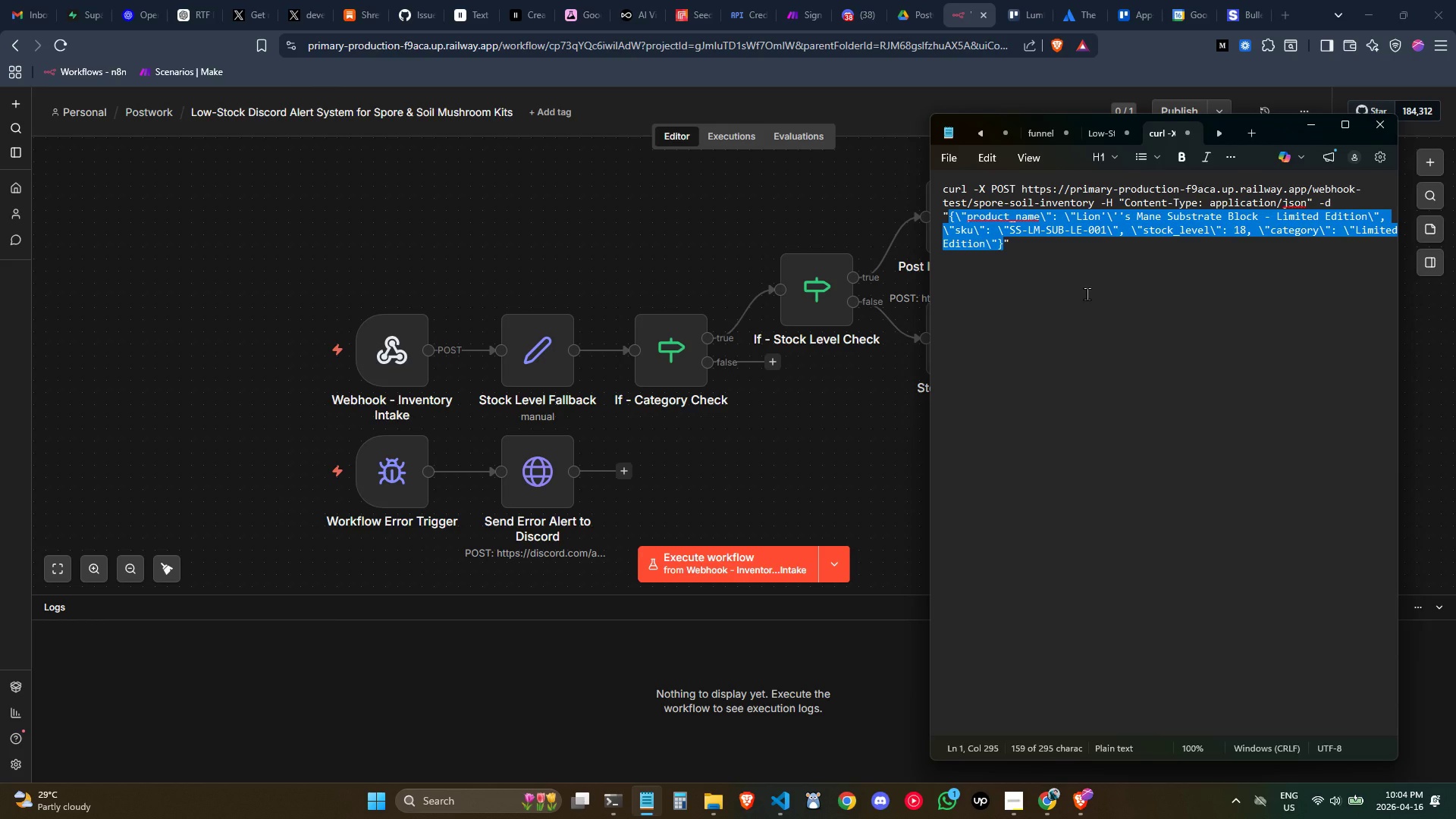 
key(Control+ControlLeft)
 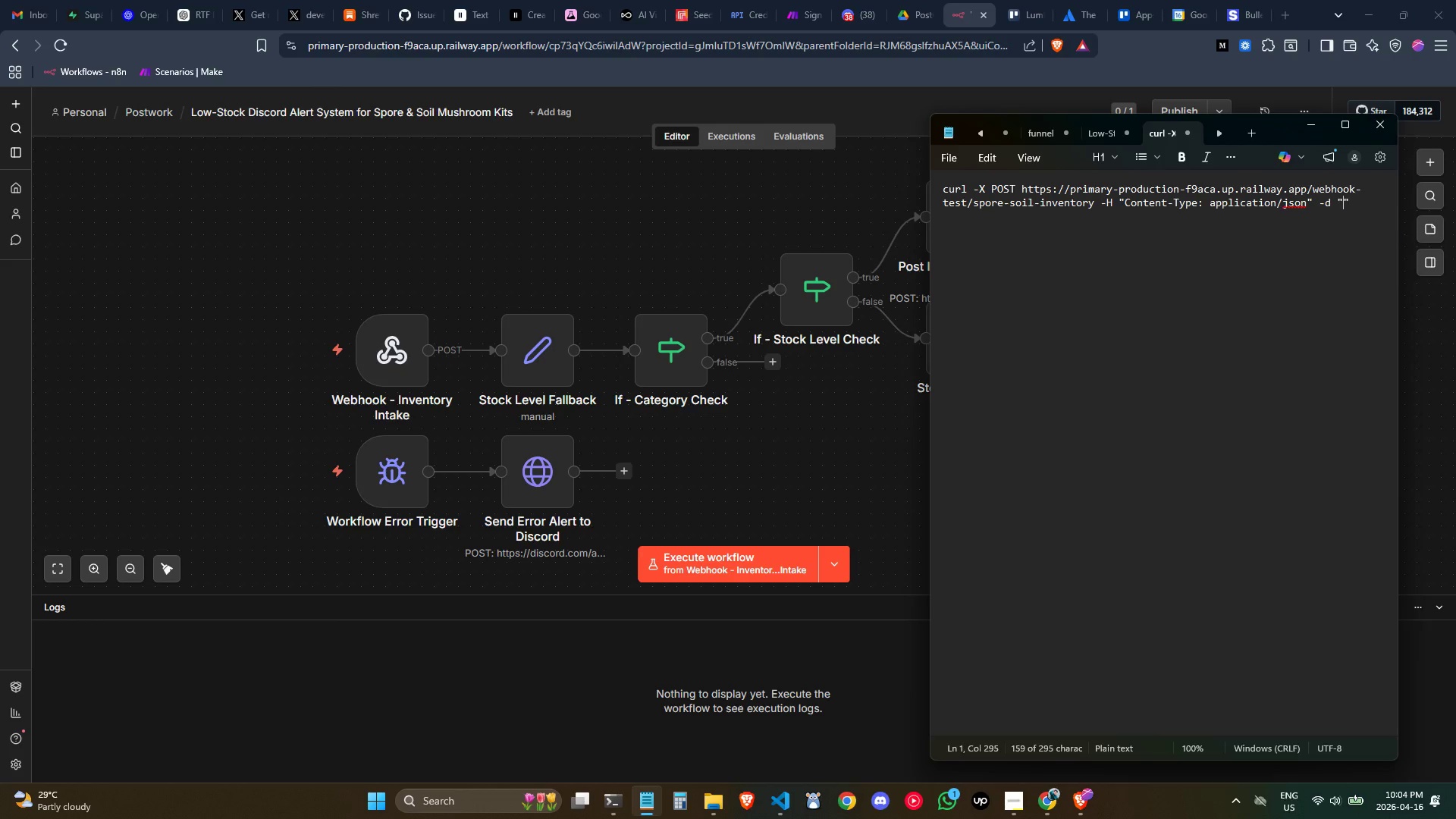 
key(Backspace)
 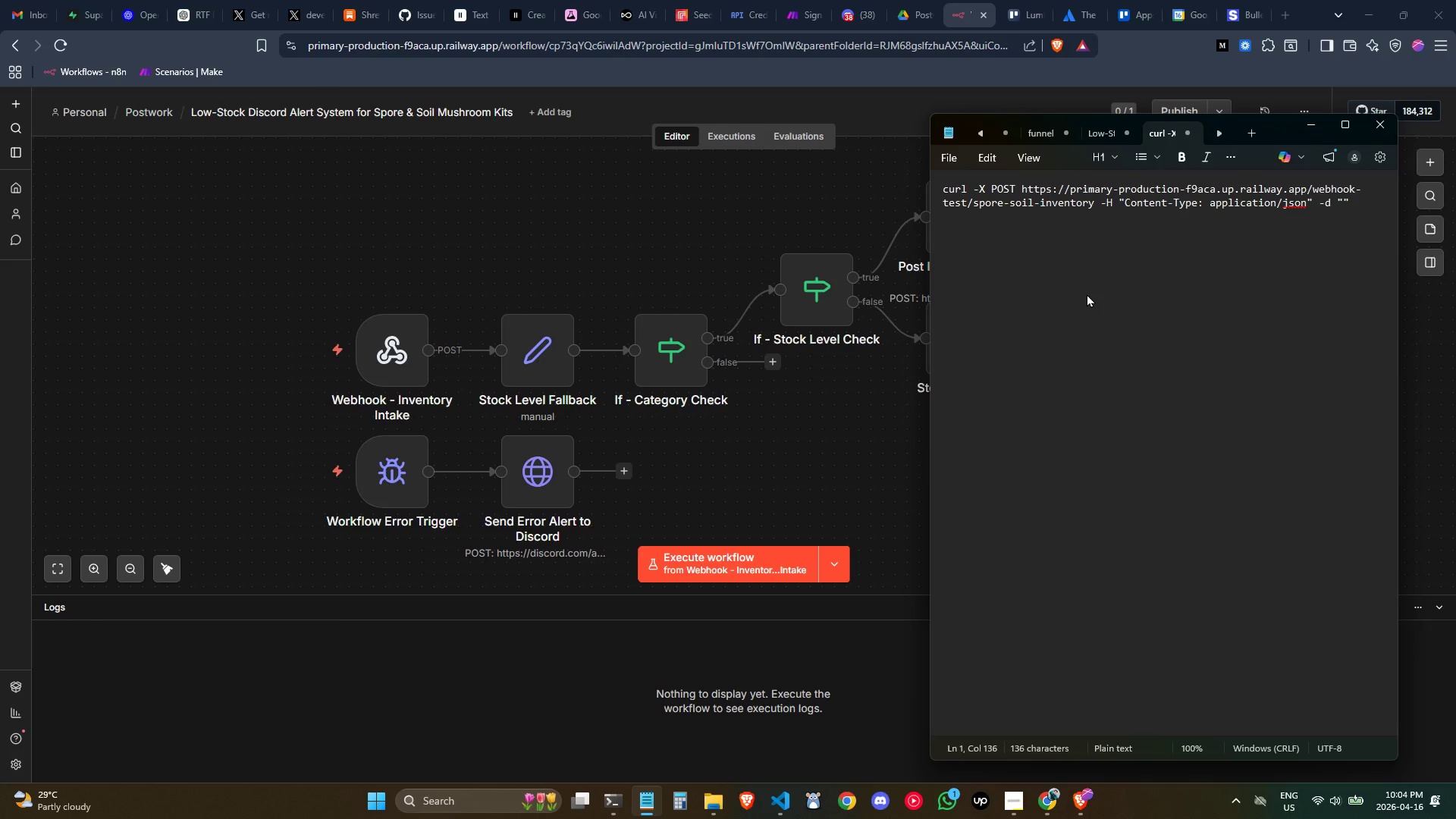 
key(Control+ControlLeft)
 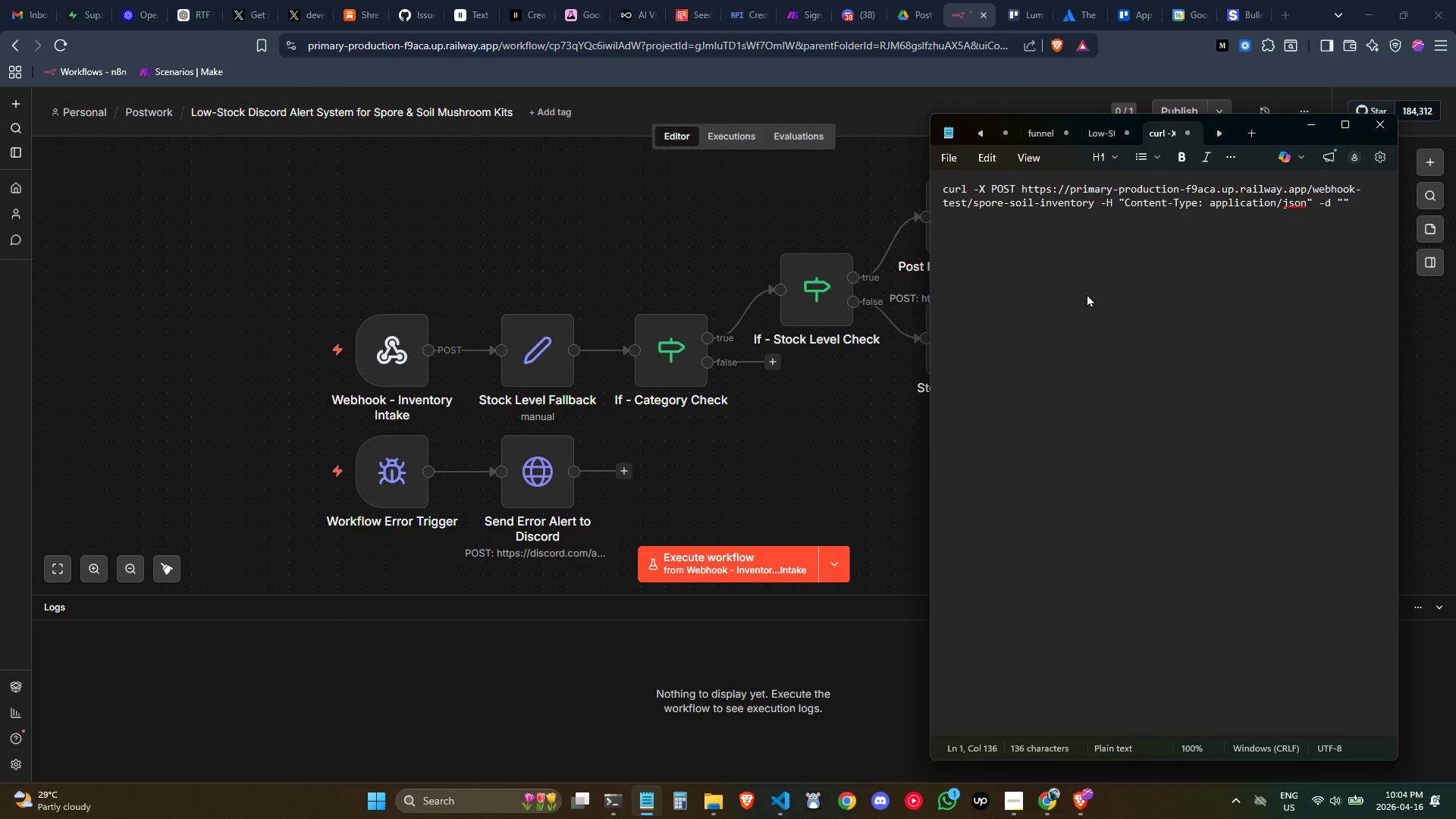 
key(Shift+BracketLeft)
 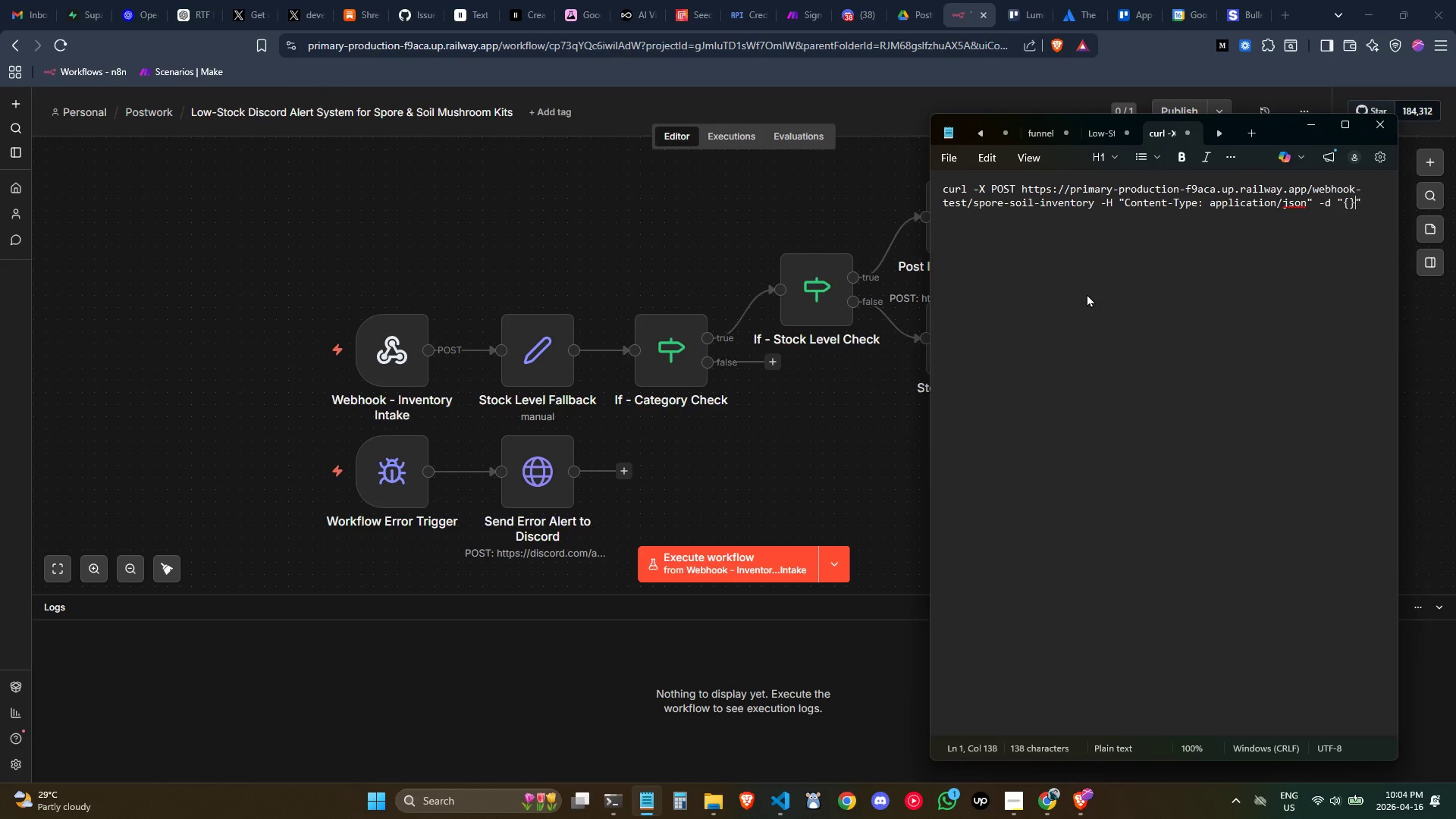 
key(Shift+BracketRight)
 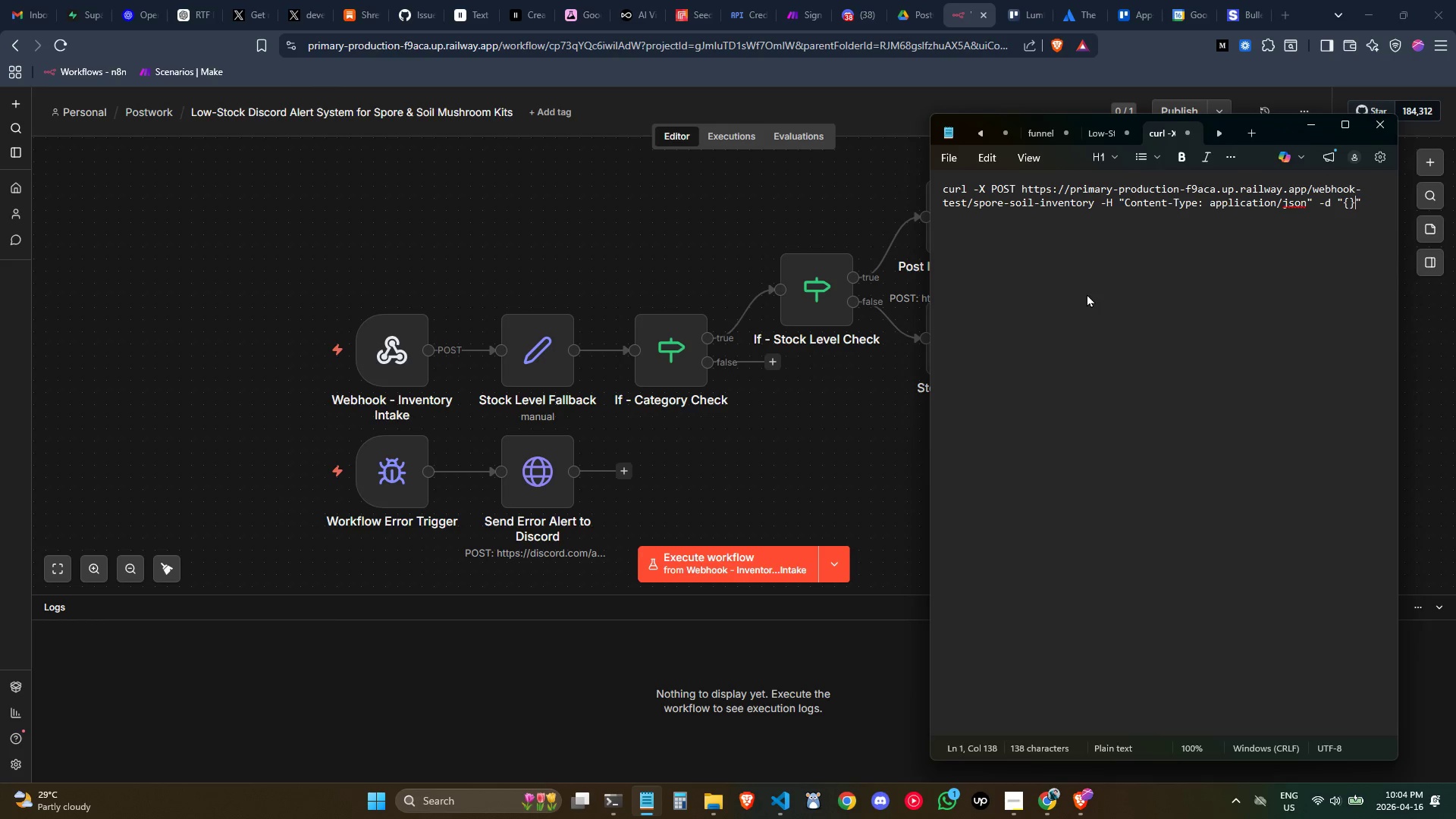 
key(ArrowLeft)
 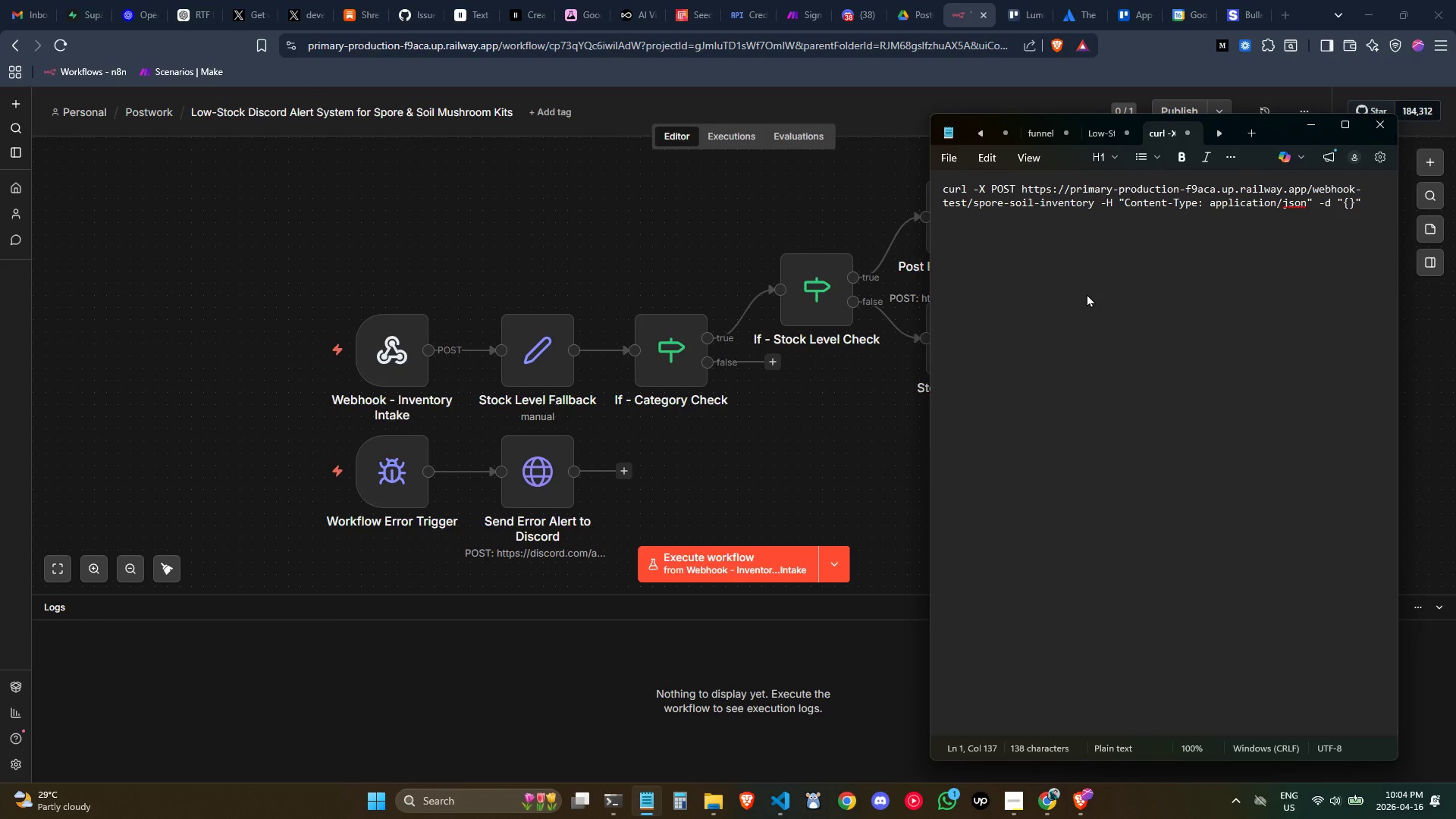 
key(Shift+Quote)
 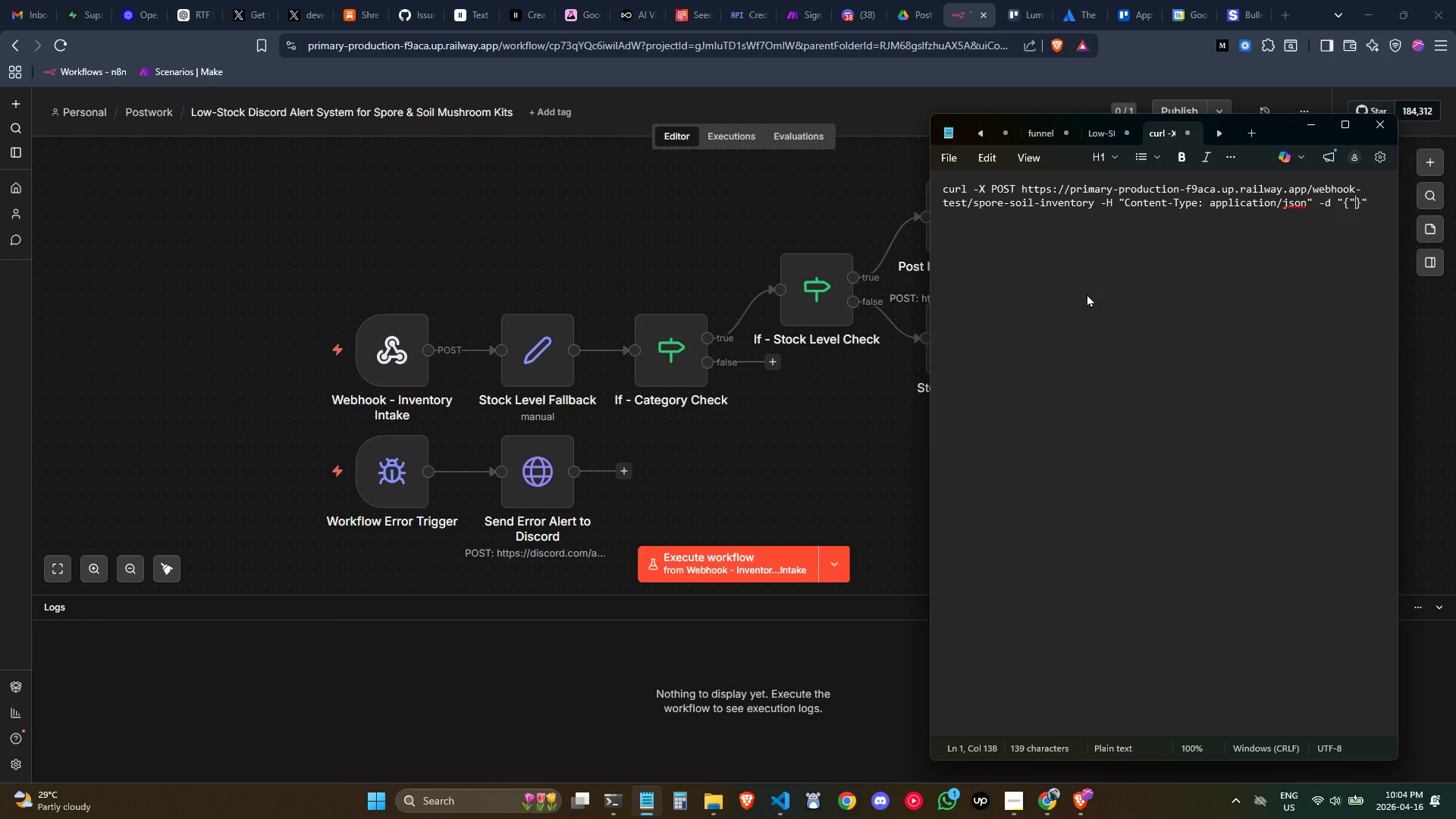 
key(Shift+Quote)
 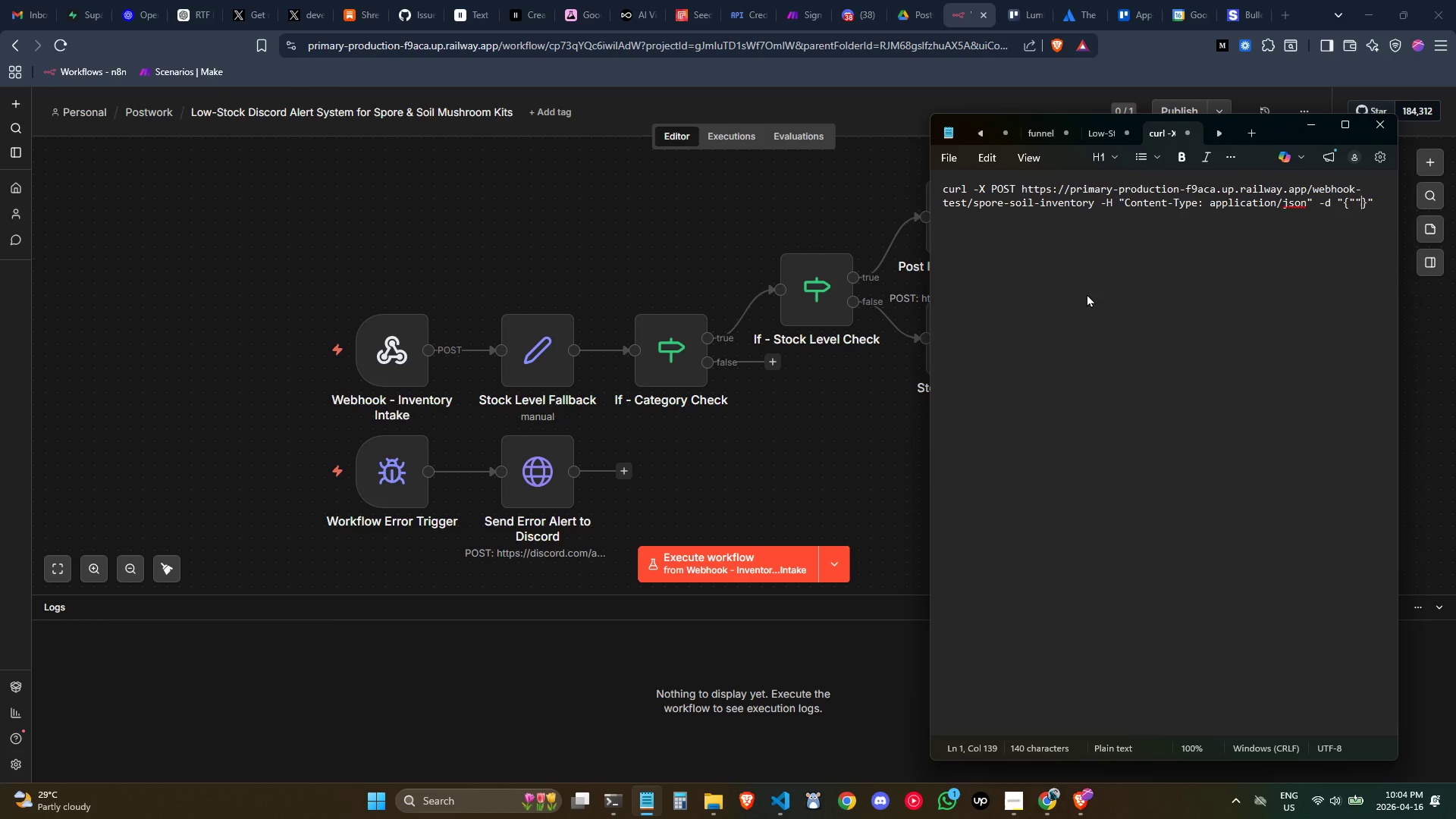 
key(ArrowLeft)
 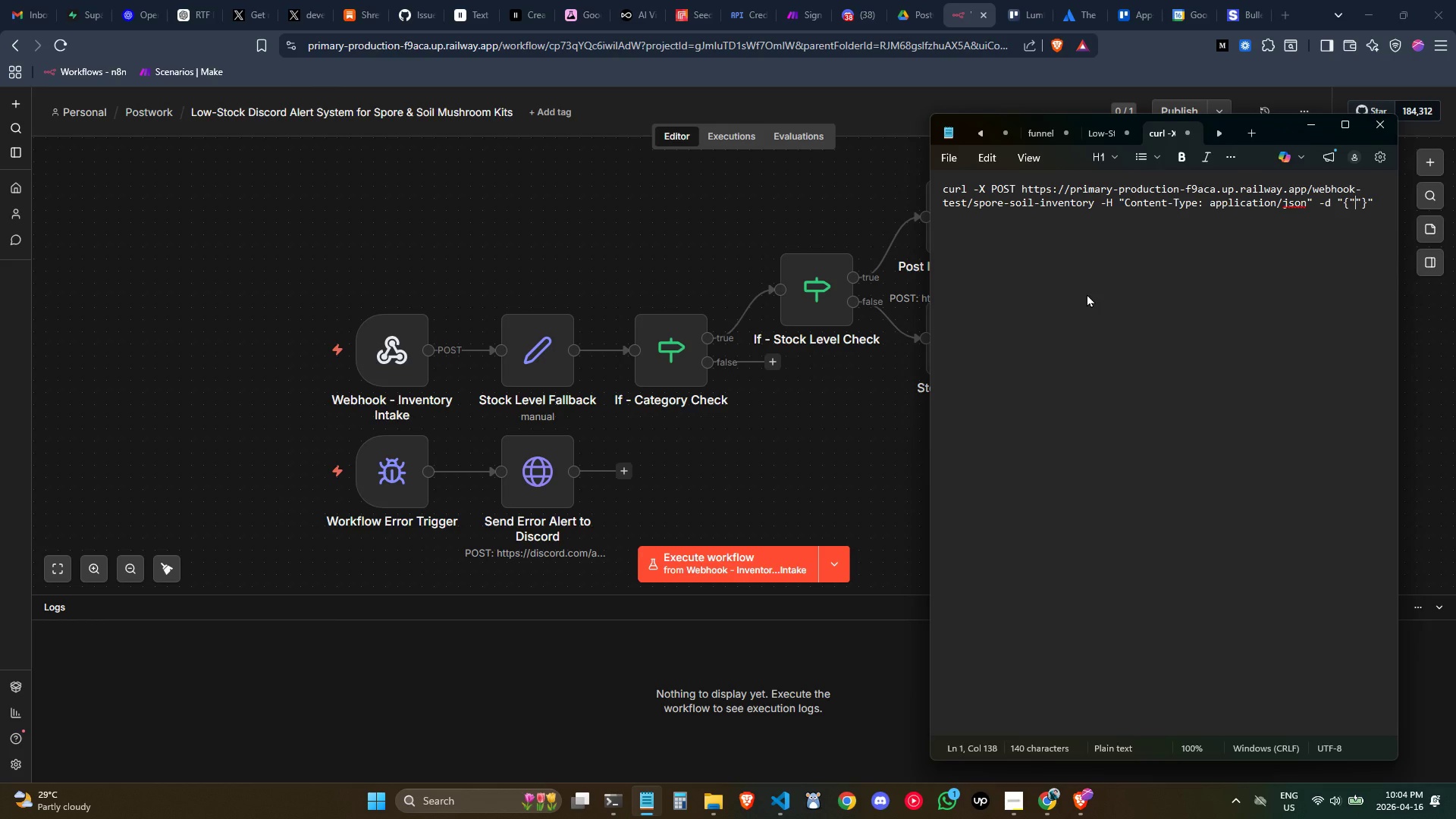 
type(product_name)
 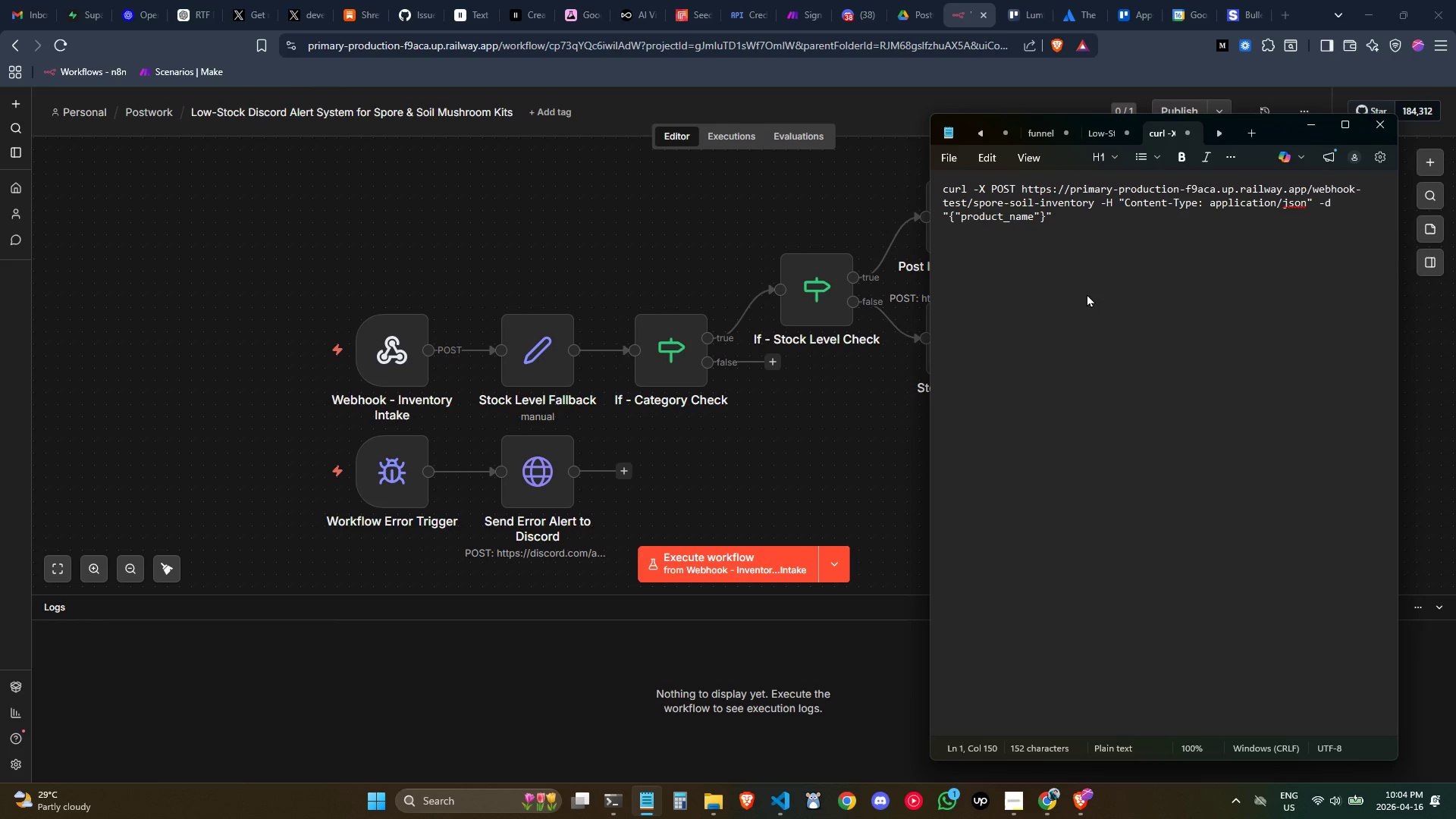 
key(Control+ControlLeft)
 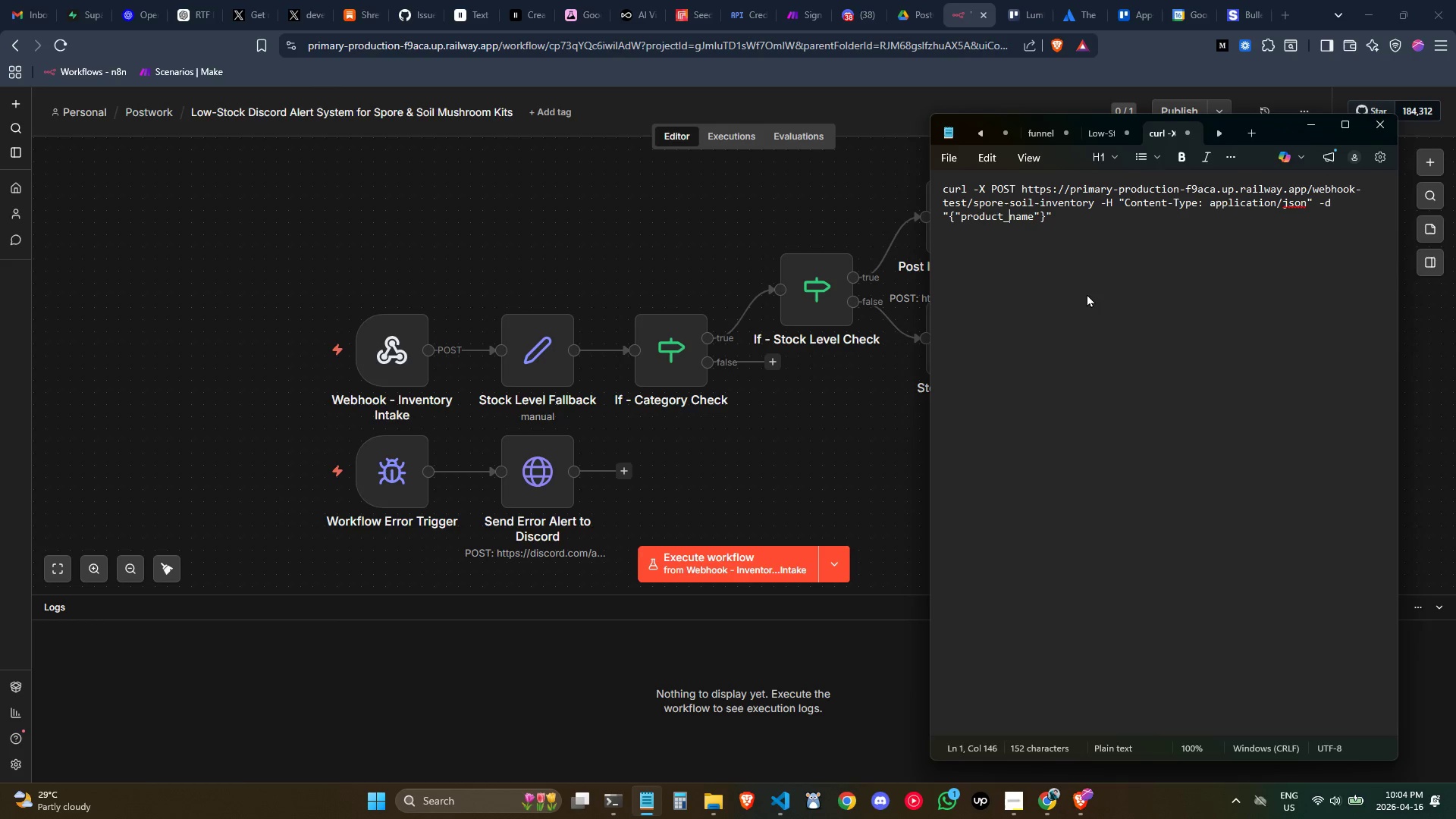 
key(Control+ArrowLeft)
 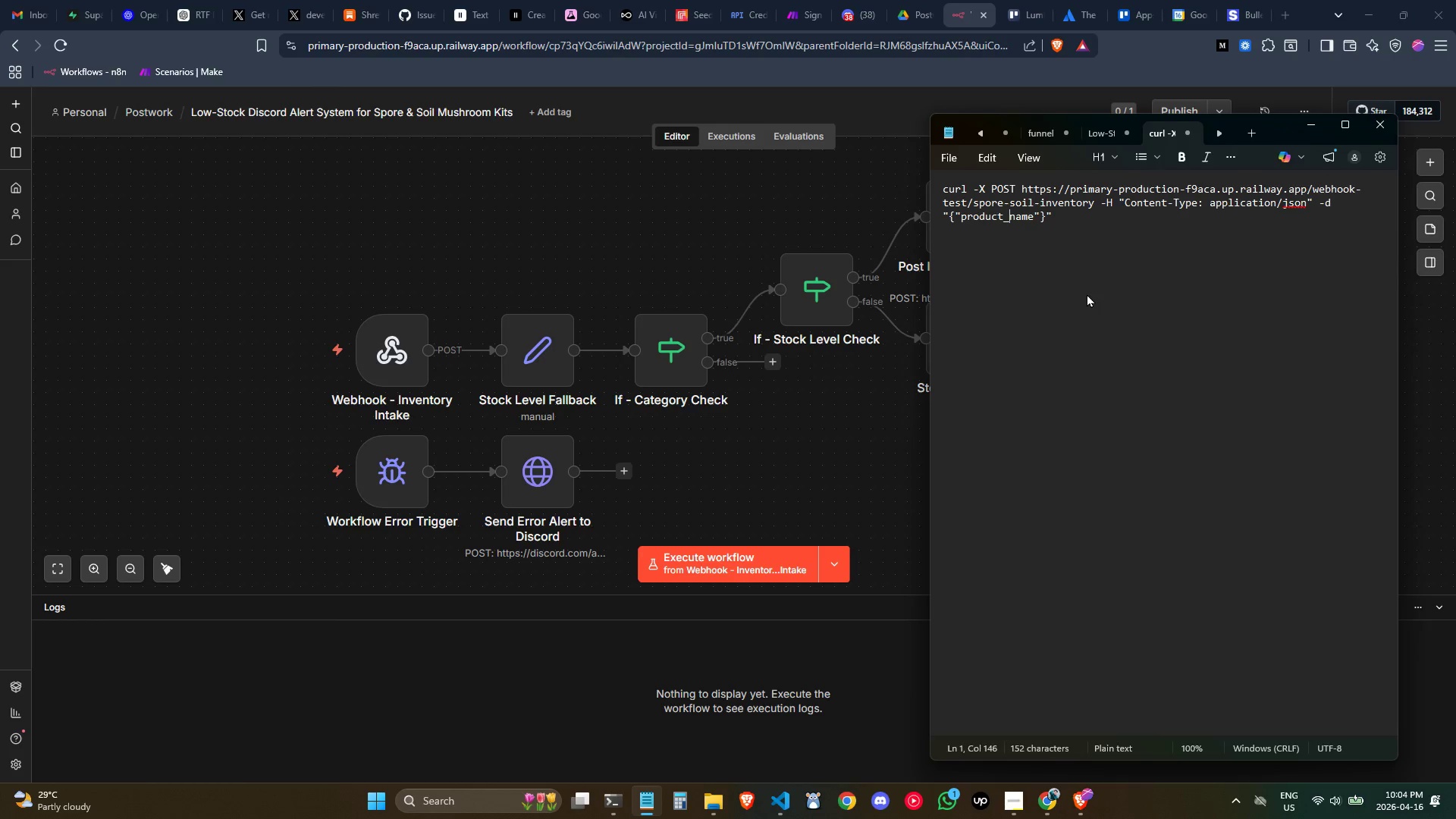 
key(Control+ArrowLeft)
 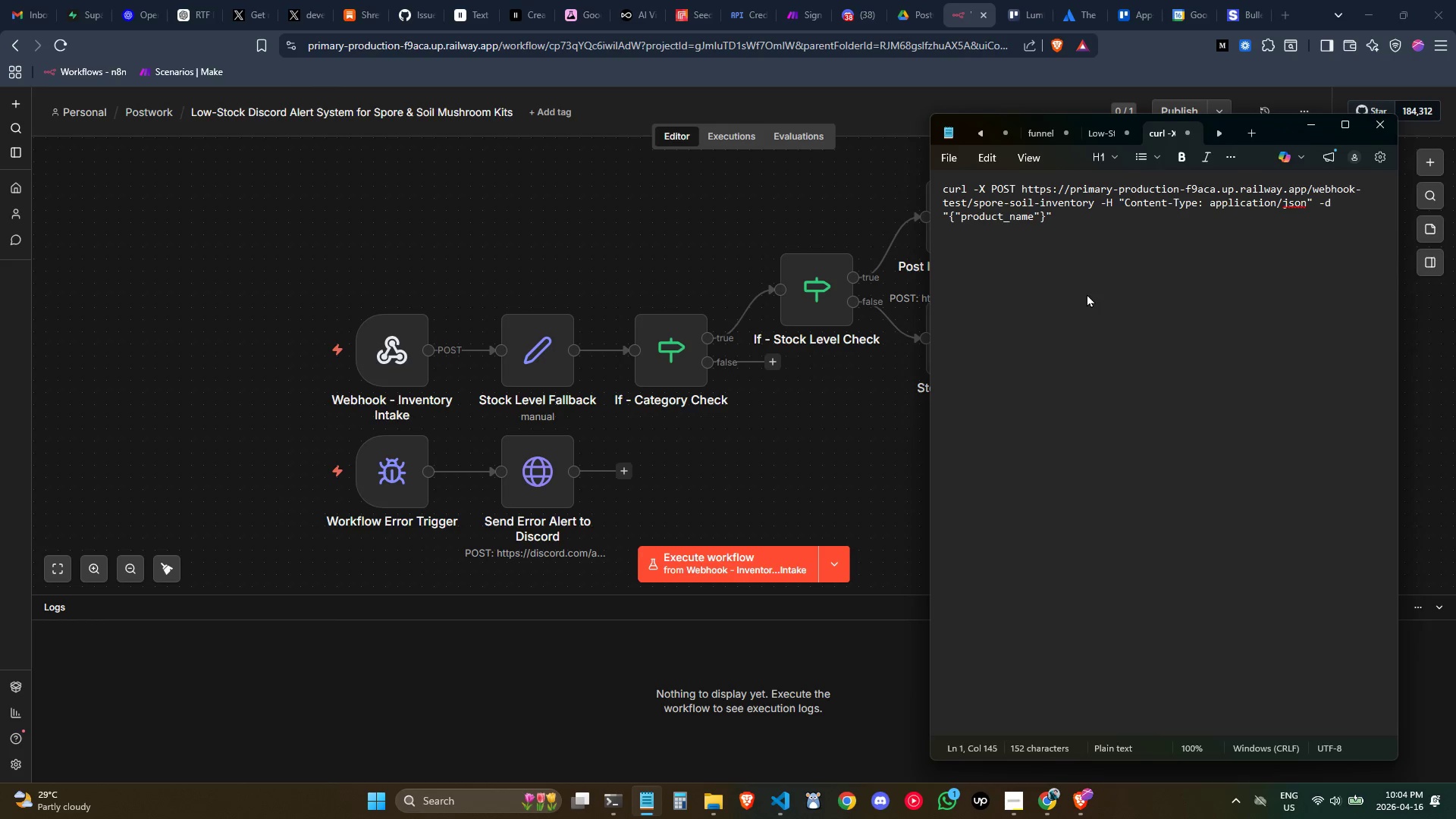 
key(ArrowLeft)
 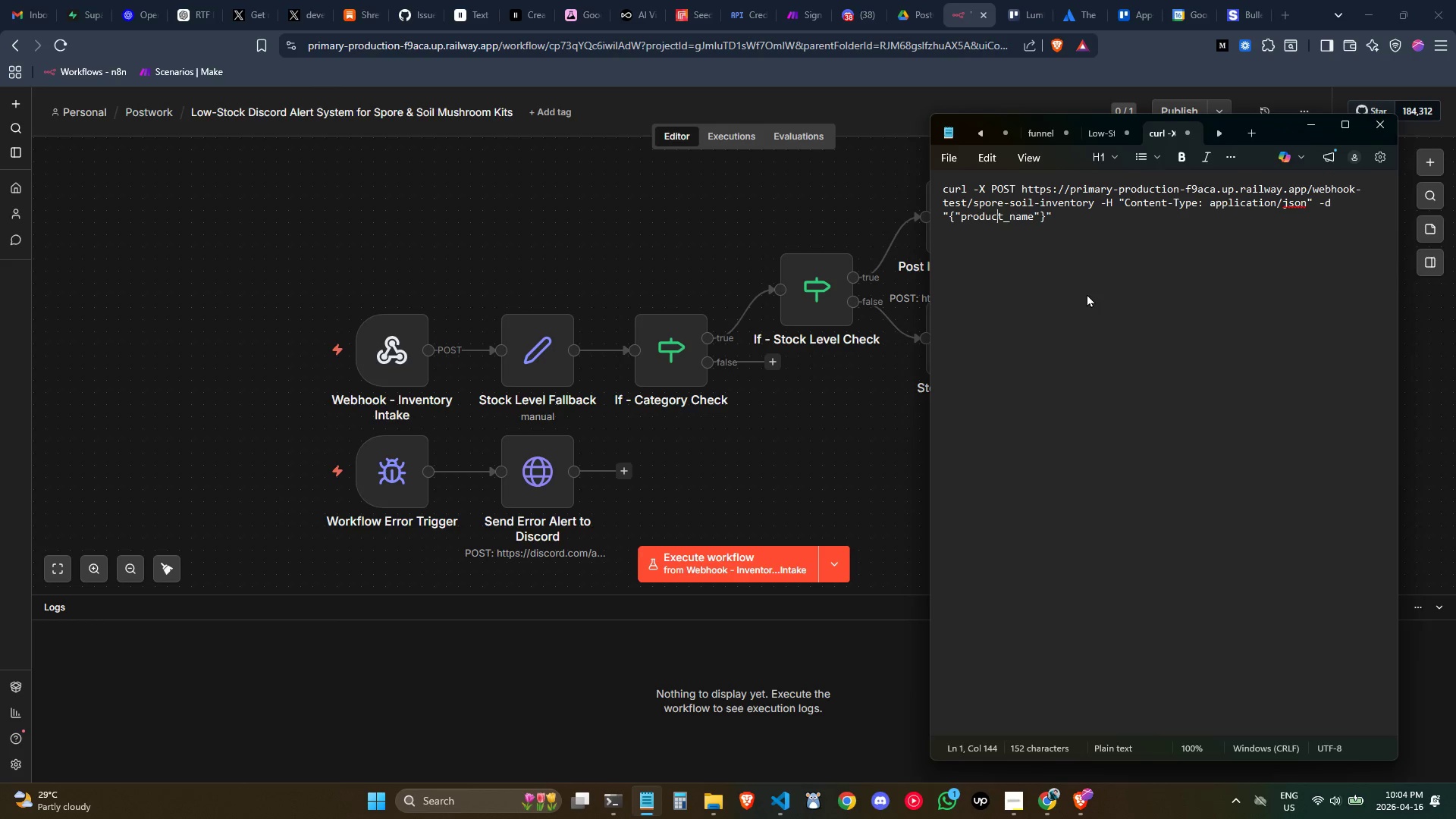 
key(ArrowLeft)
 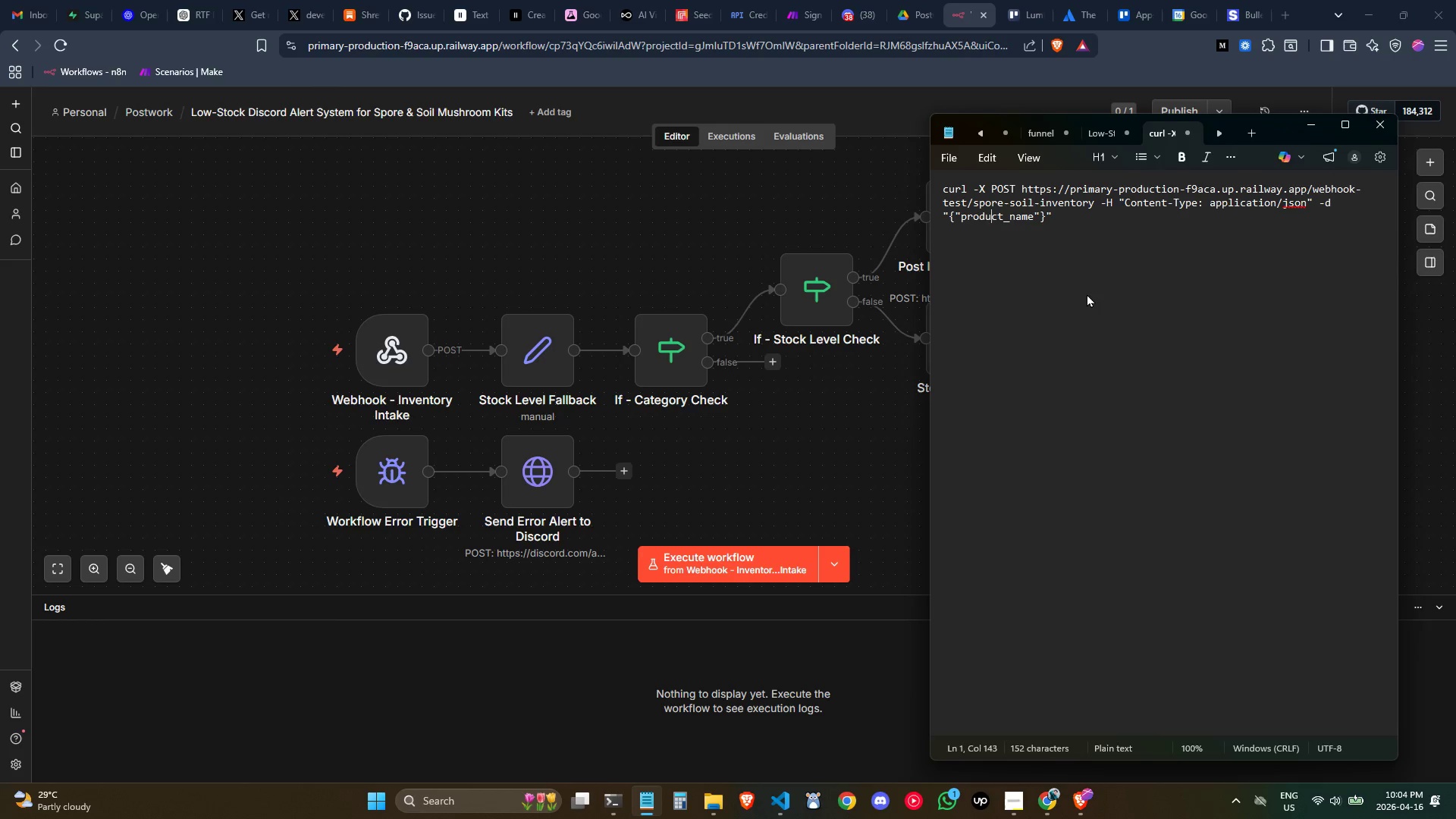 
key(ArrowLeft)
 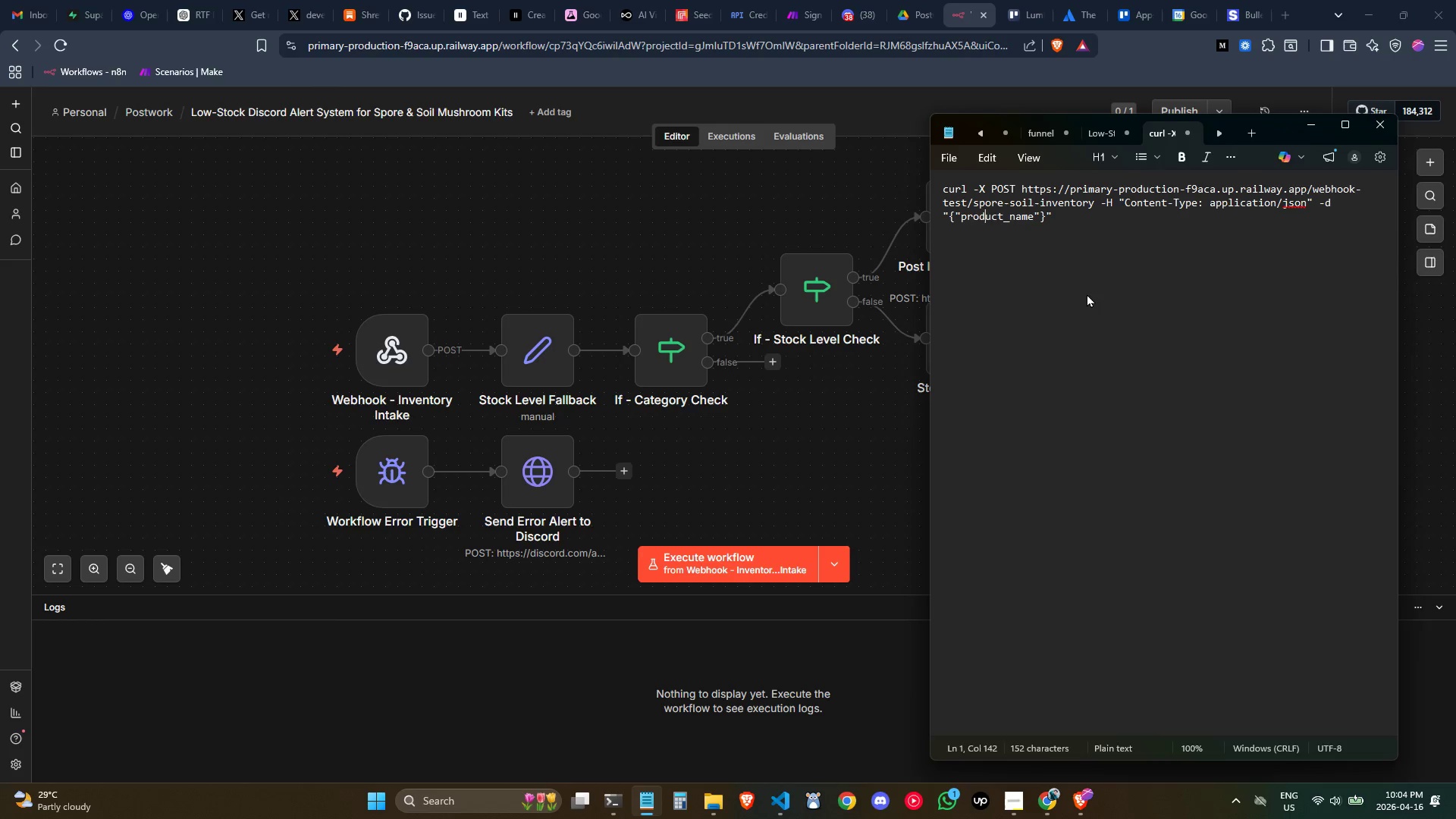 
key(ArrowLeft)
 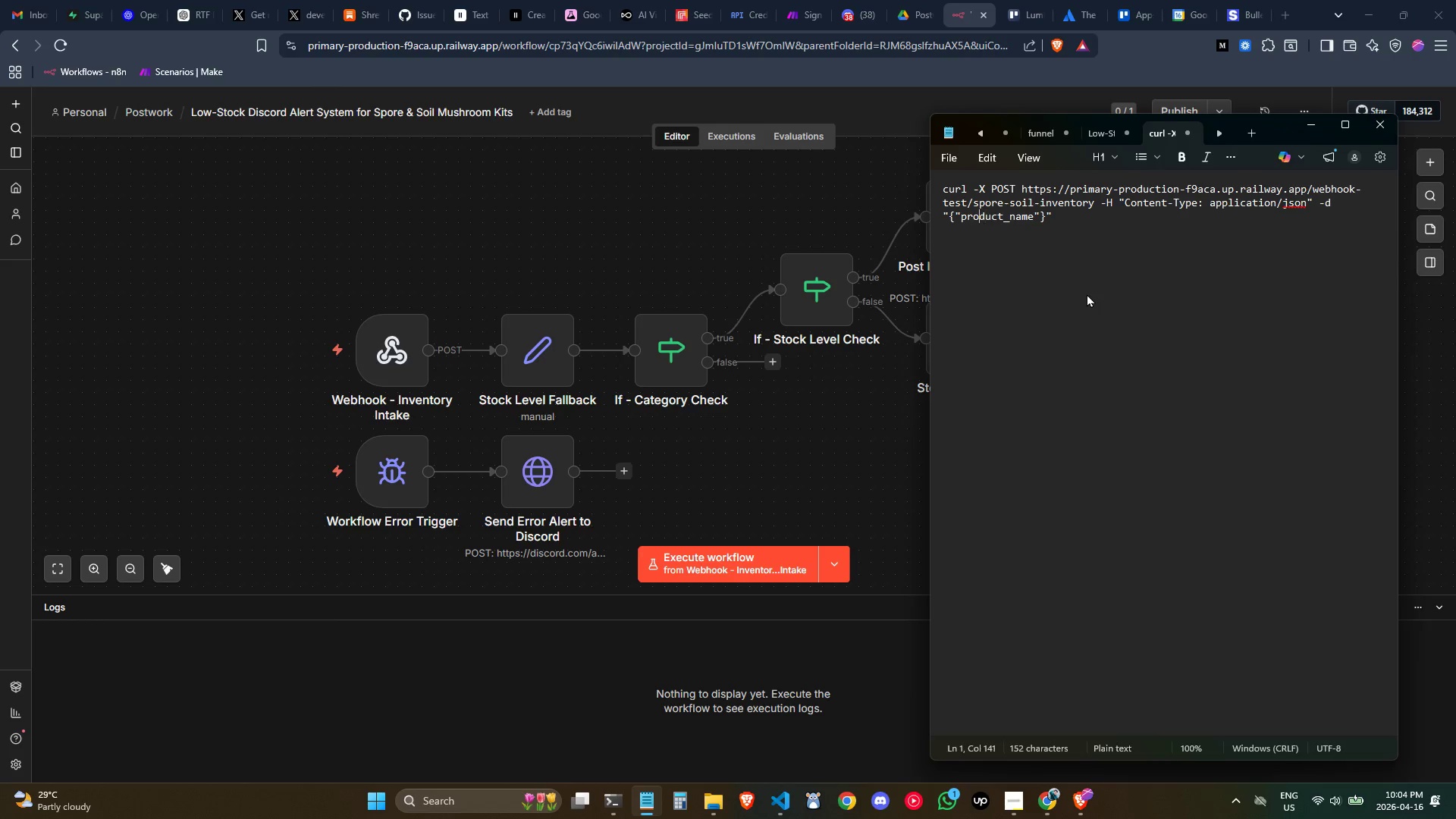 
key(ArrowLeft)
 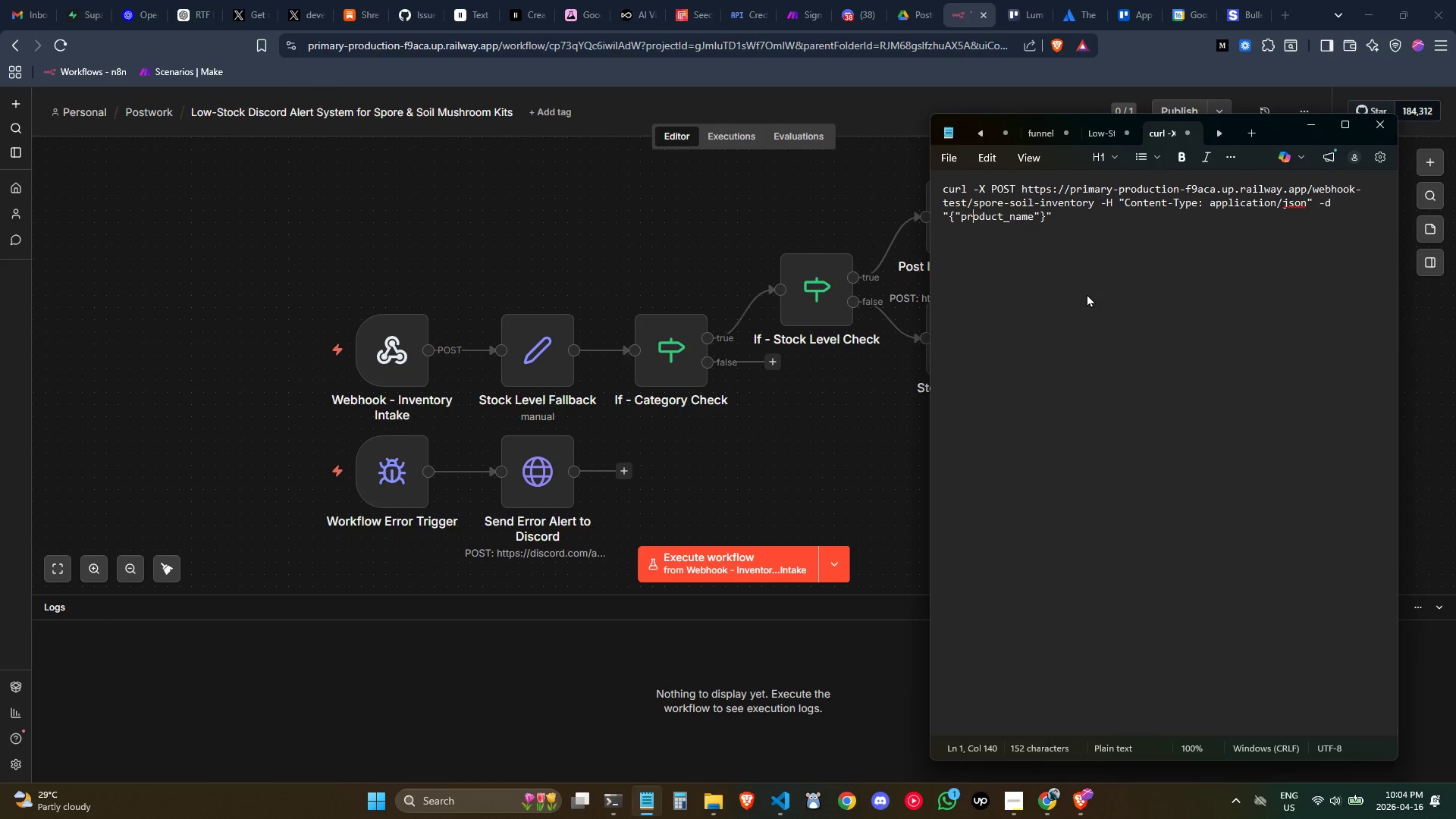 
key(ArrowLeft)
 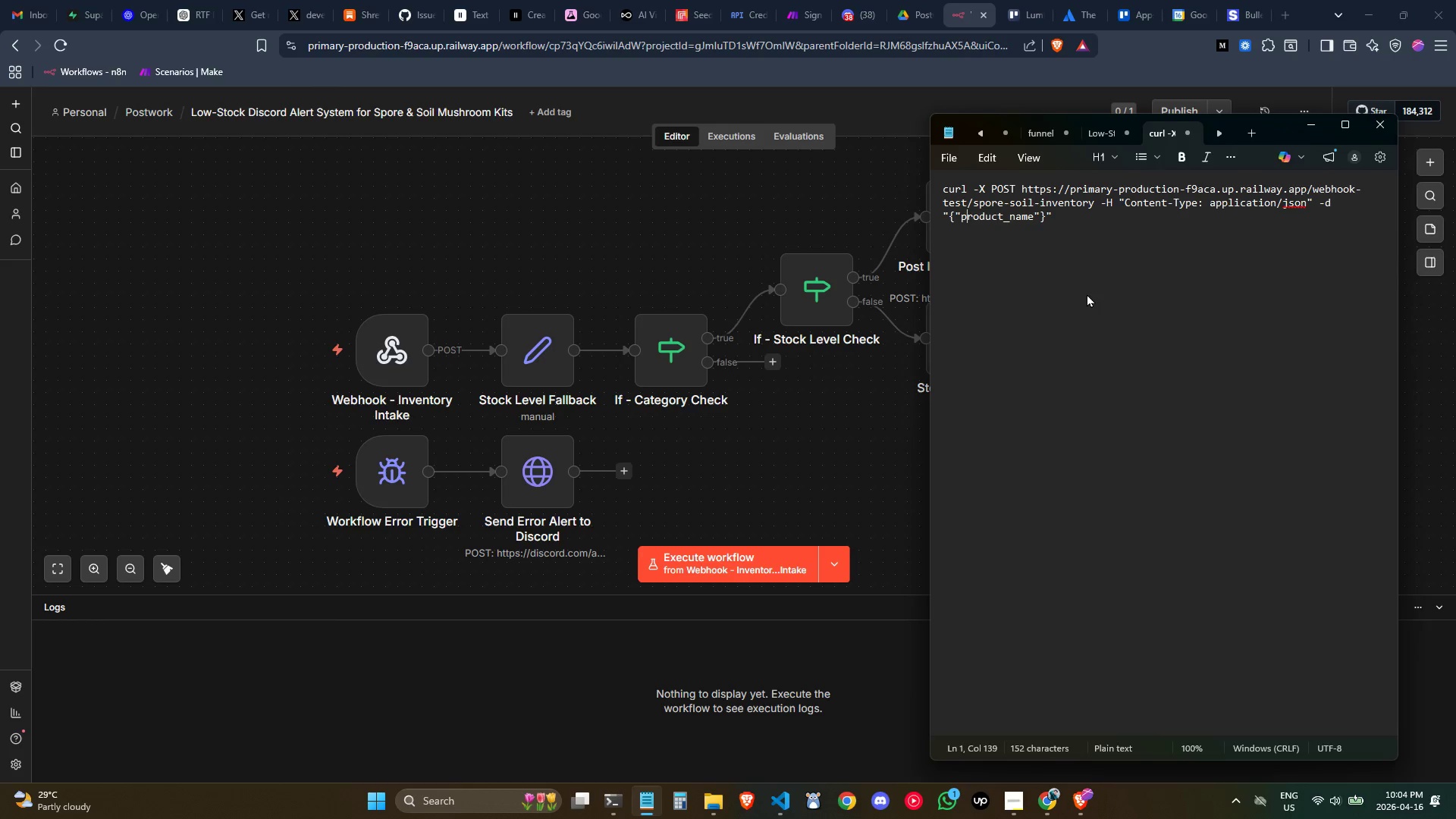 
key(ArrowLeft)
 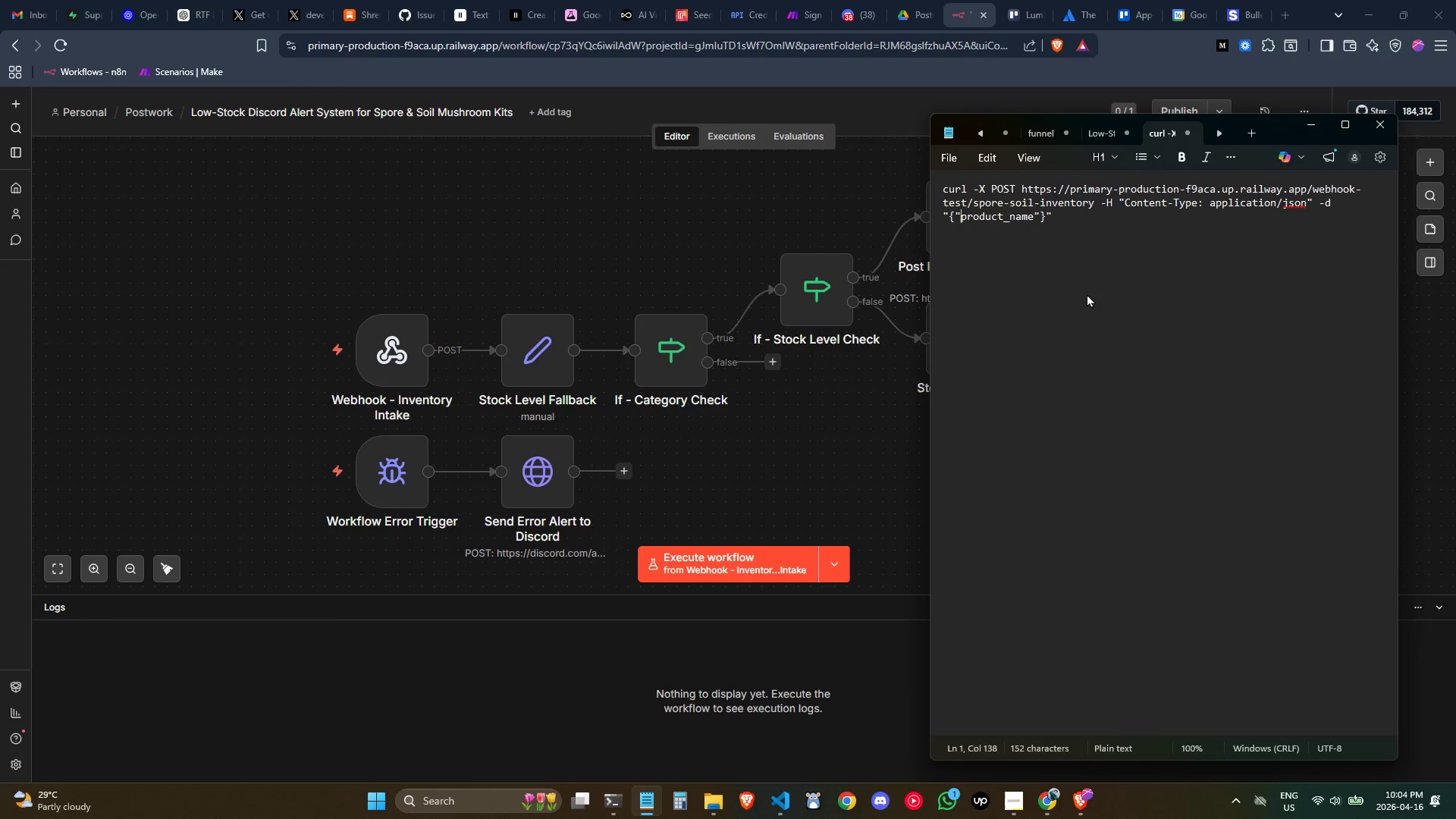 
key(ArrowLeft)
 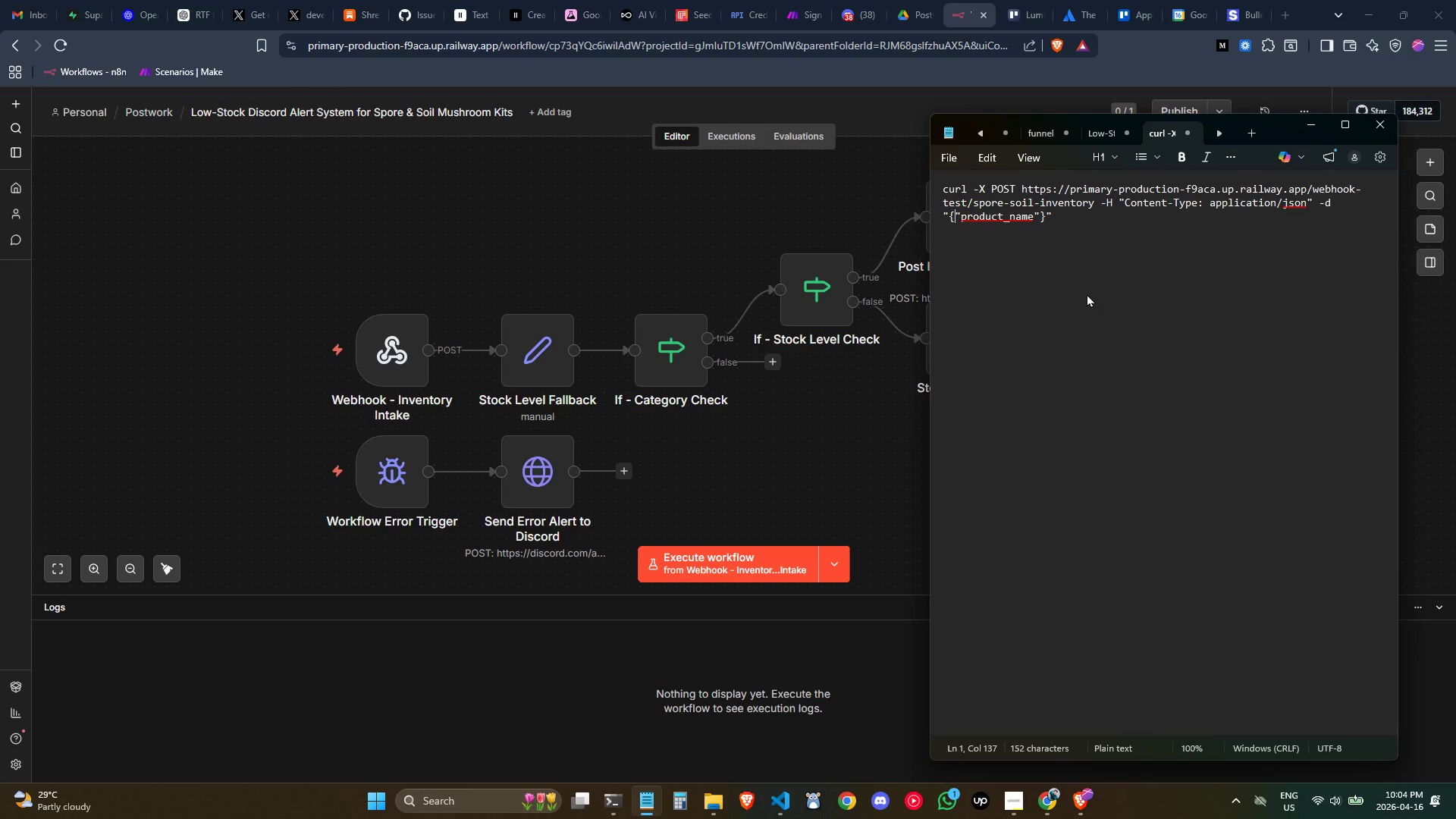 
key(Backslash)
 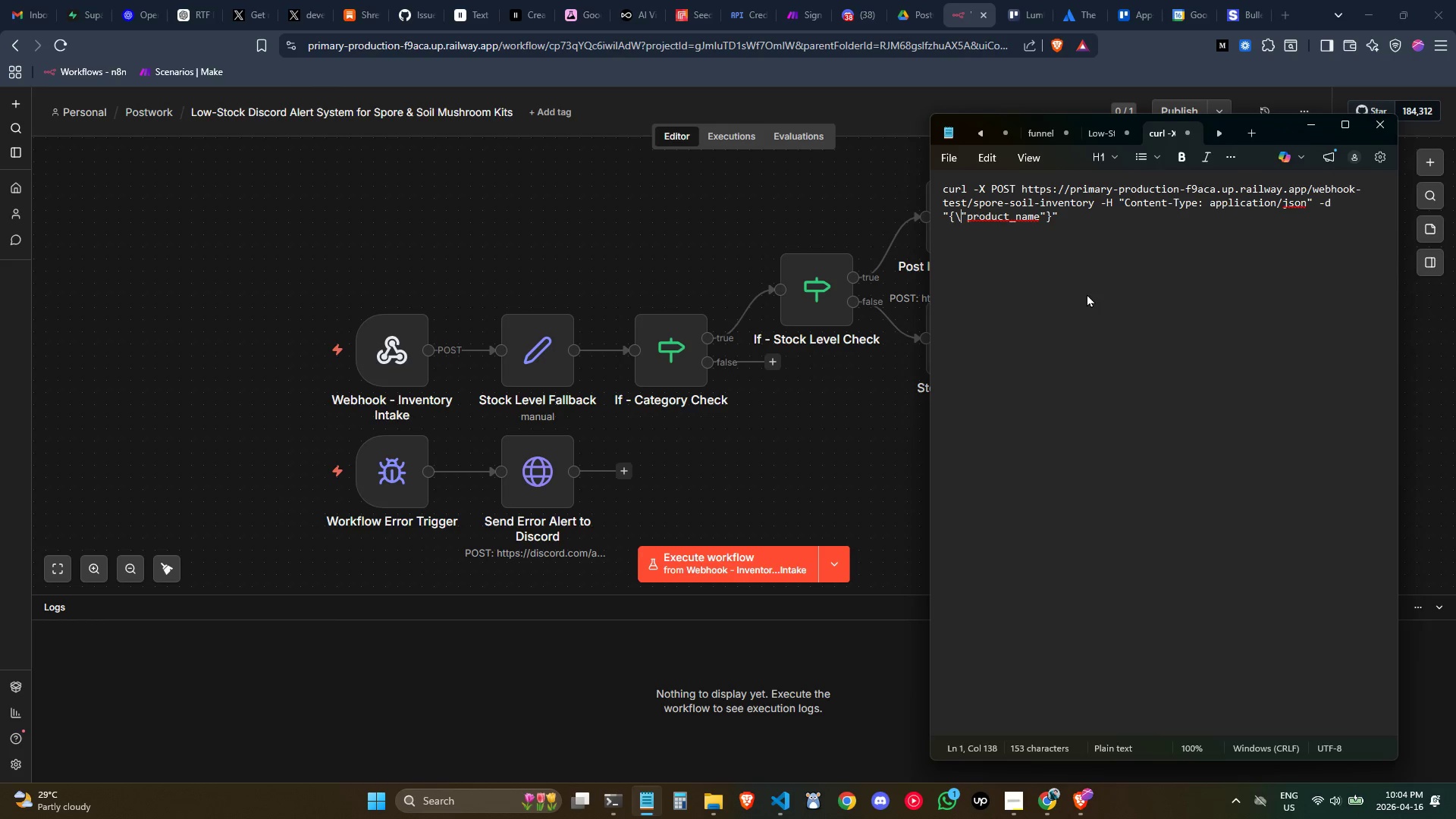 
key(ArrowRight)
 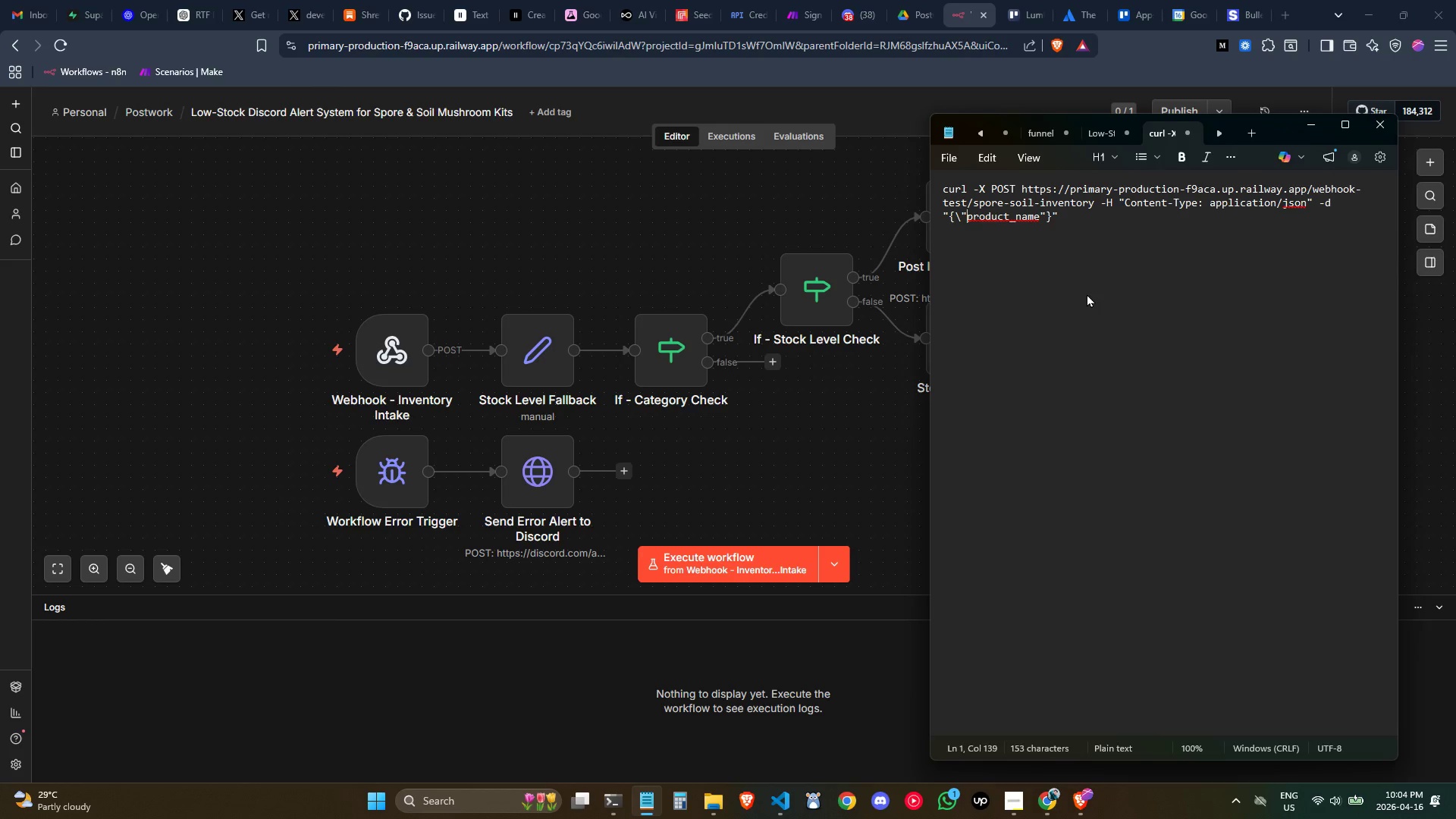 
key(Control+ControlLeft)
 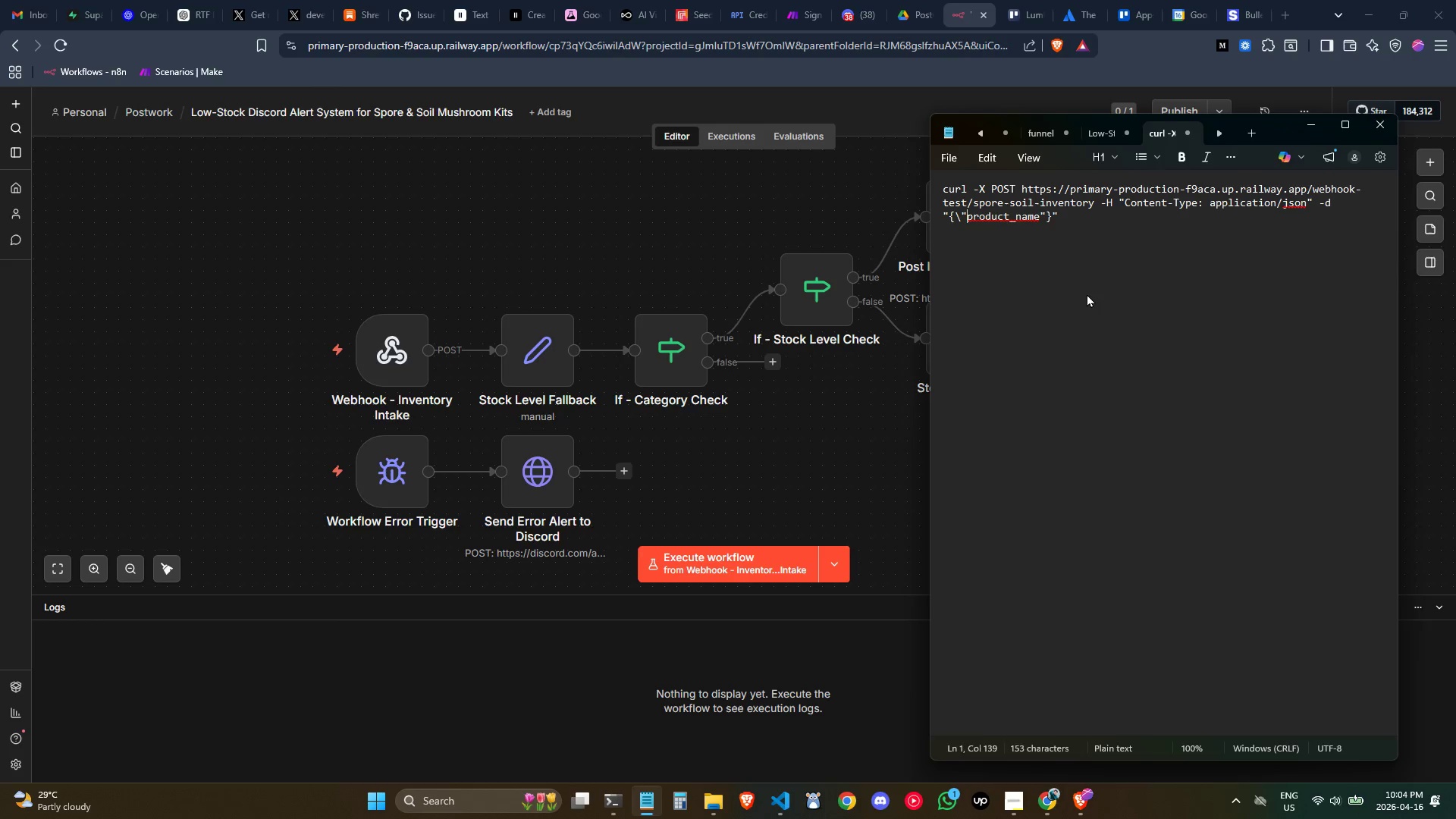 
key(Control+ArrowRight)
 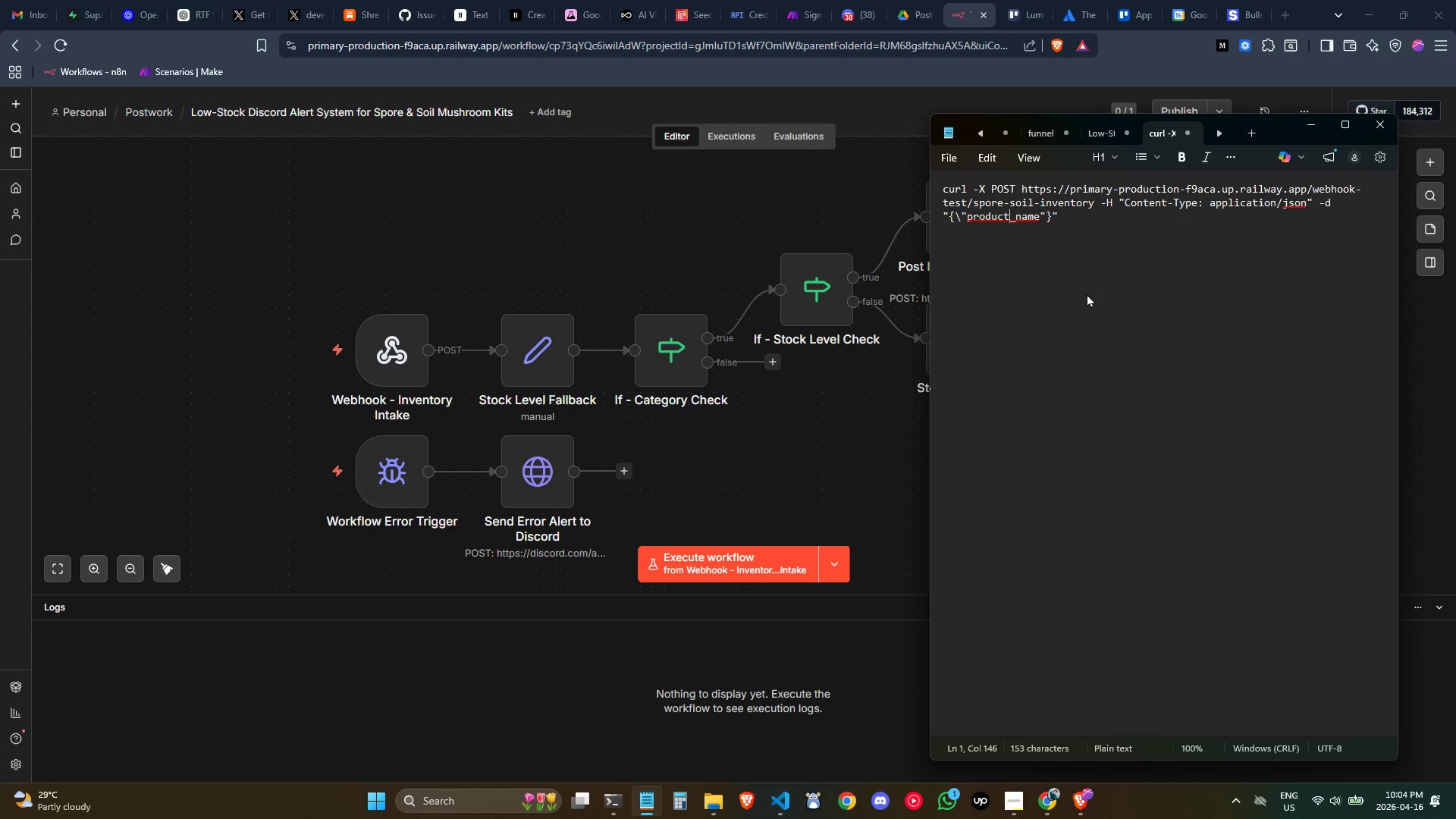 
key(ArrowRight)
 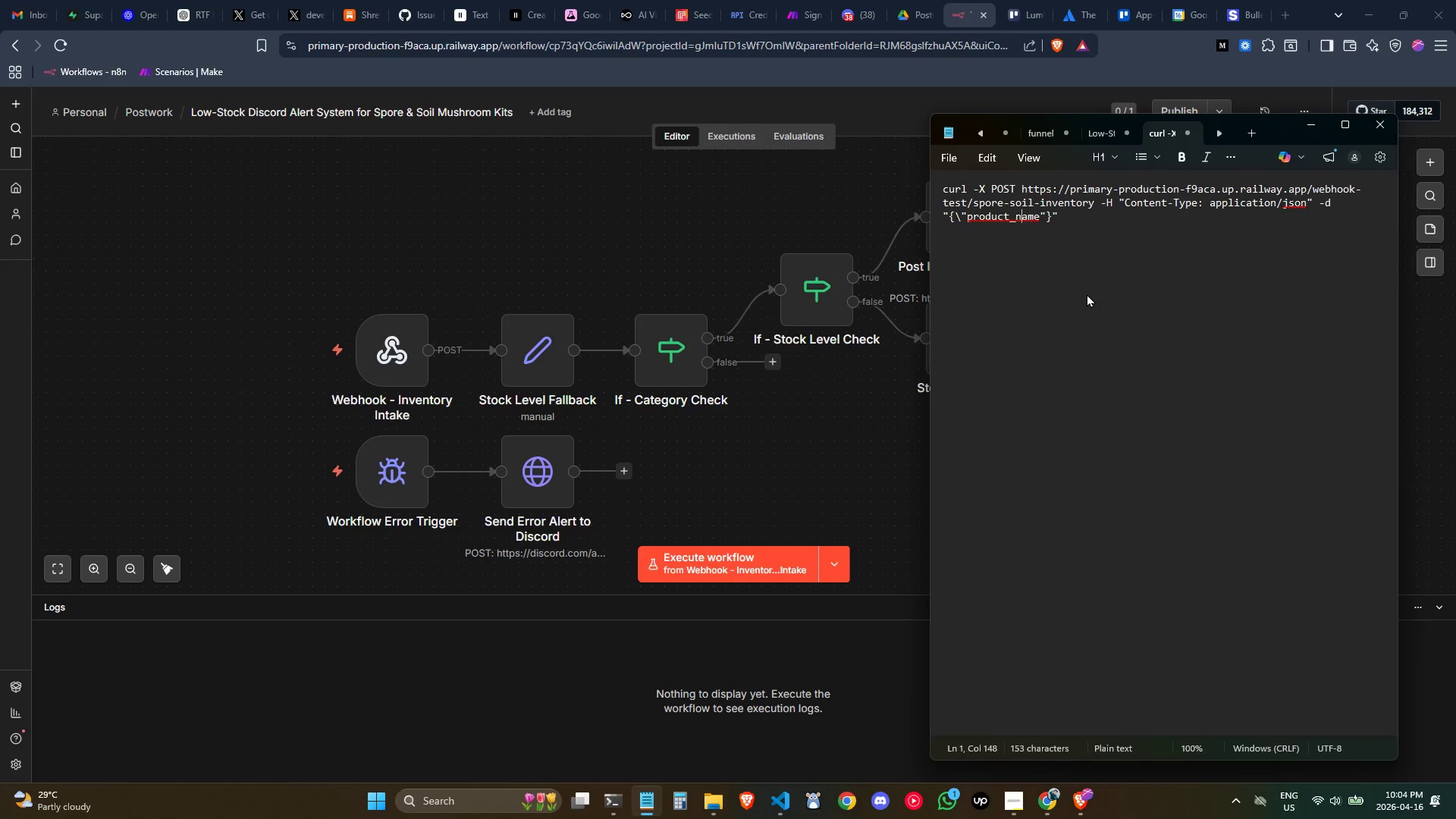 
key(ArrowRight)
 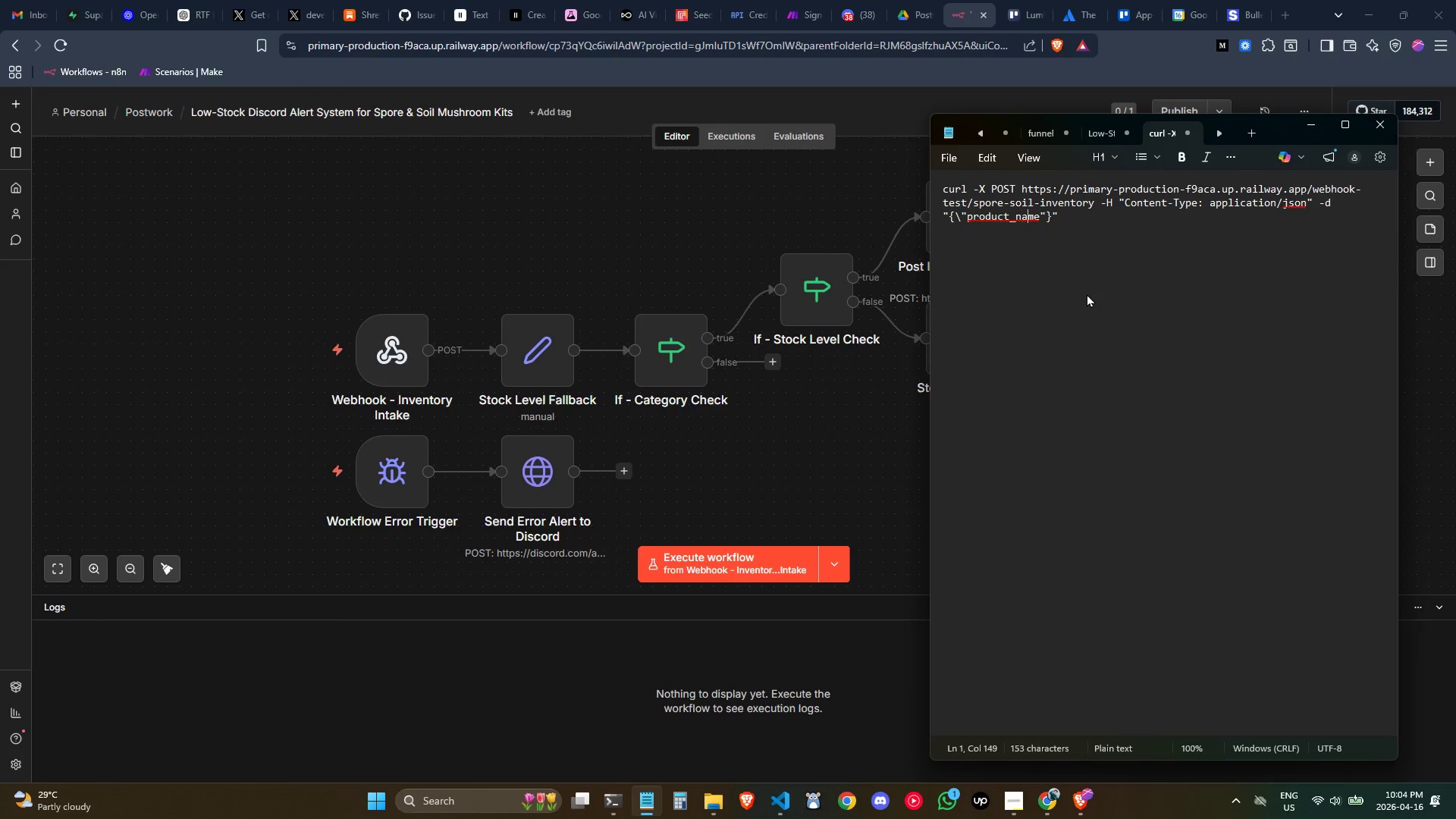 
key(ArrowRight)
 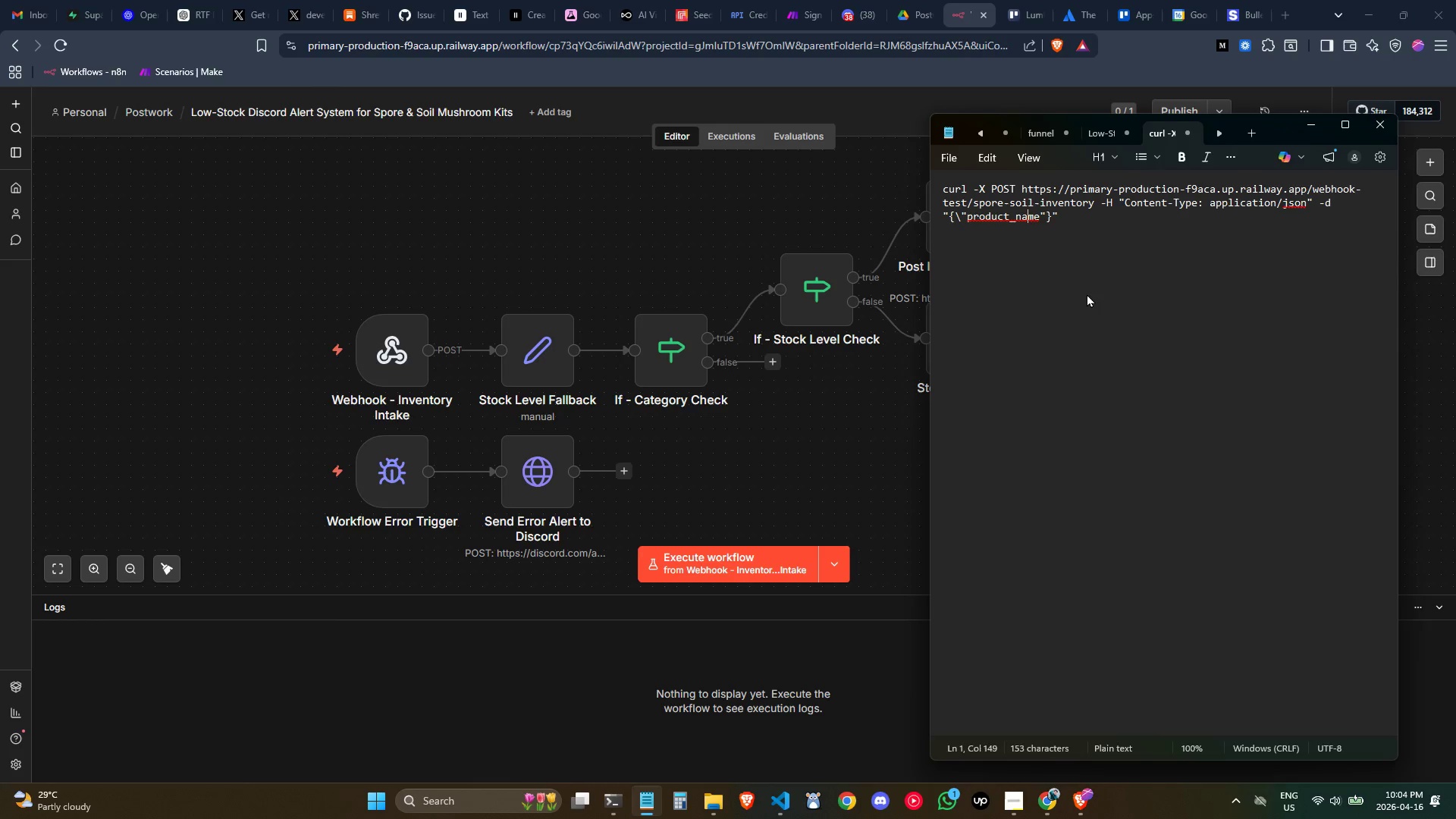 
key(ArrowRight)
 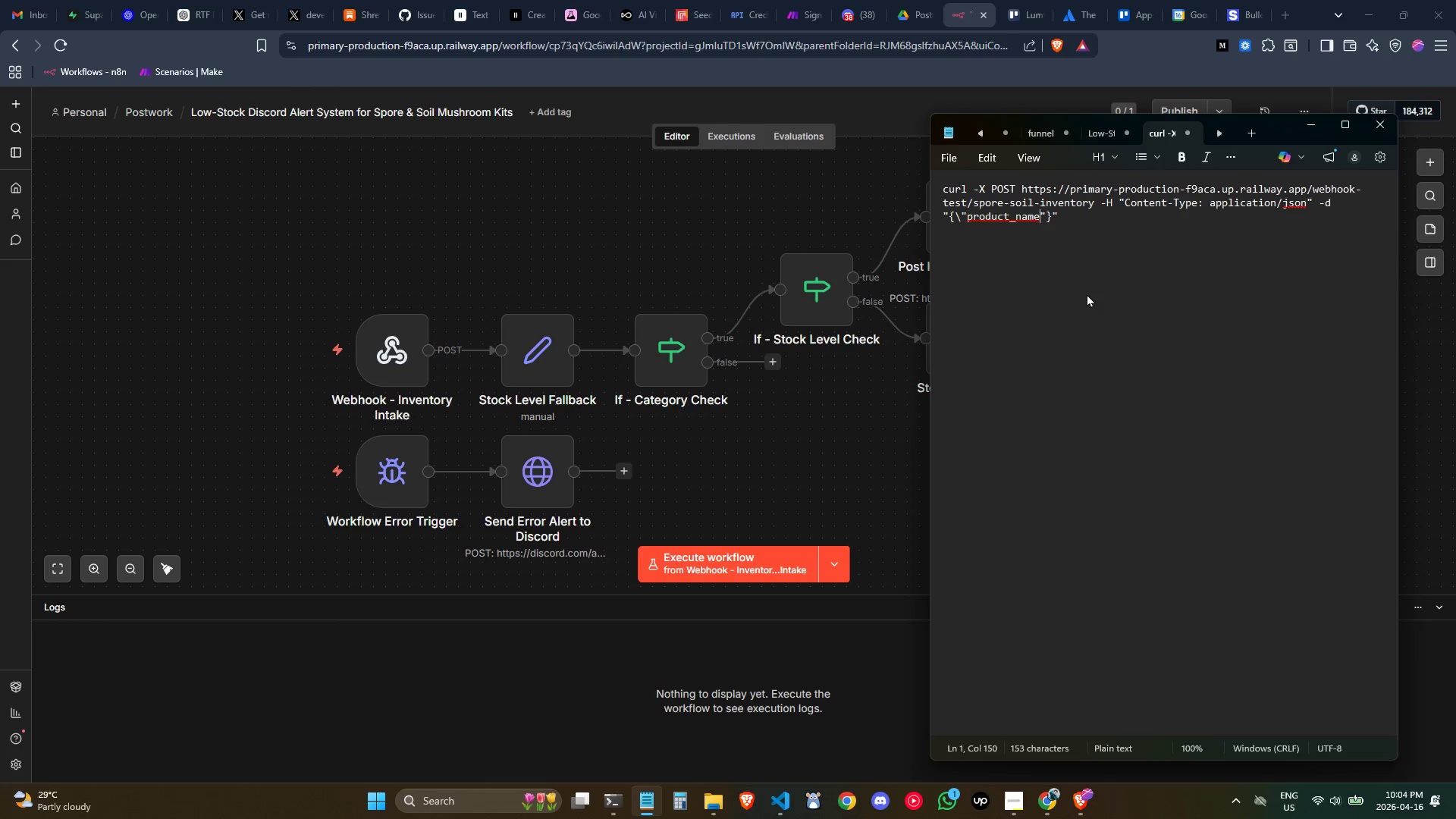 
key(ArrowRight)
 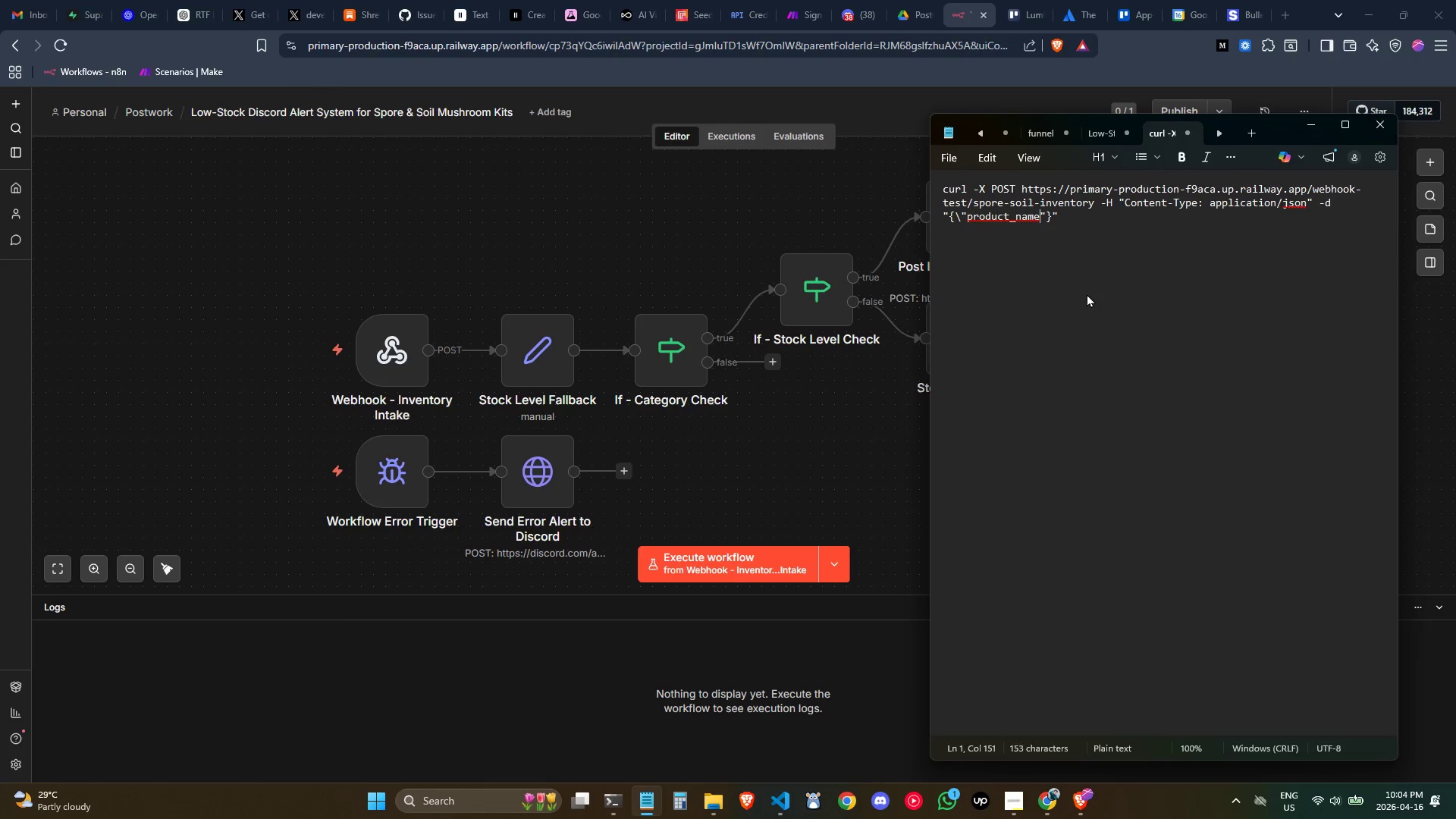 
key(ArrowRight)
 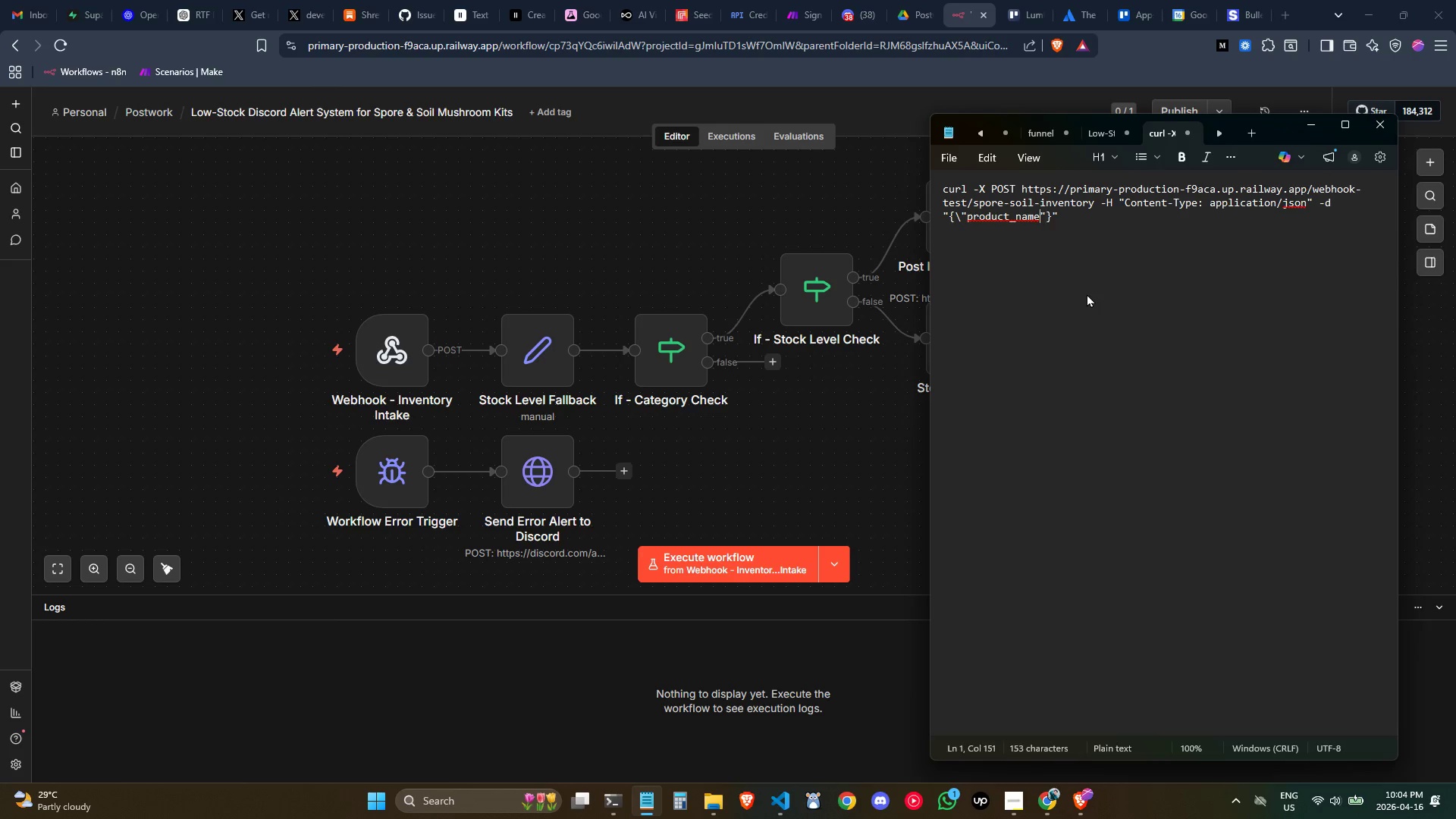 
key(ArrowLeft)
 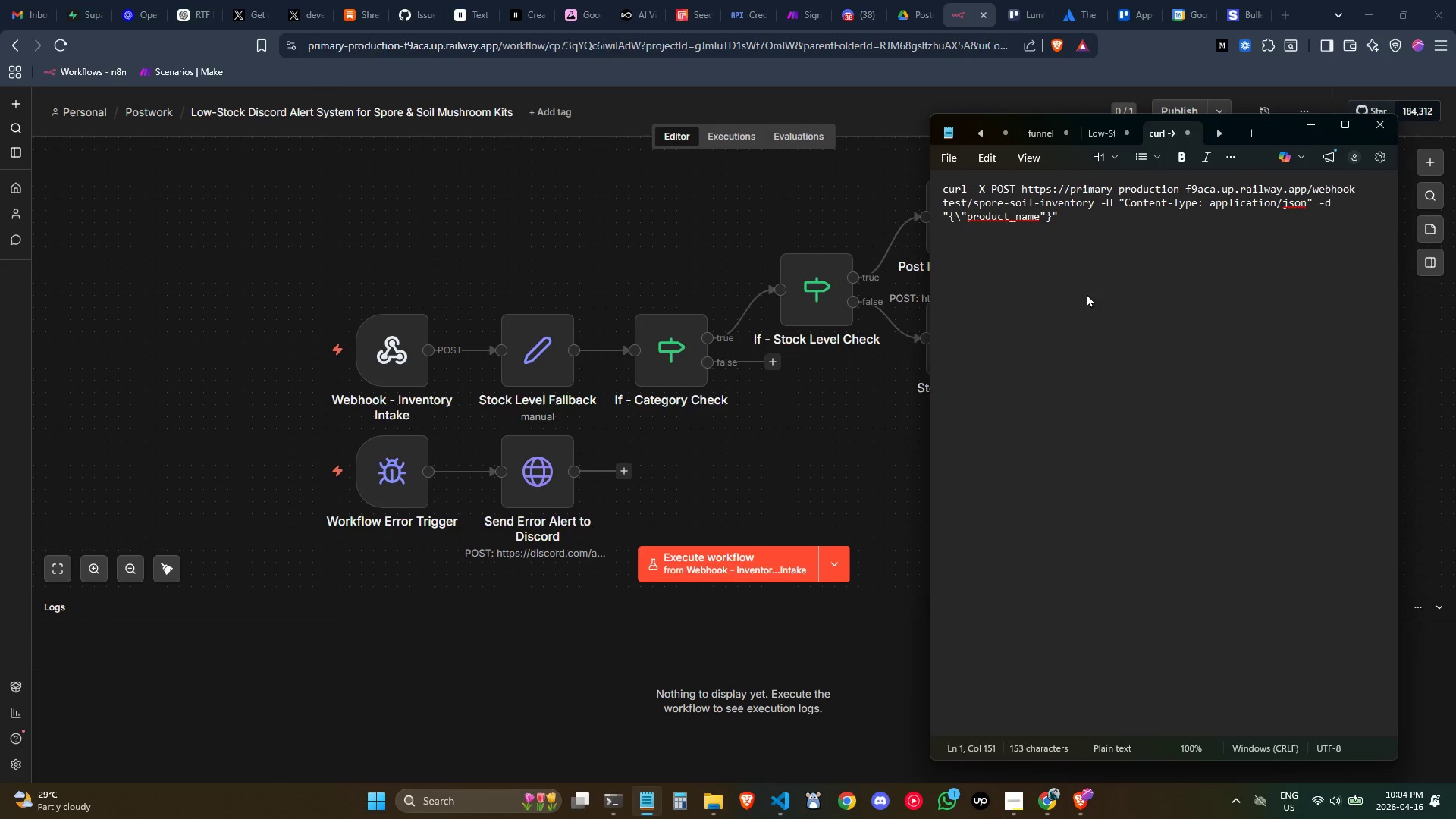 
key(Backslash)
 